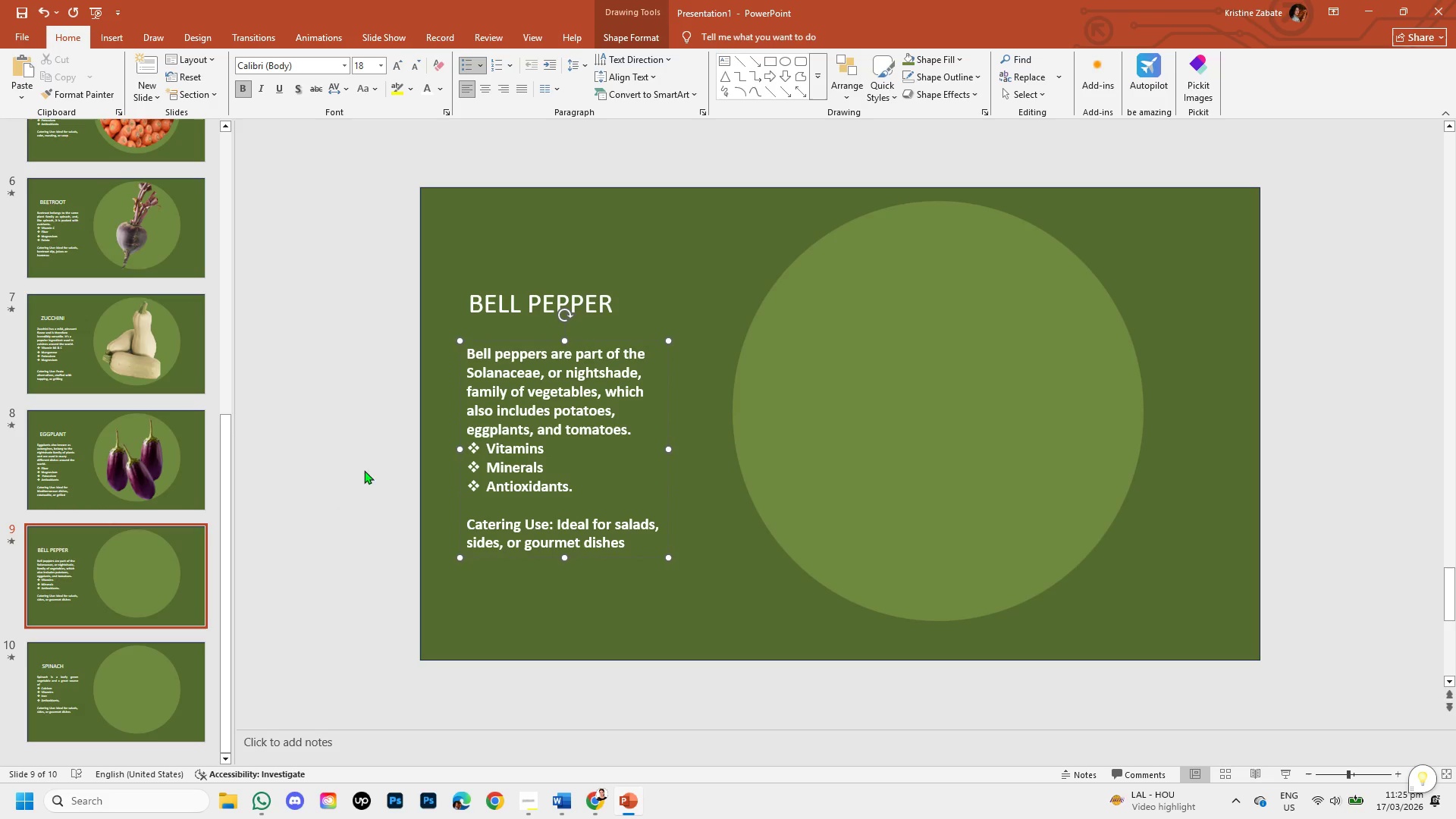 
left_click([487, 442])
 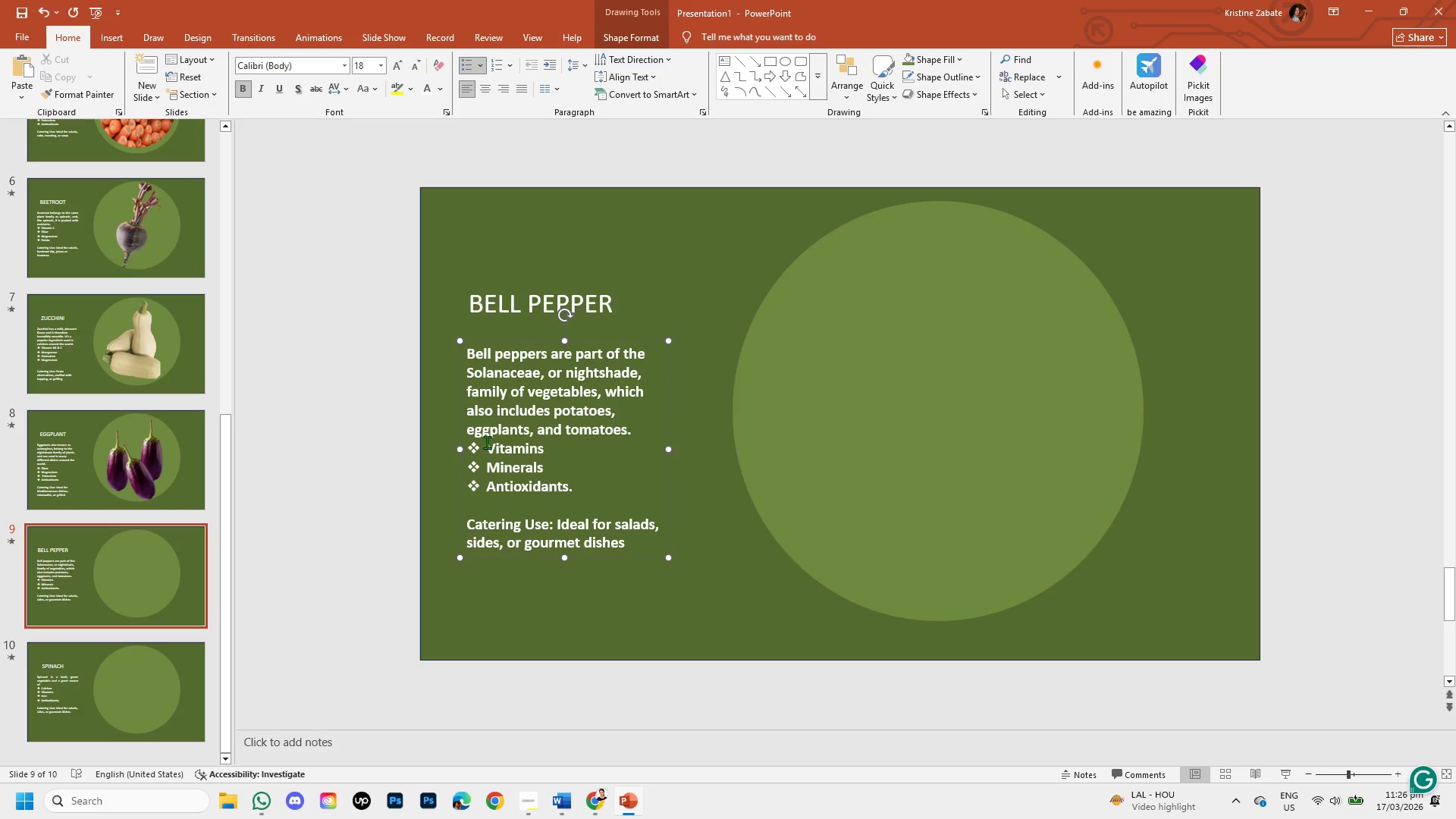 
type(High in )
 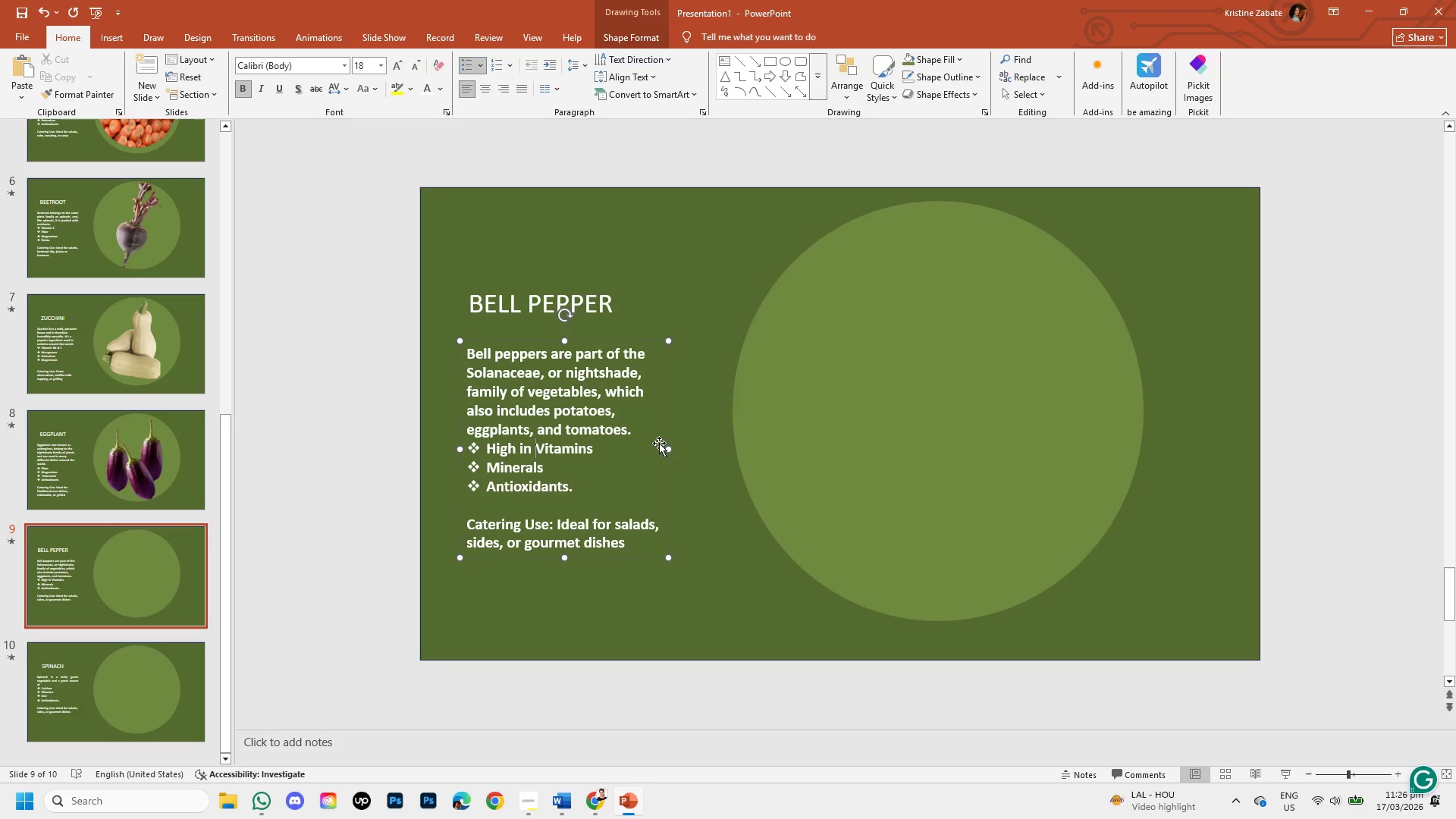 
left_click([613, 457])
 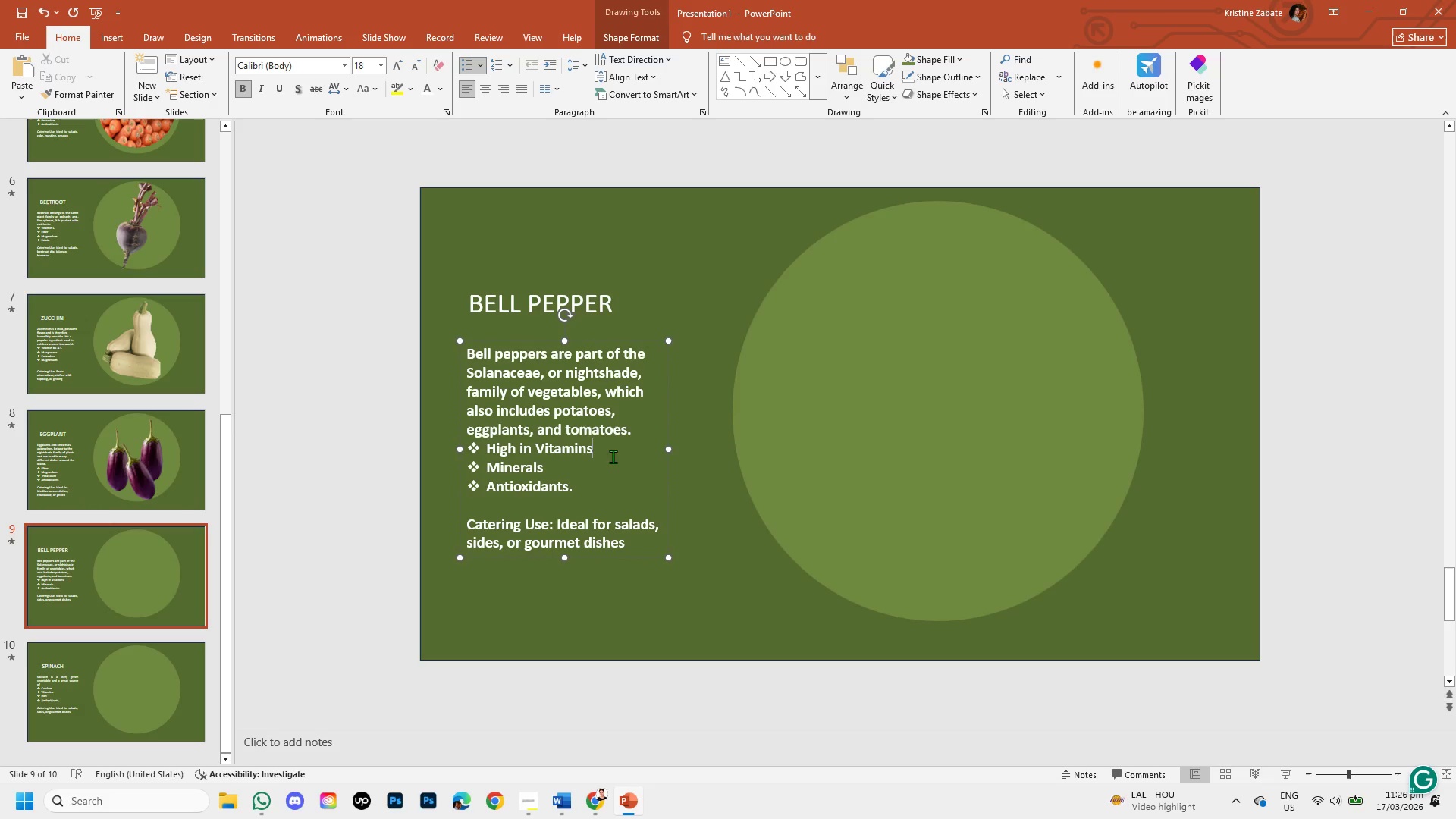 
key(Space)
 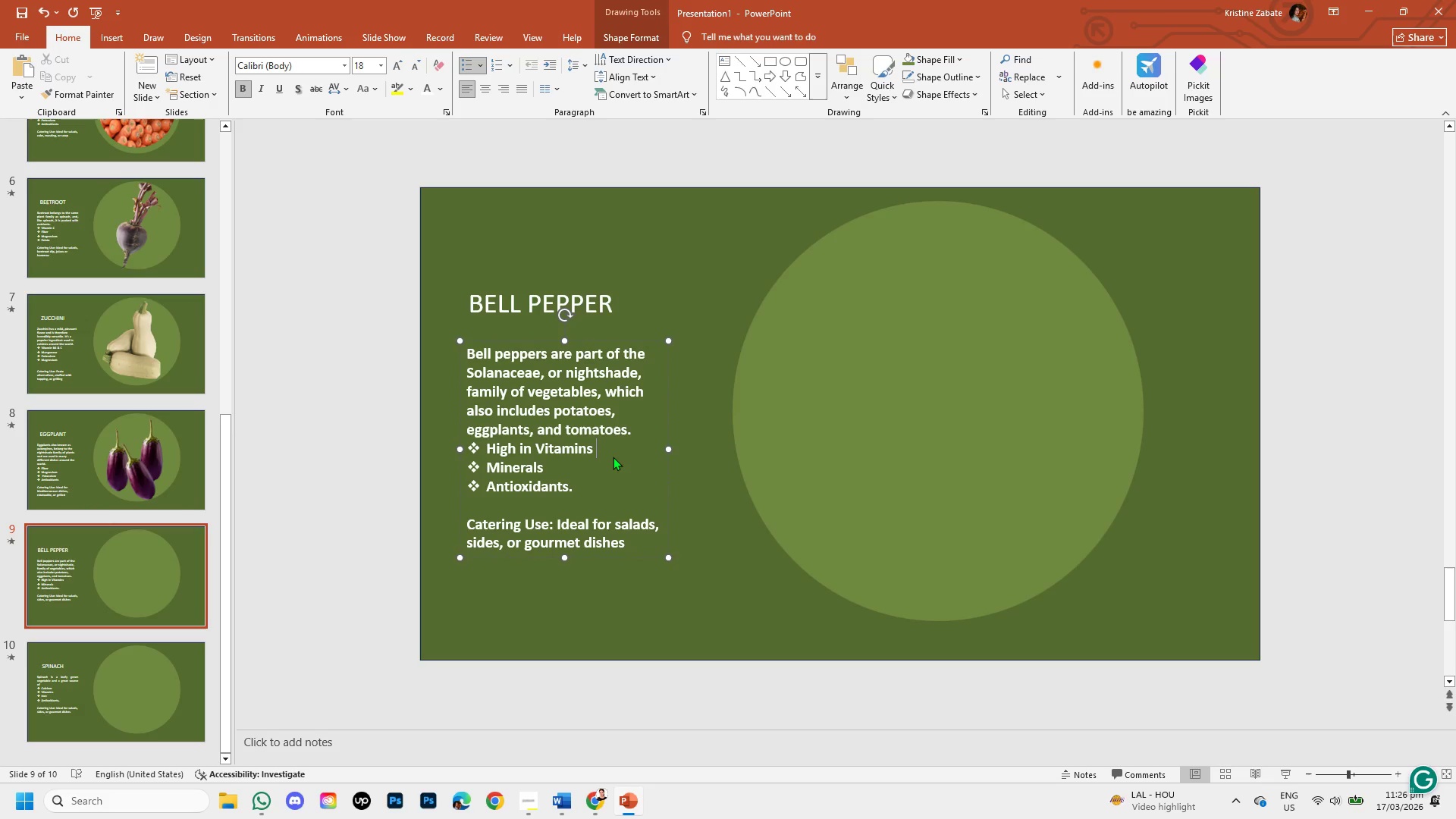 
key(C)
 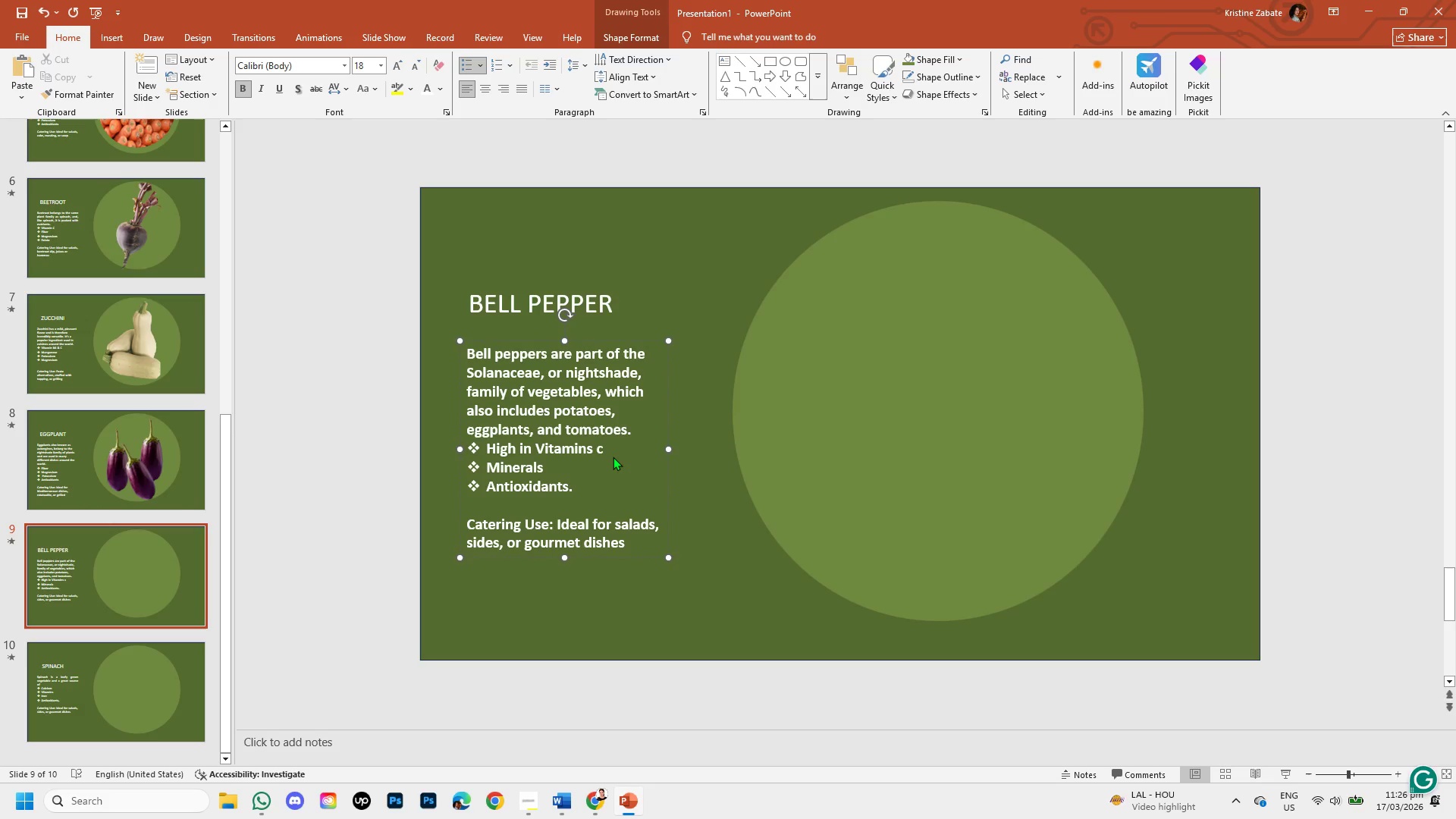 
key(Backspace)
 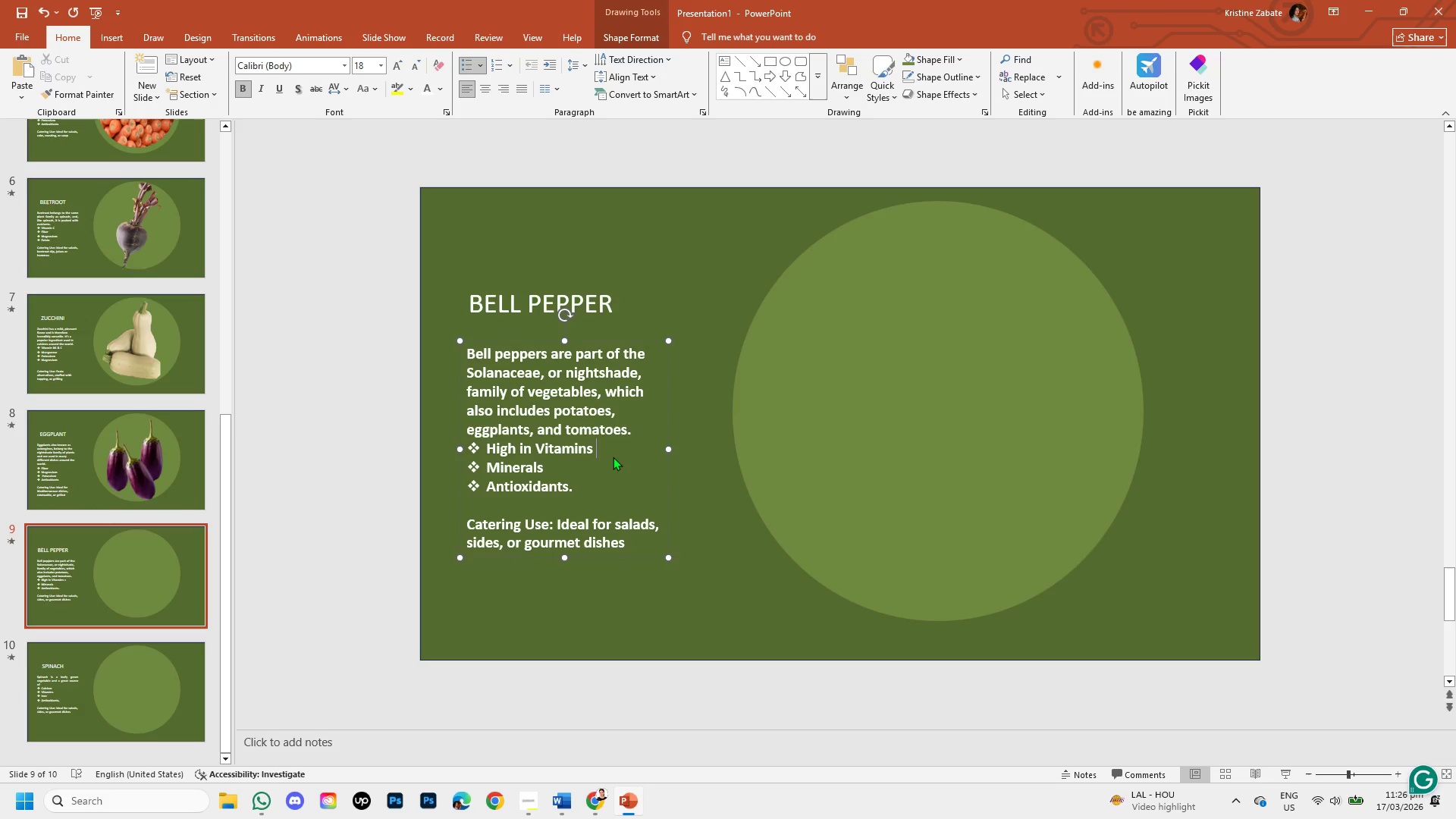 
key(CapsLock)
 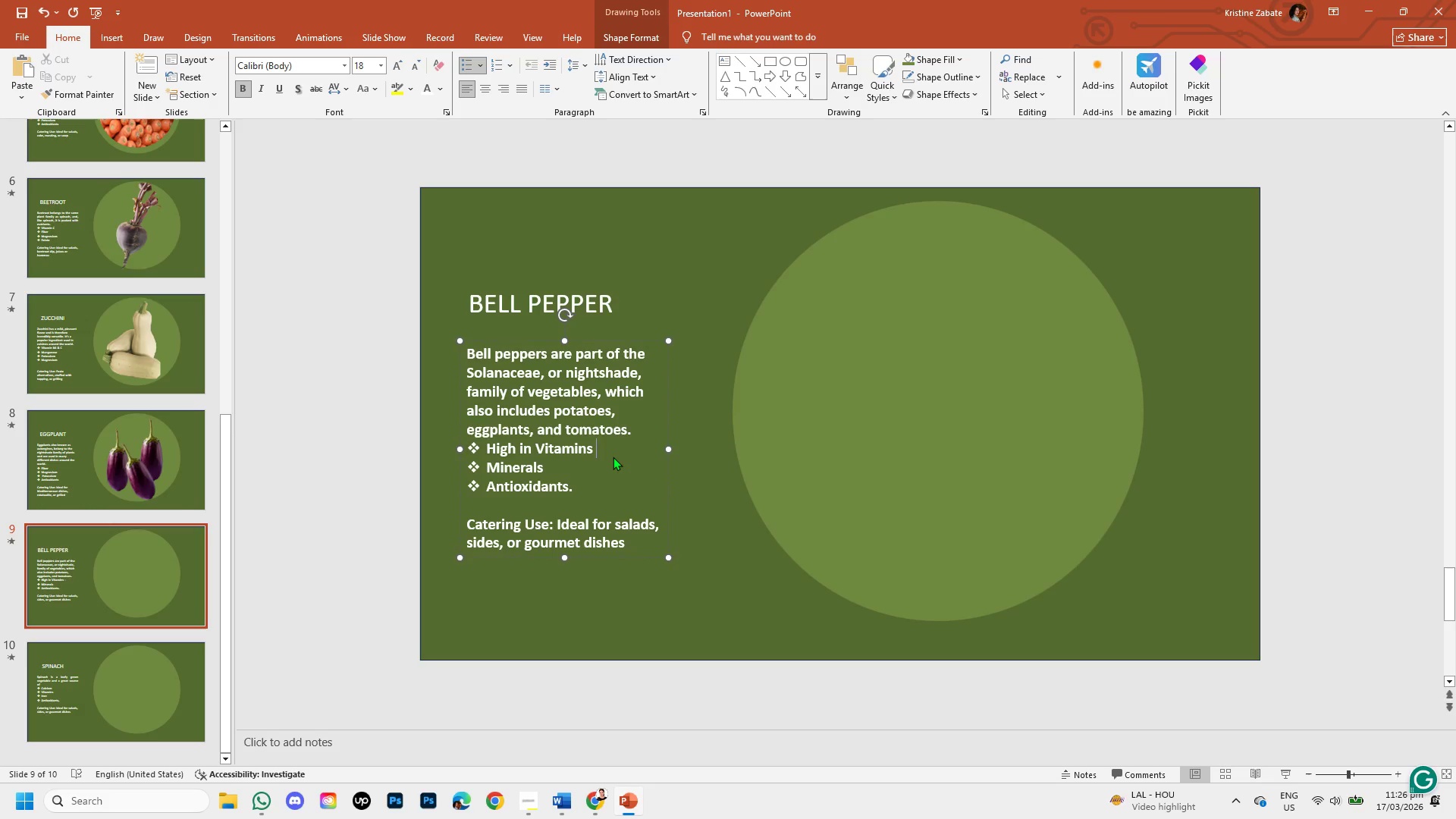 
key(C)
 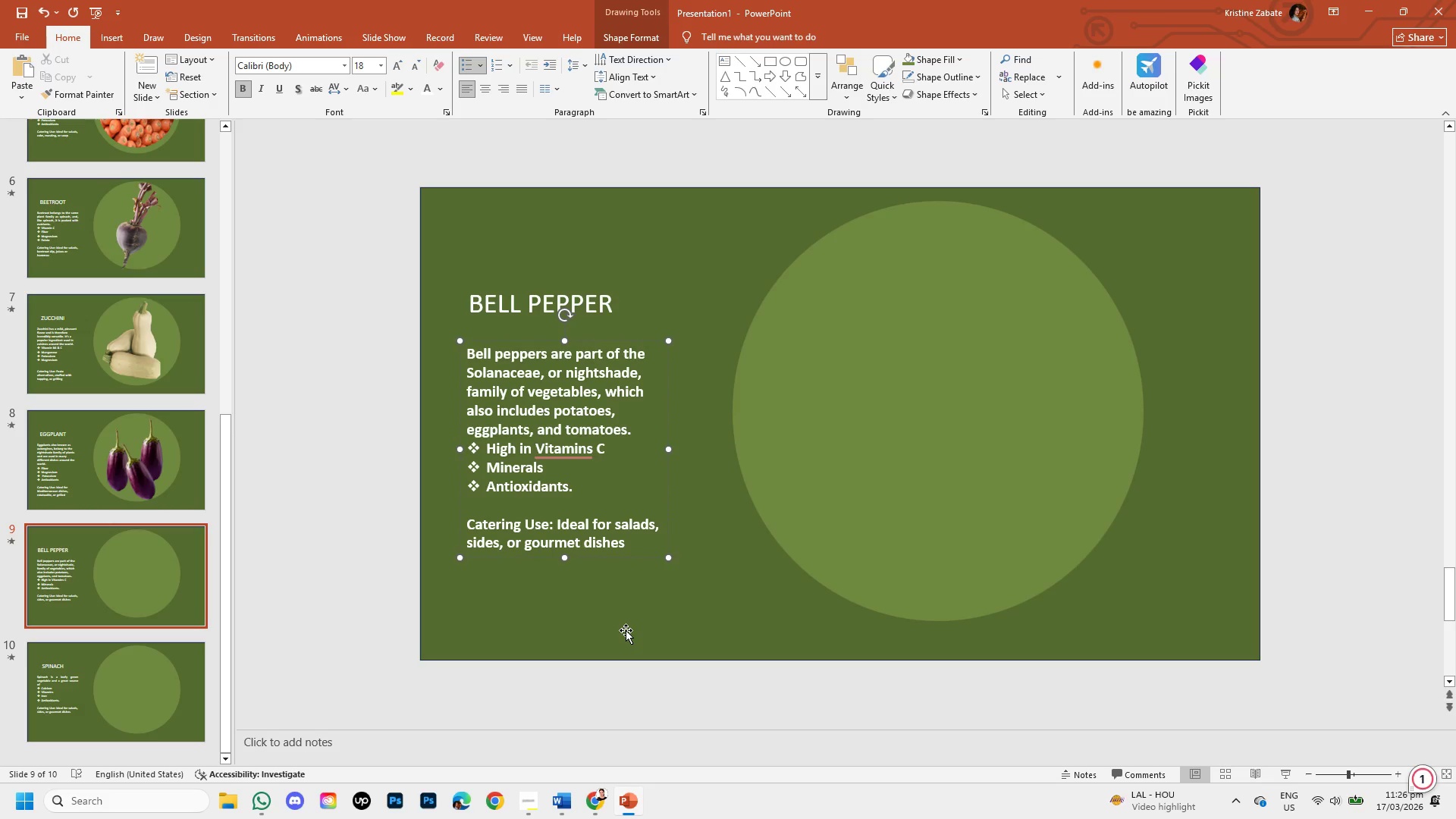 
wait(5.86)
 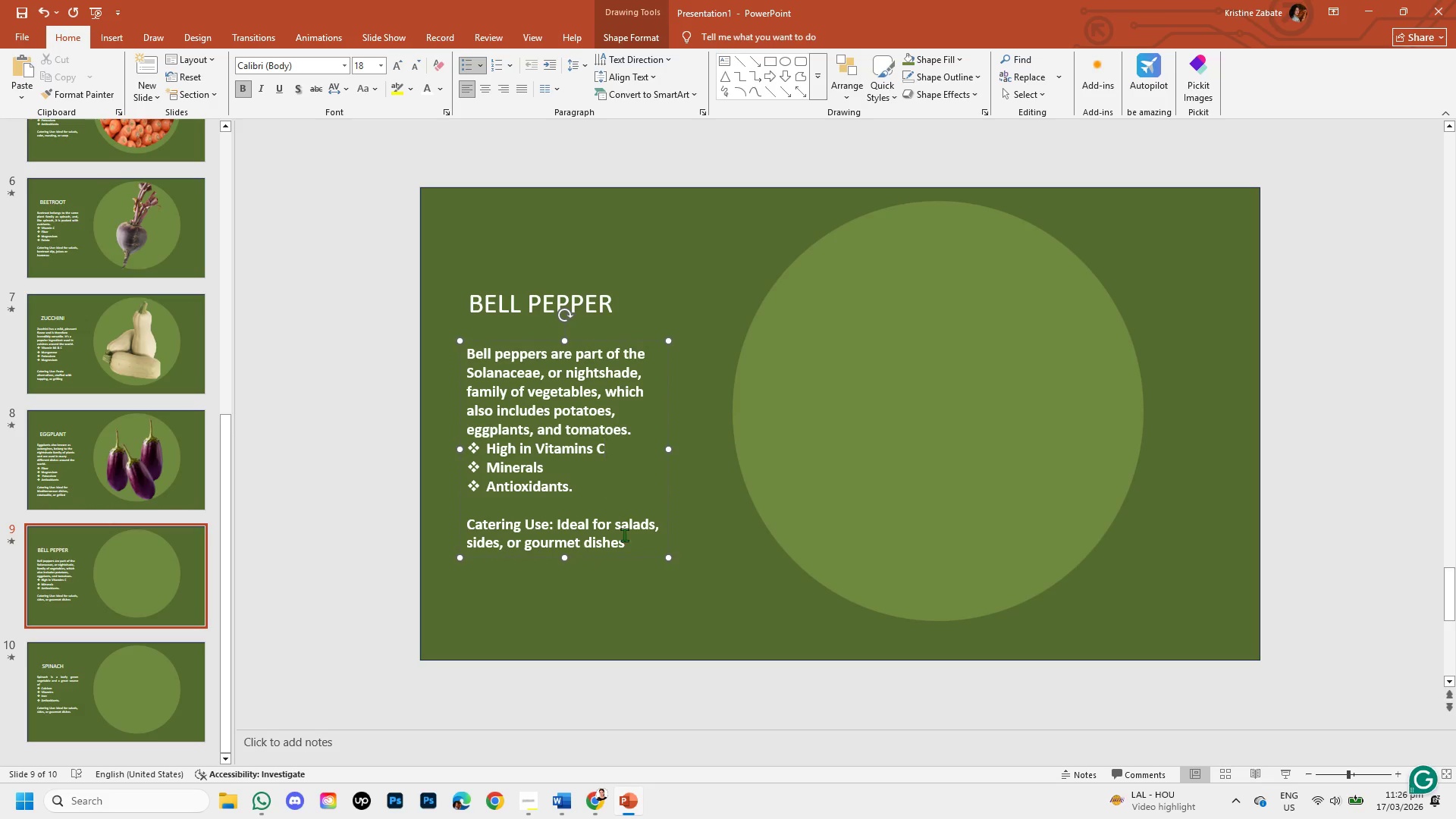 
left_click([597, 798])
 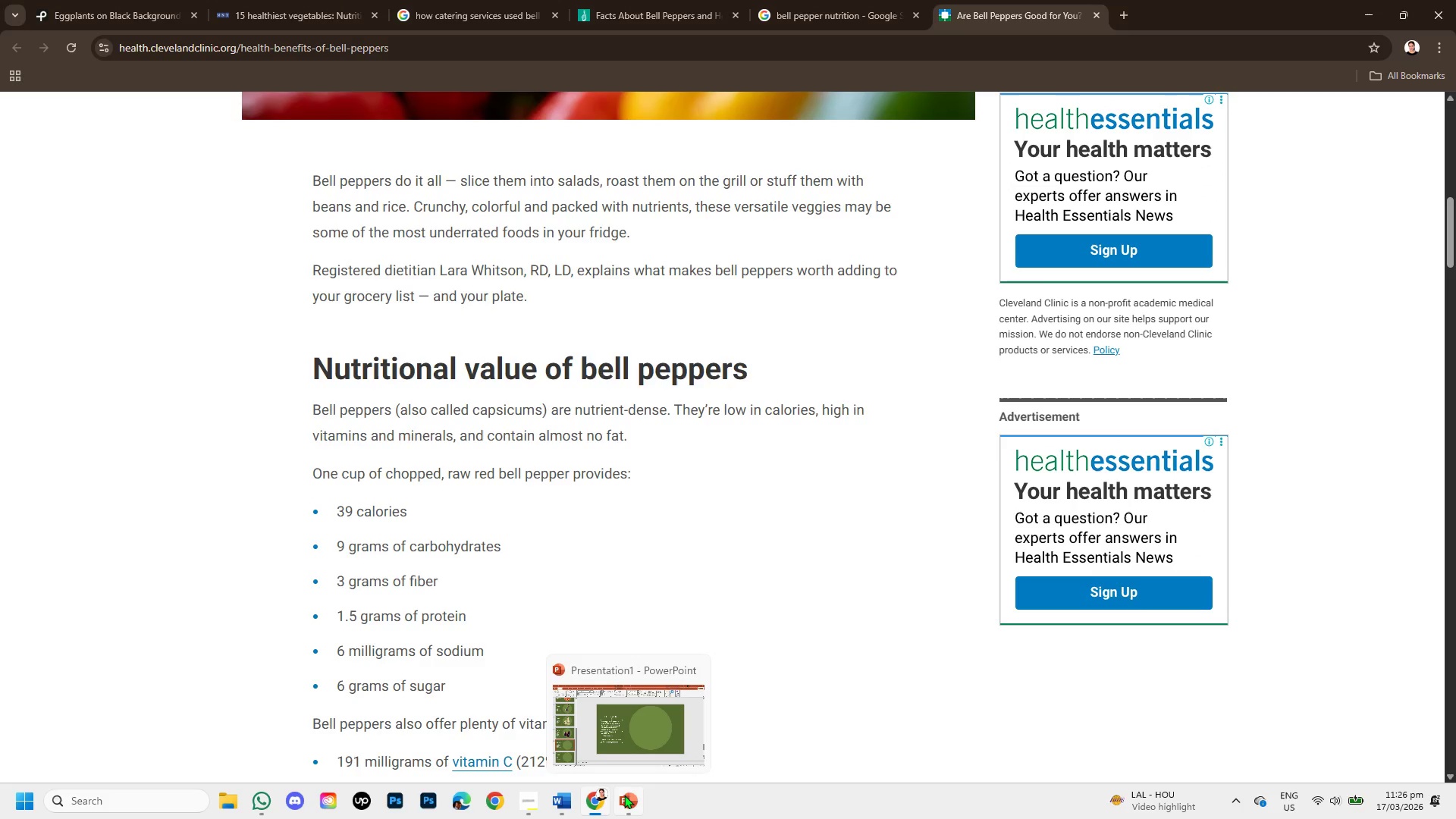 
wait(7.28)
 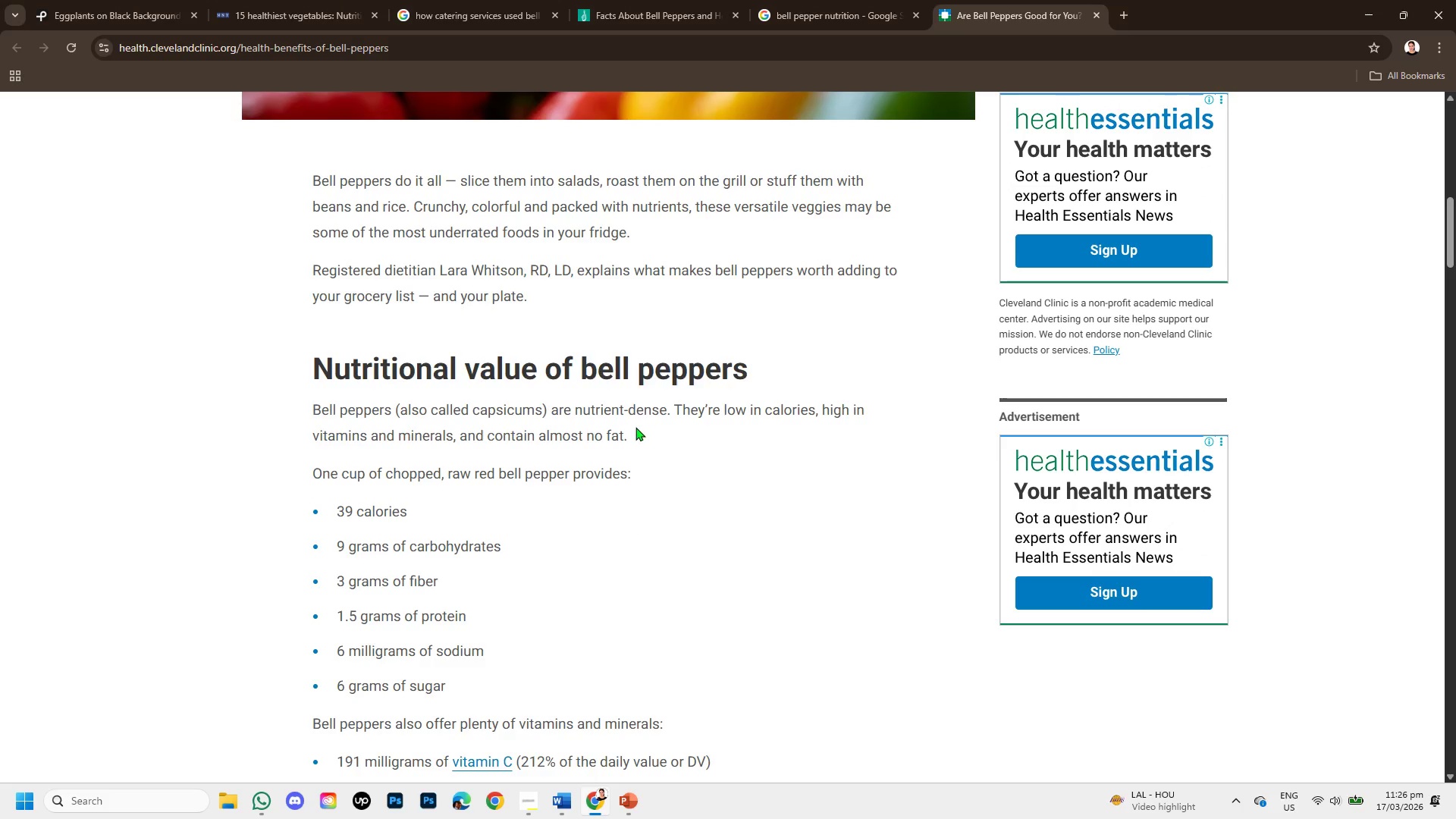 
left_click([625, 794])
 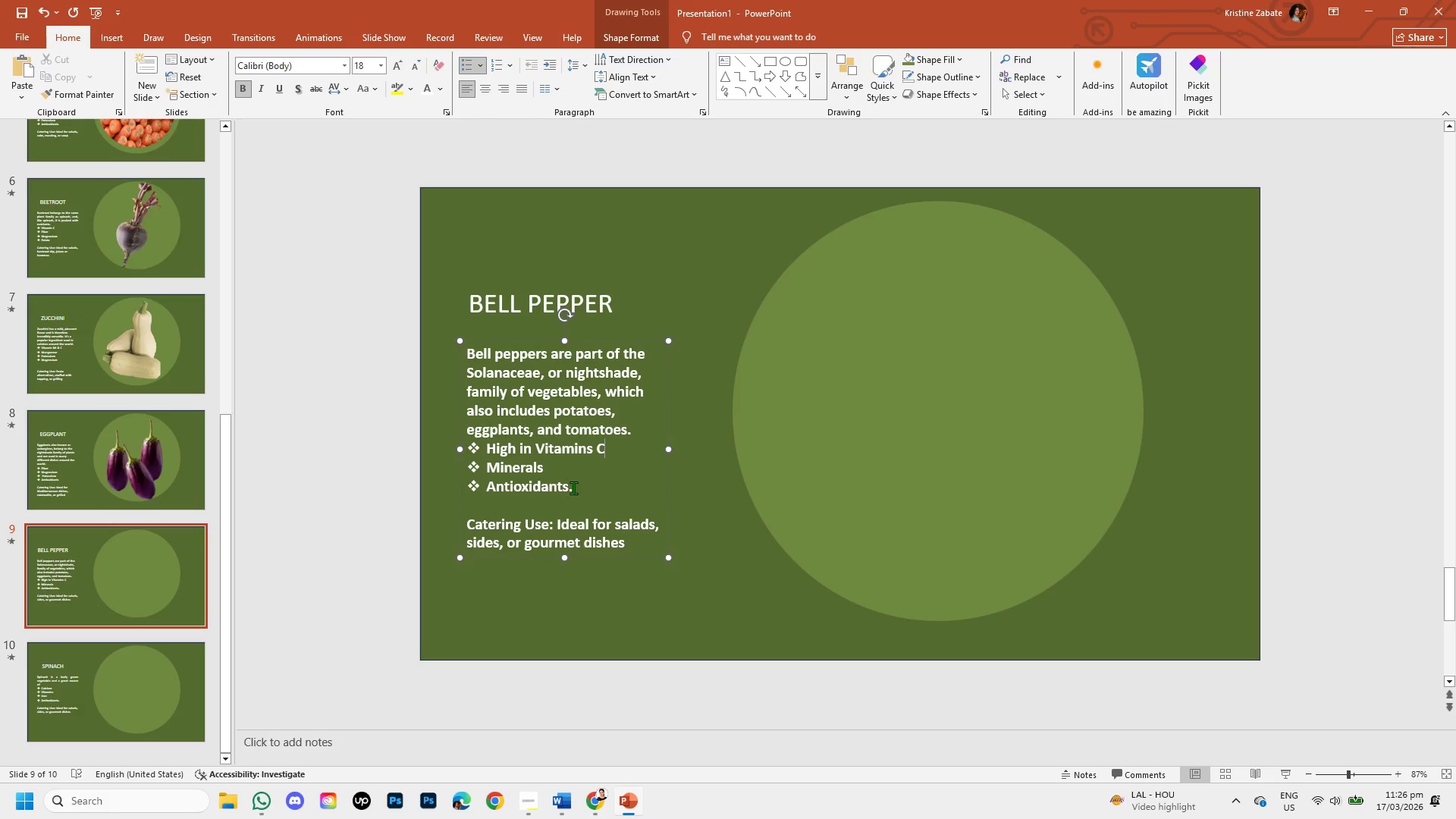 
left_click([573, 488])
 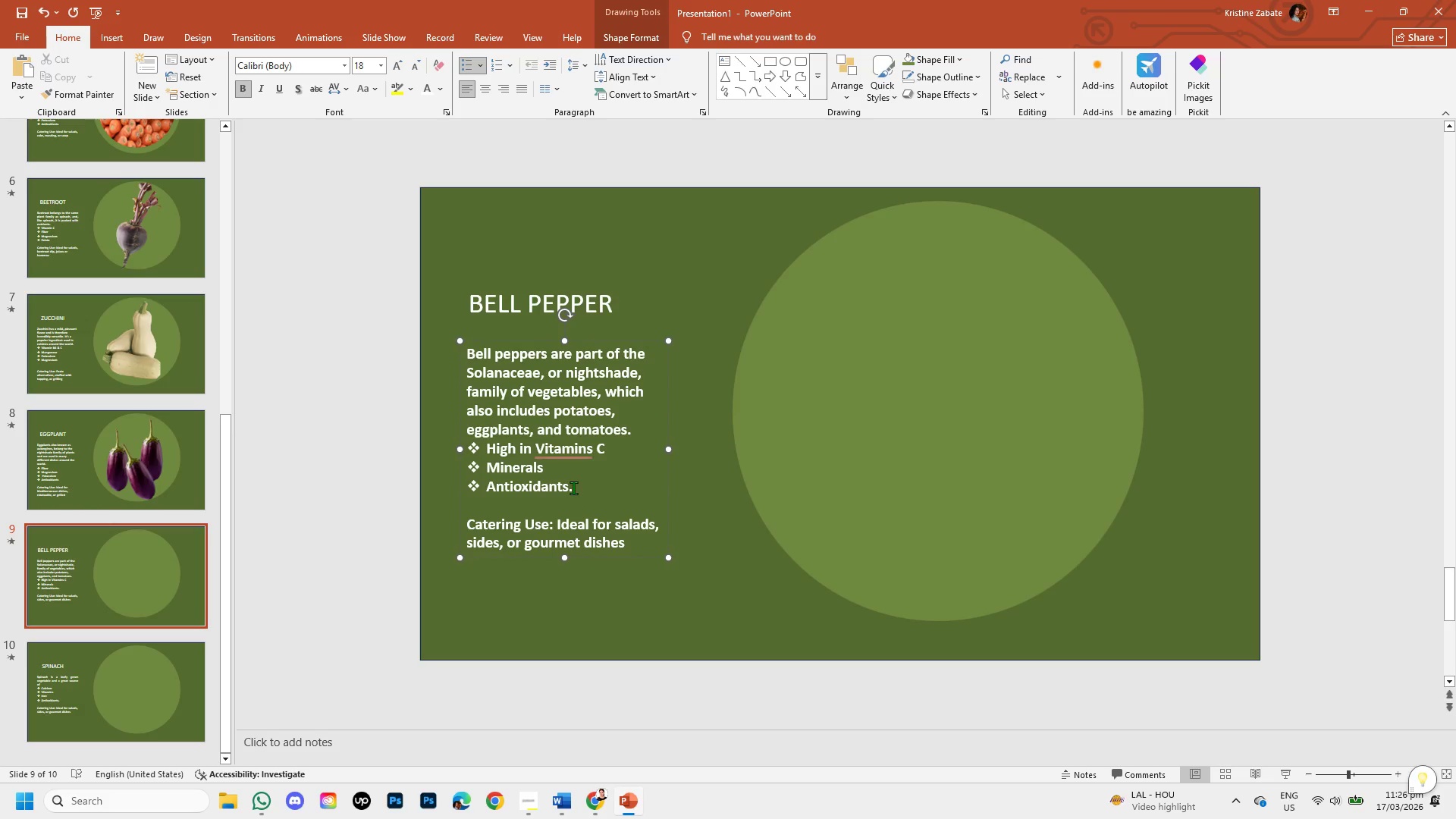 
key(Backspace)
key(Backspace)
key(Backspace)
key(Backspace)
key(Backspace)
key(Backspace)
key(Backspace)
key(Backspace)
type(l)
key(Backspace)
type(Low in Calories )
 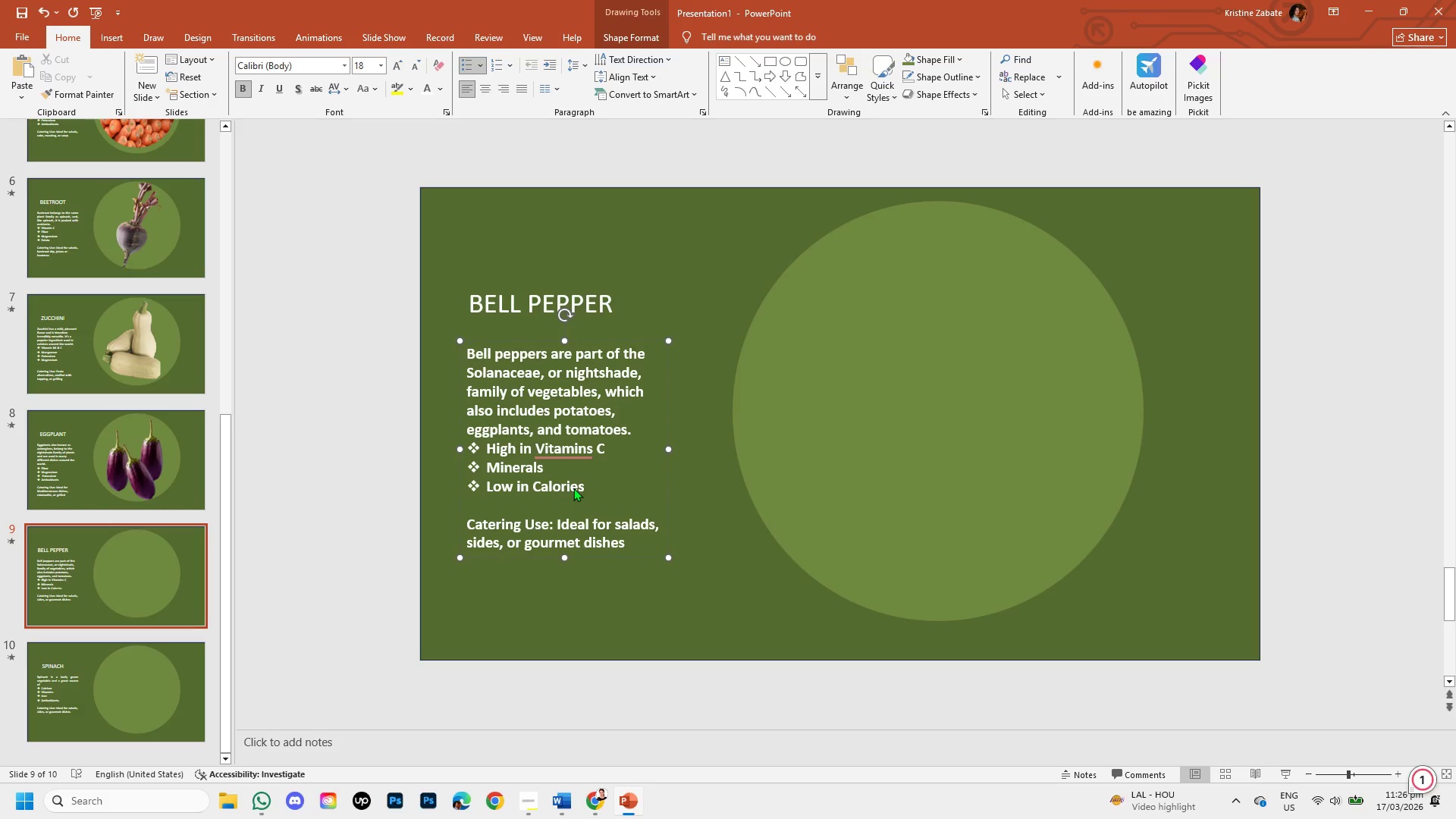 
wait(31.41)
 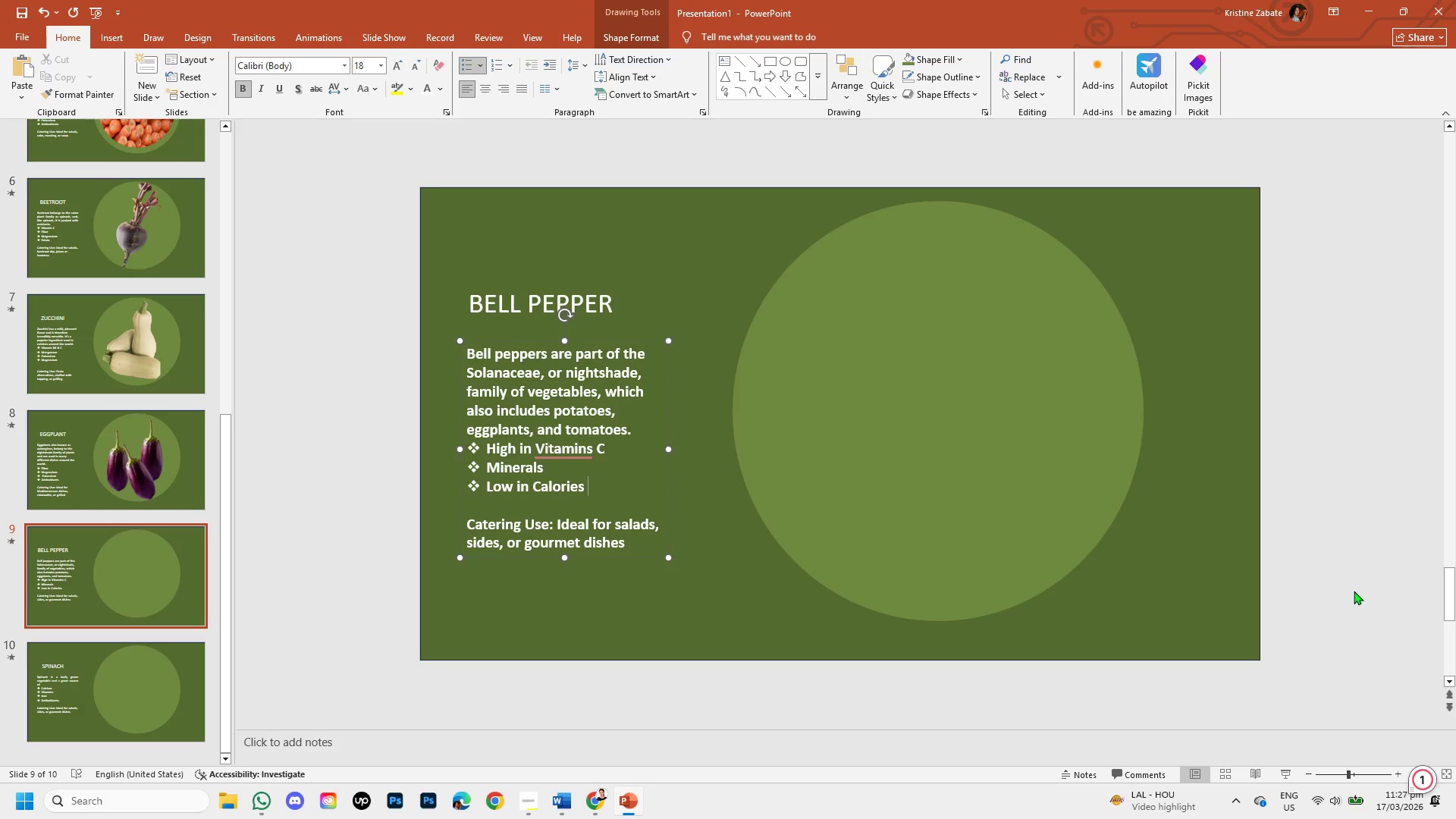 
left_click([597, 803])
 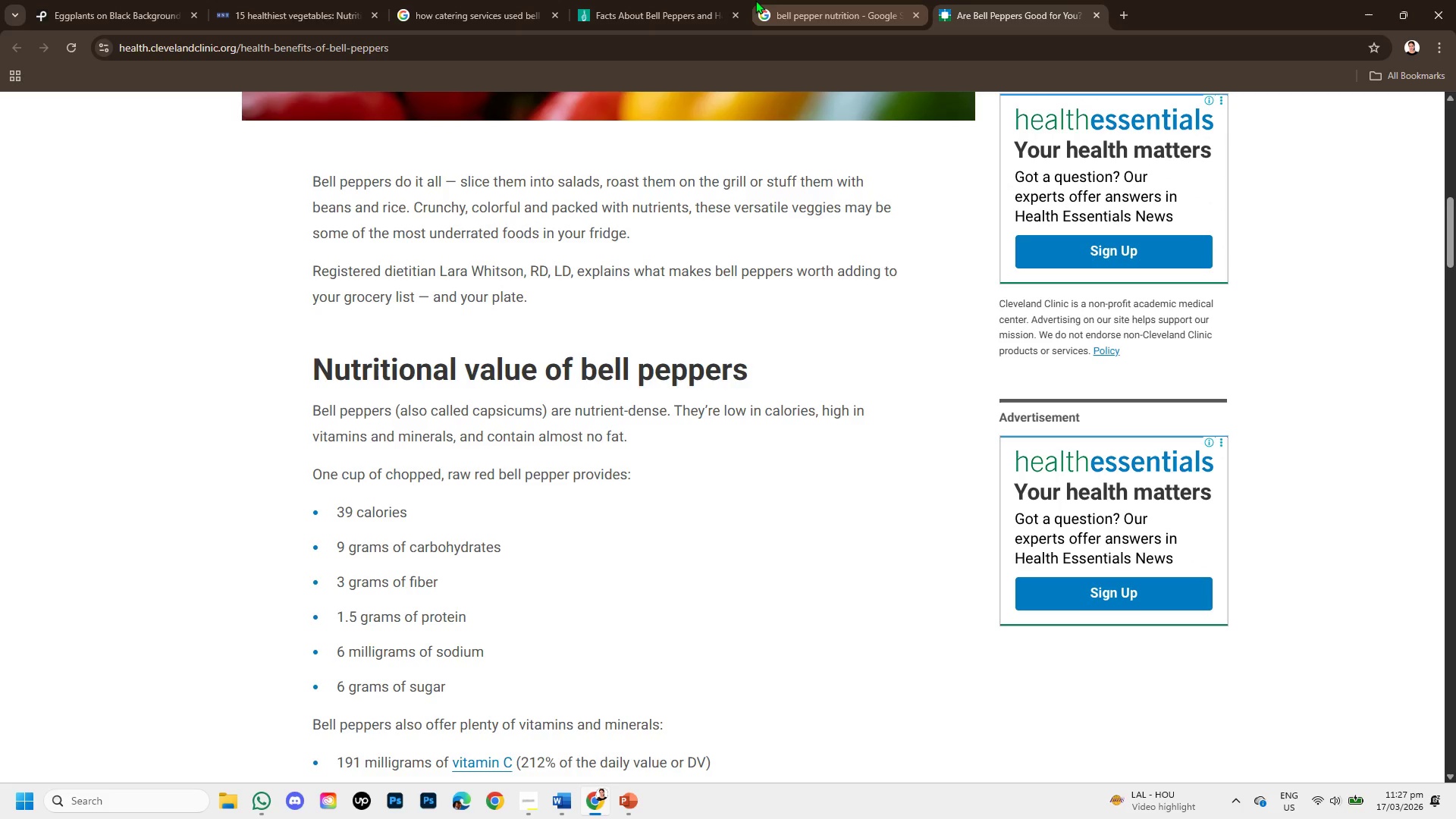 
left_click([601, 0])
 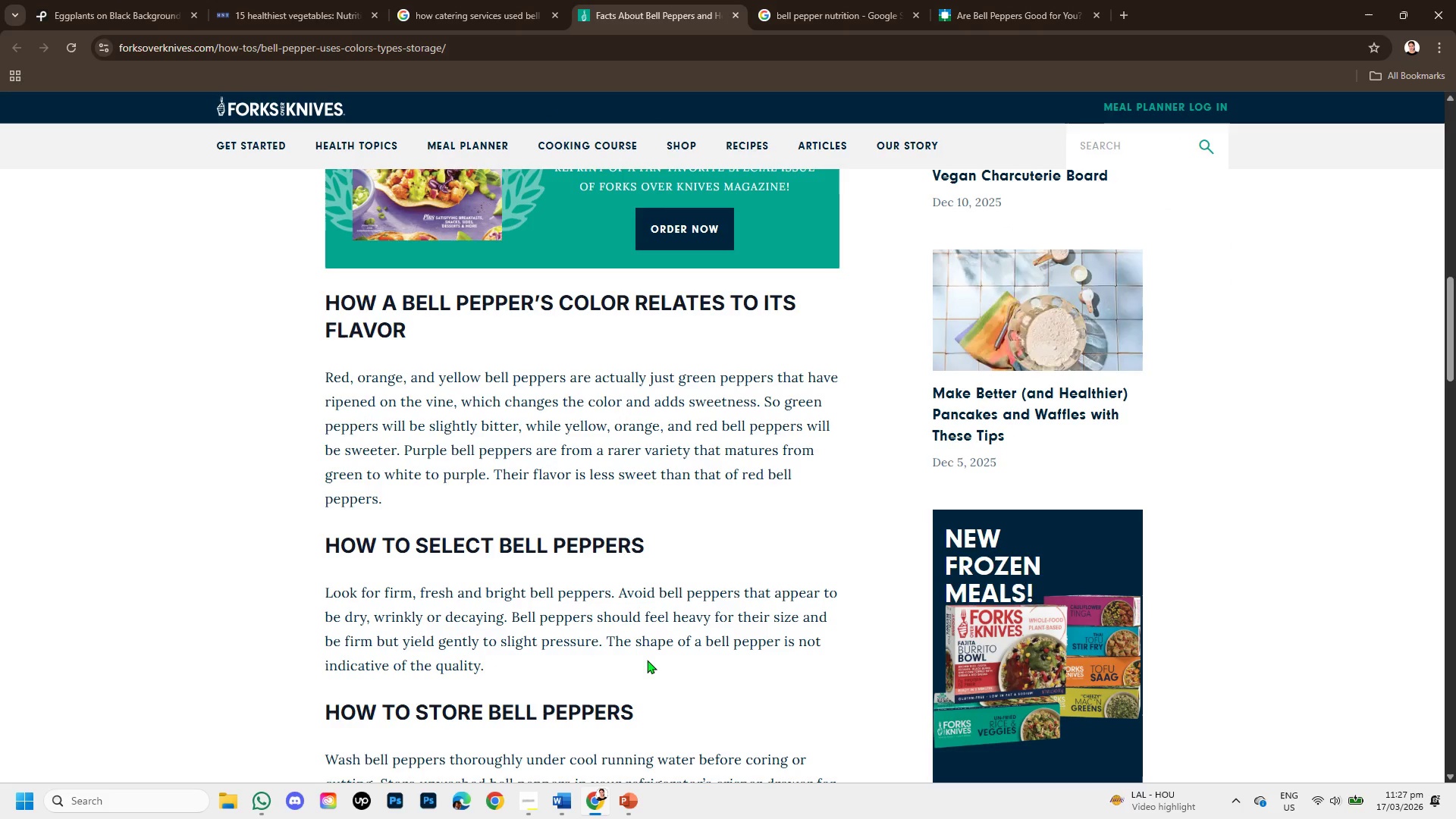 
wait(5.17)
 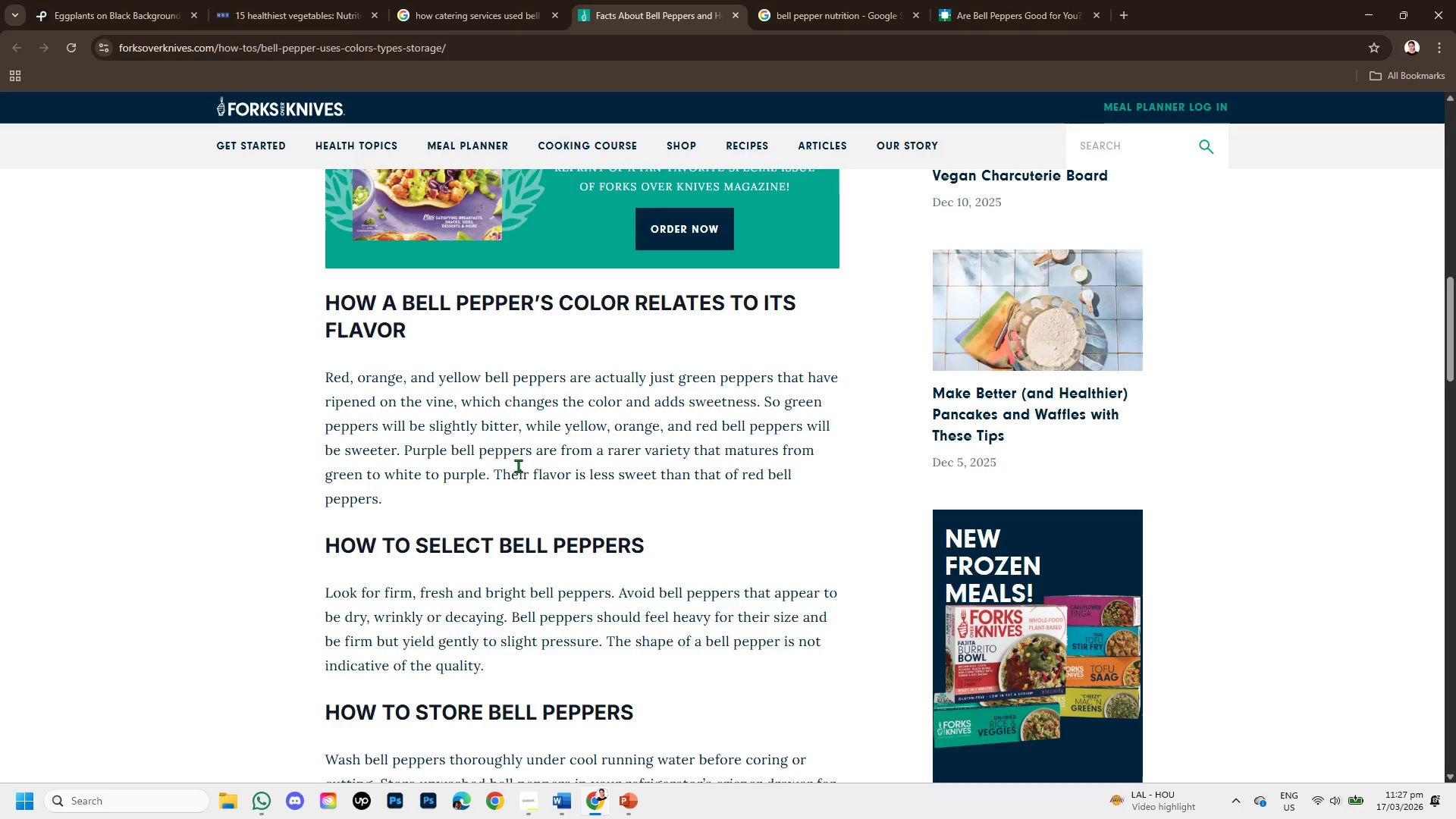 
scroll: coordinate [768, 452], scroll_direction: down, amount: 7.0
 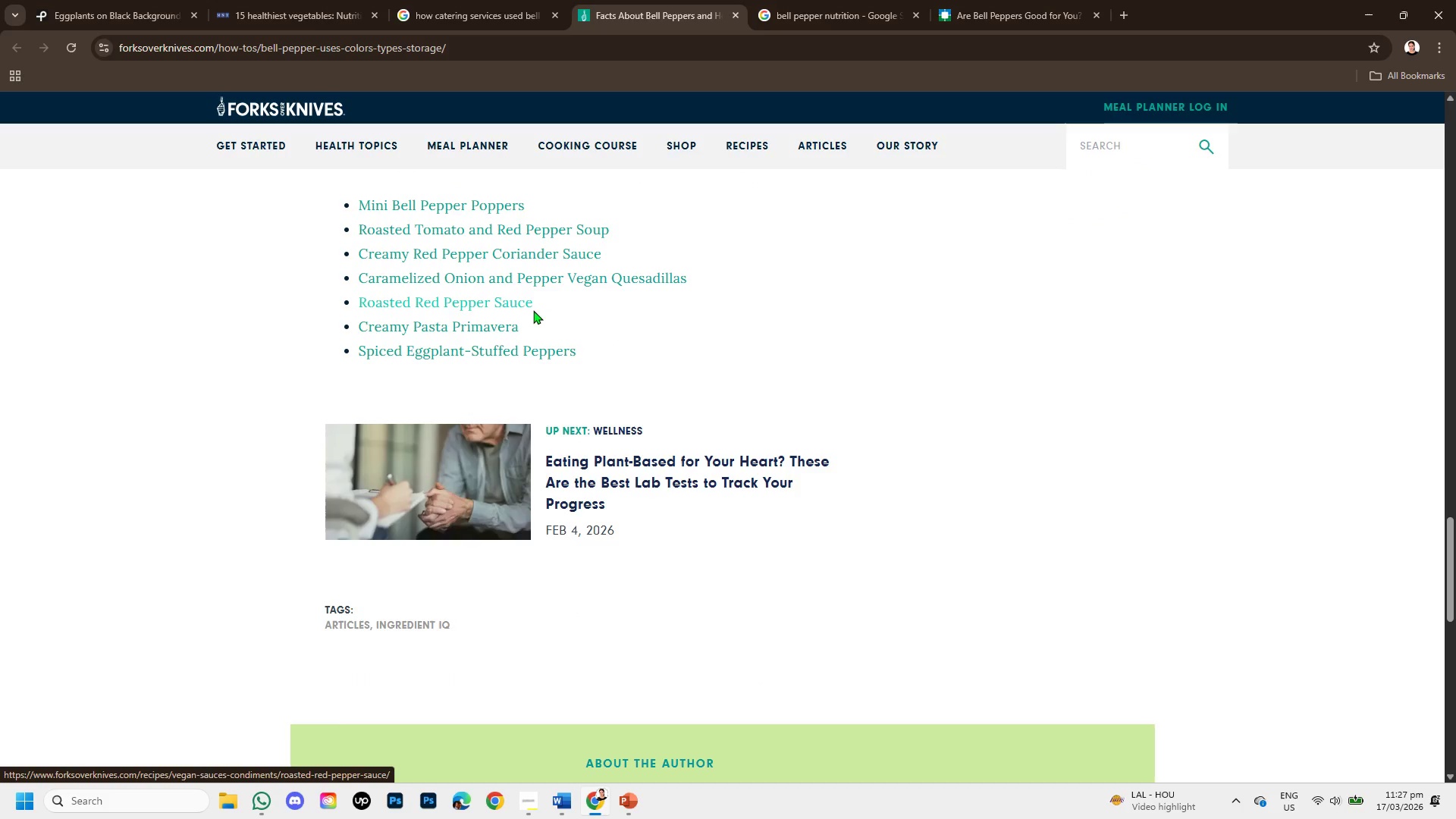 
wait(9.53)
 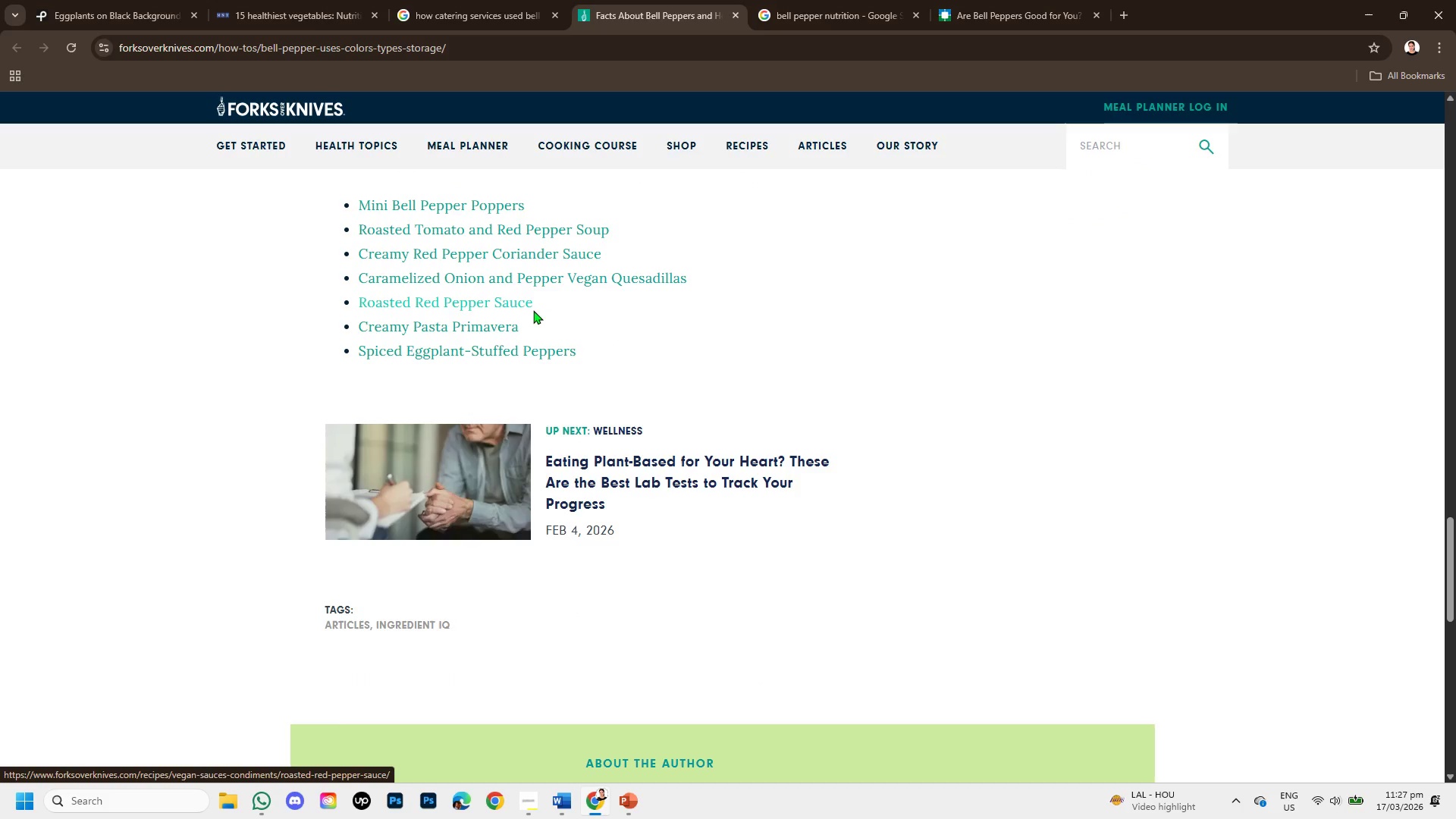 
scroll: coordinate [603, 379], scroll_direction: down, amount: 1.0
 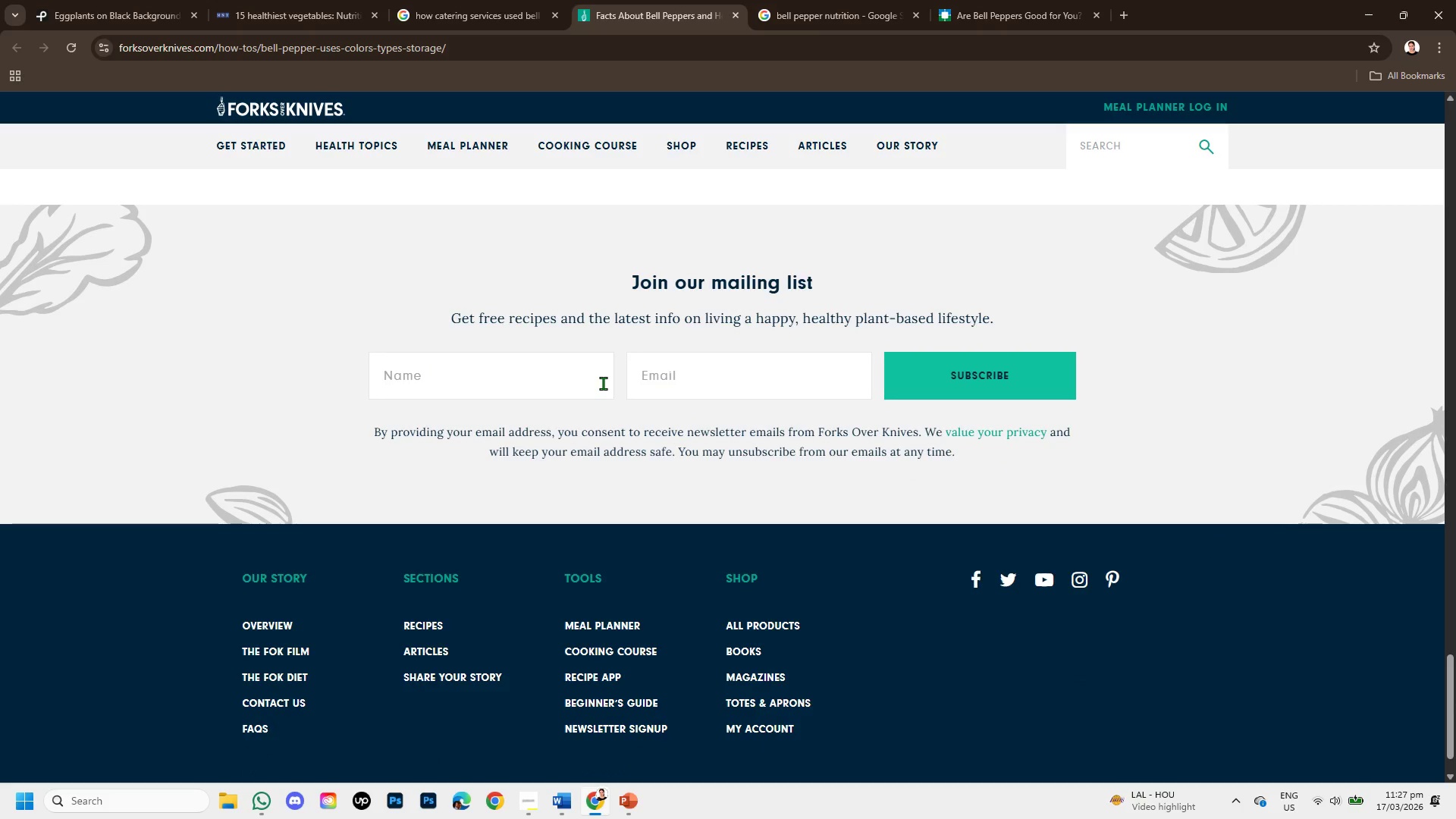 
scroll: coordinate [604, 377], scroll_direction: up, amount: 6.0
 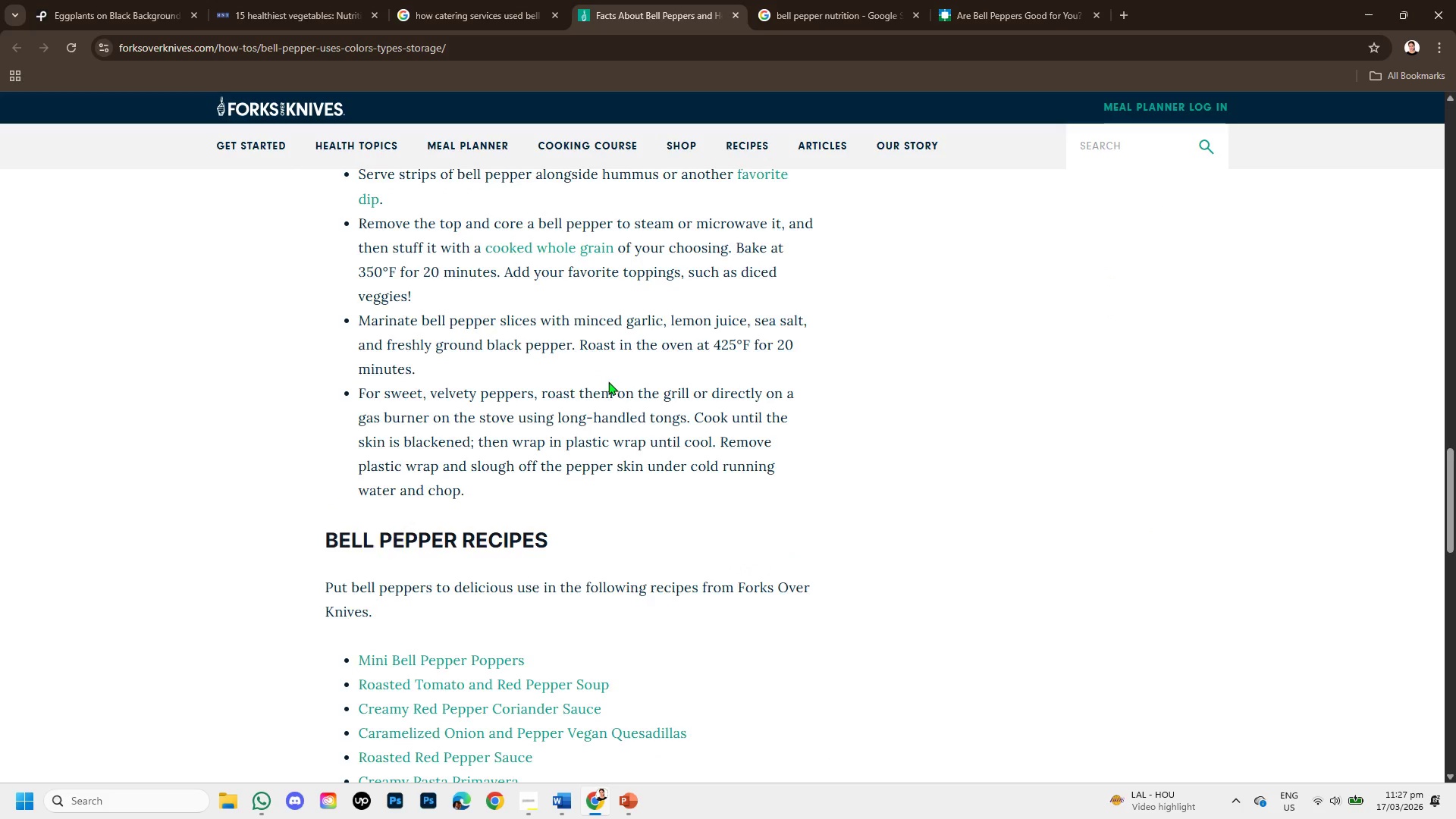 
scroll: coordinate [608, 381], scroll_direction: down, amount: 1.0
 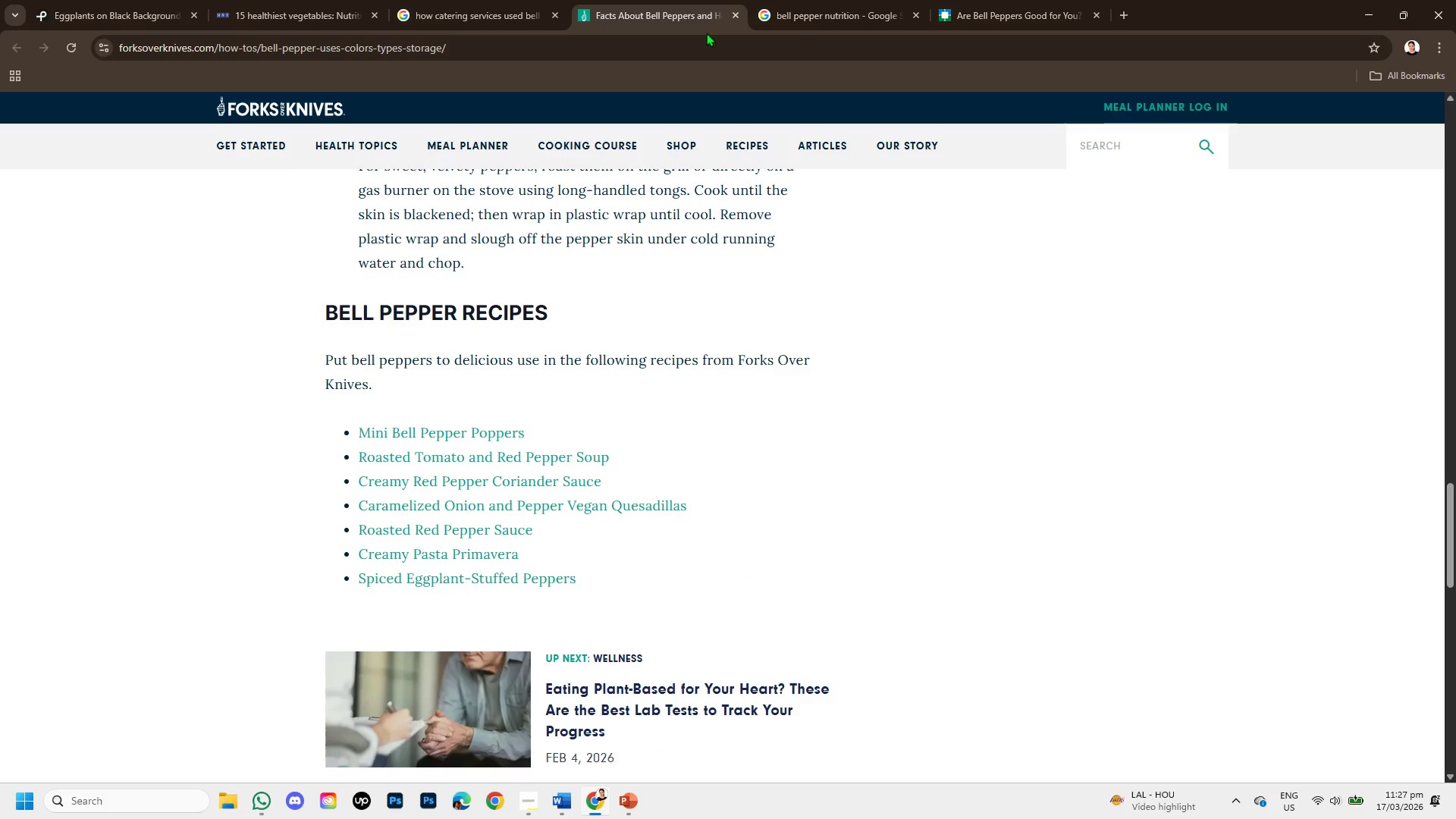 
left_click([738, 15])
 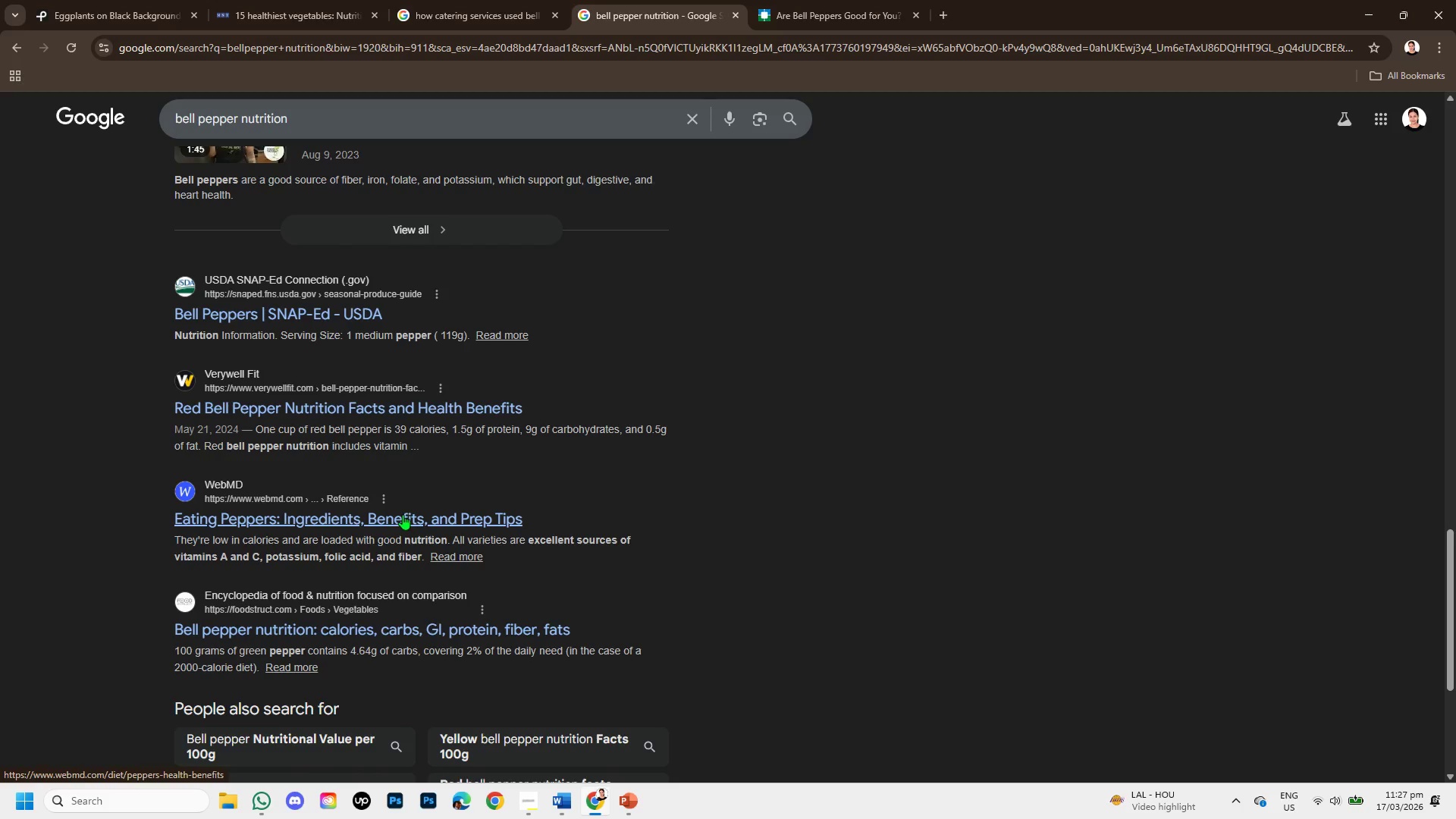 
wait(6.59)
 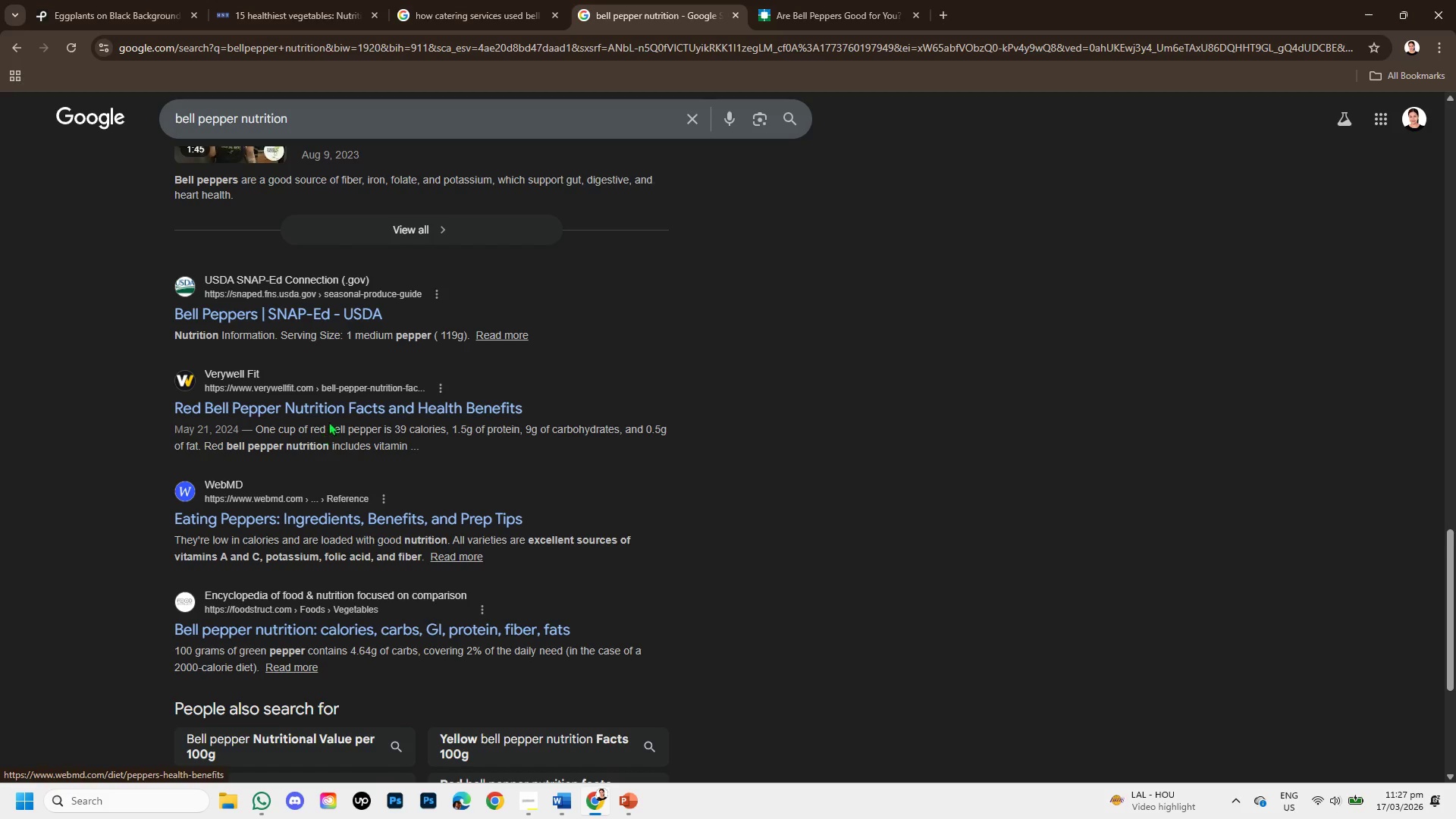 
scroll: coordinate [411, 541], scroll_direction: up, amount: 7.0
 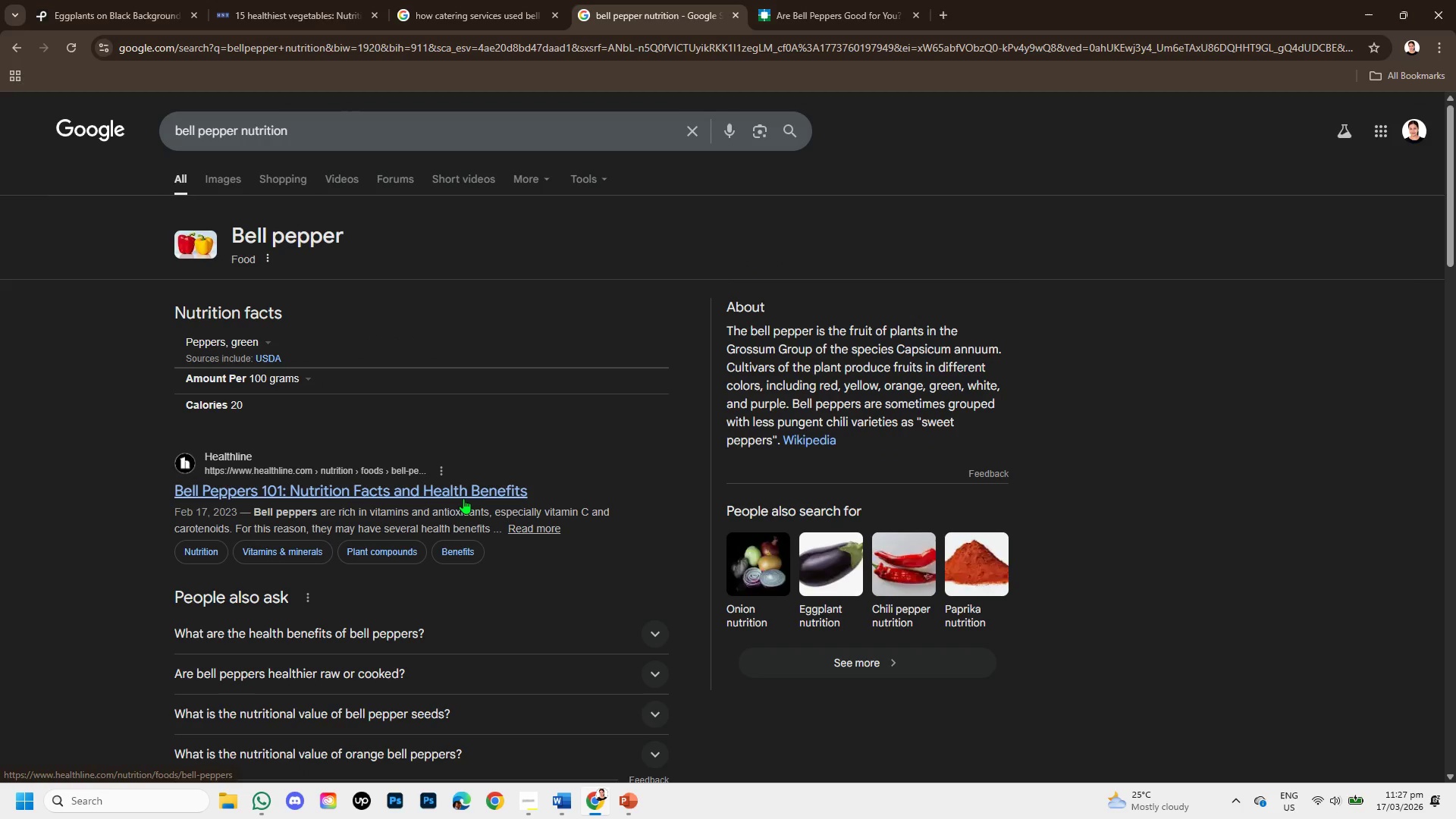 
right_click([463, 498])
 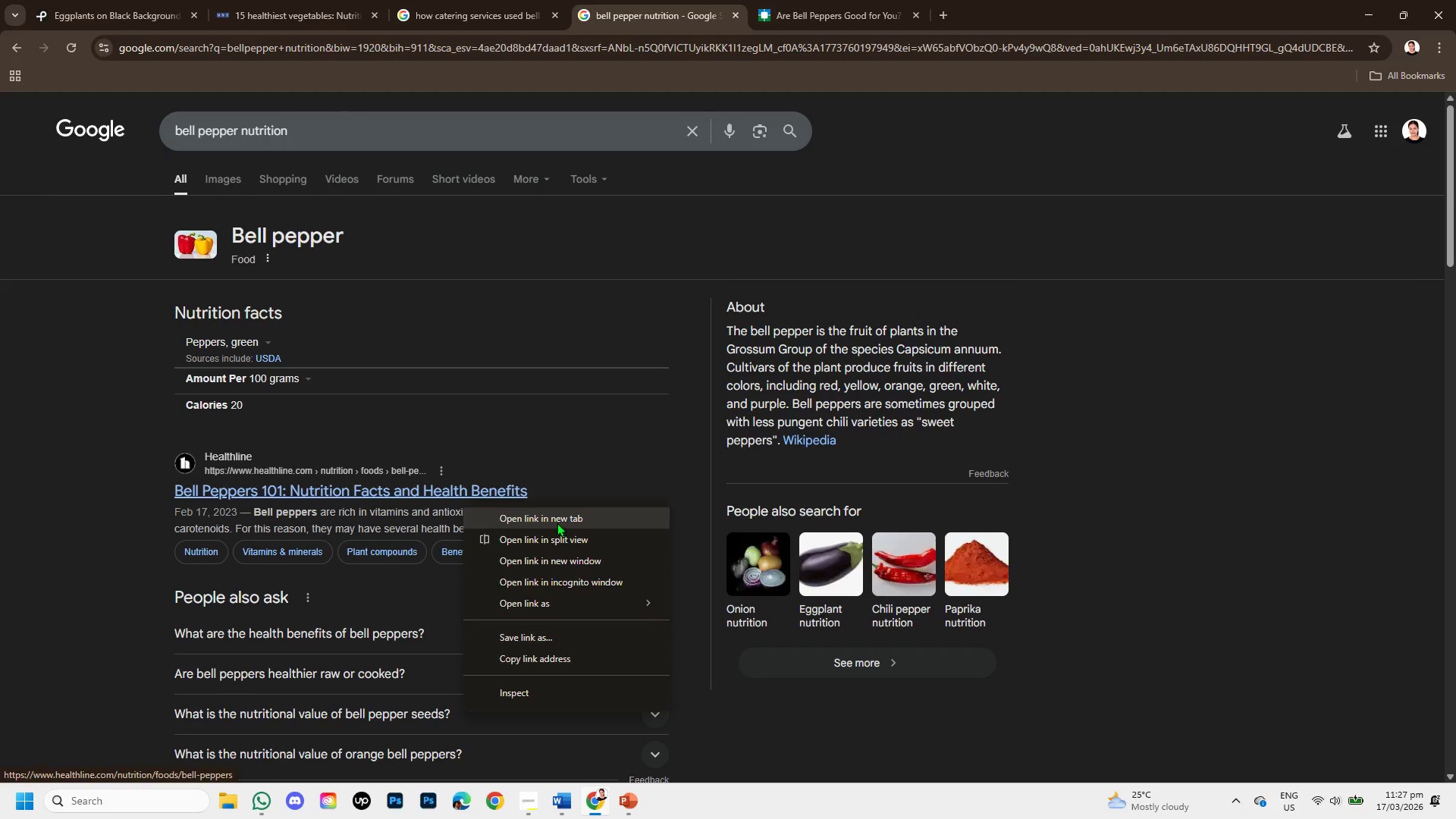 
left_click([557, 520])
 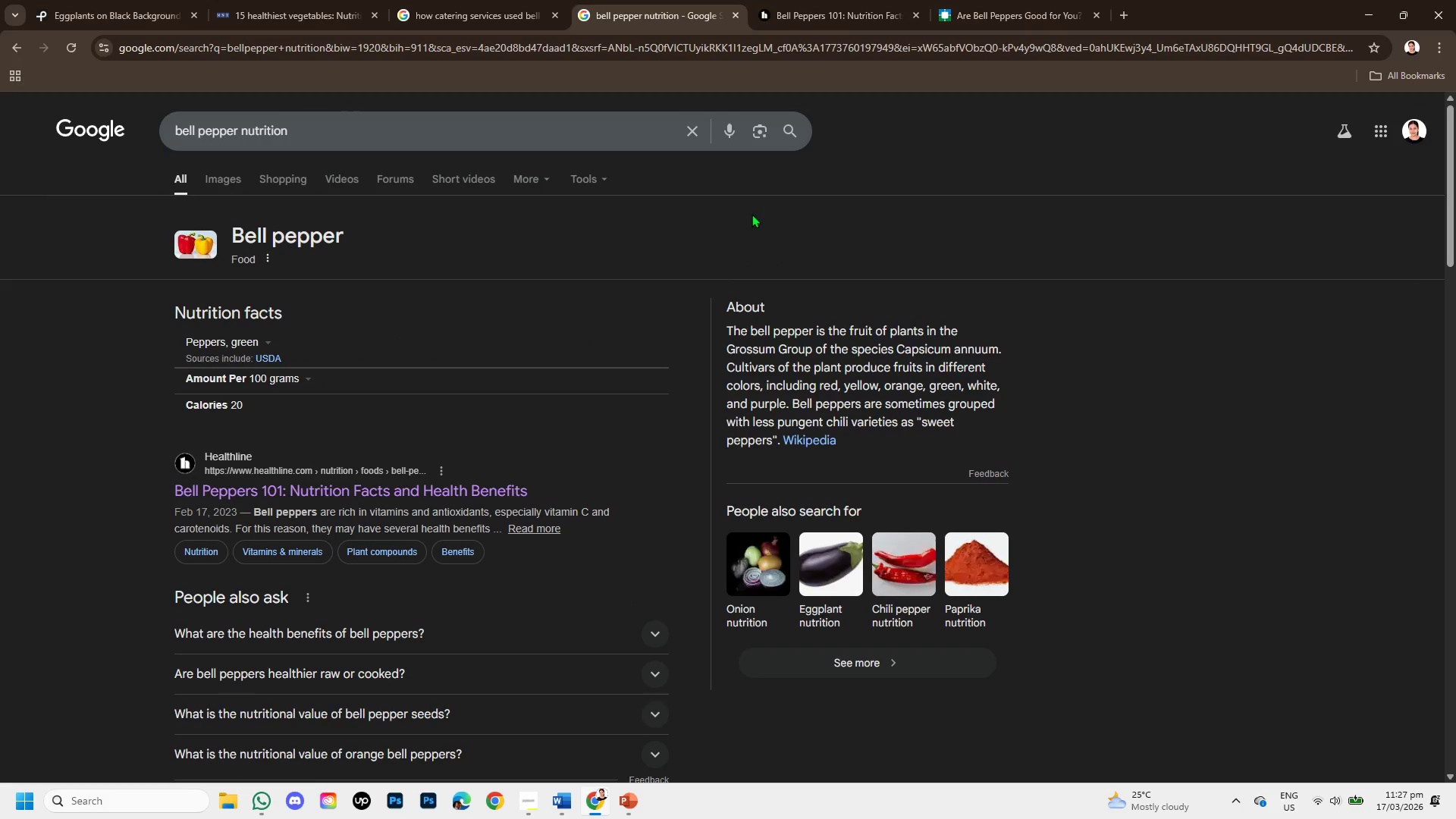 
left_click([802, 0])
 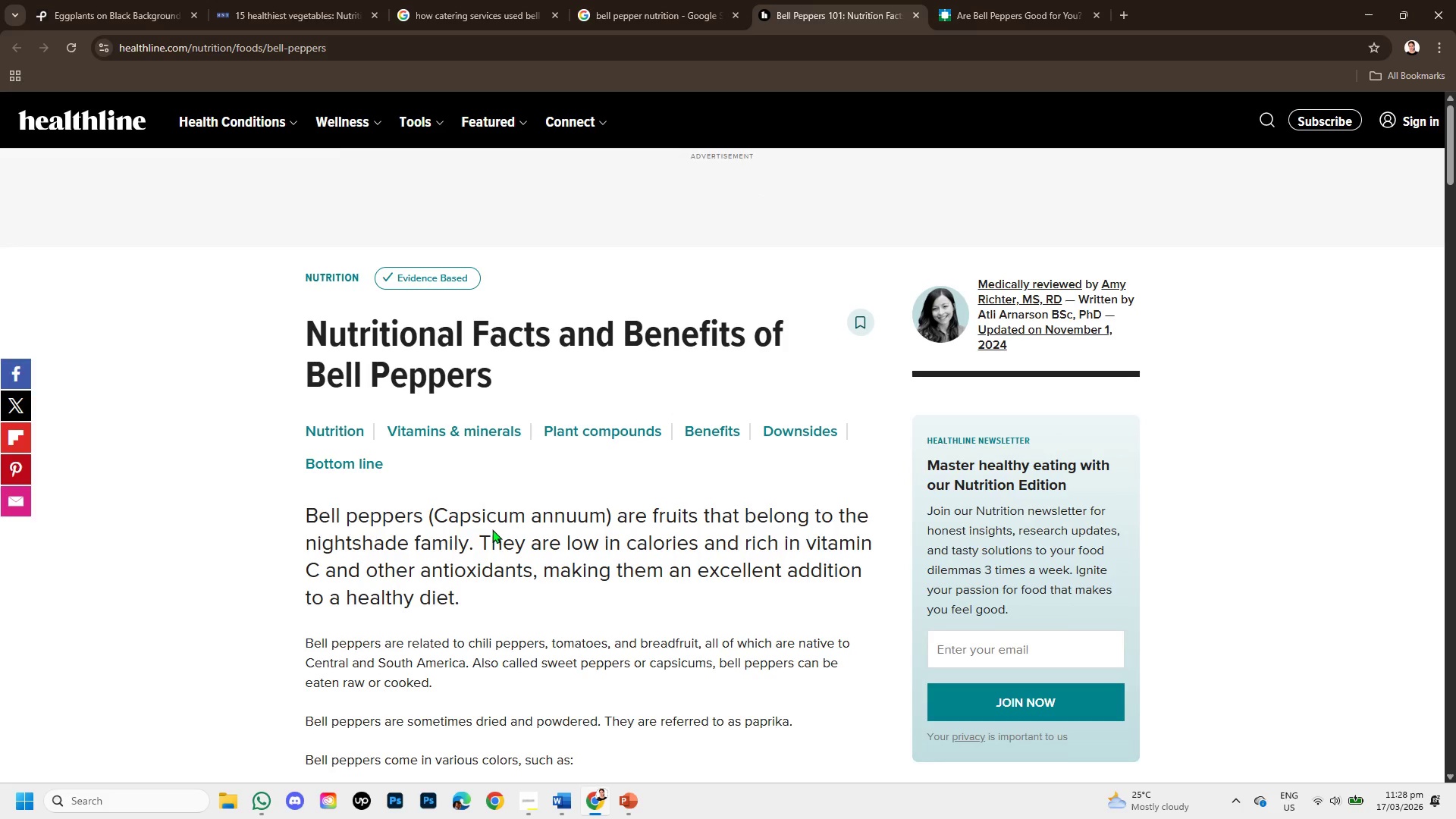 
scroll: coordinate [500, 524], scroll_direction: down, amount: 11.0
 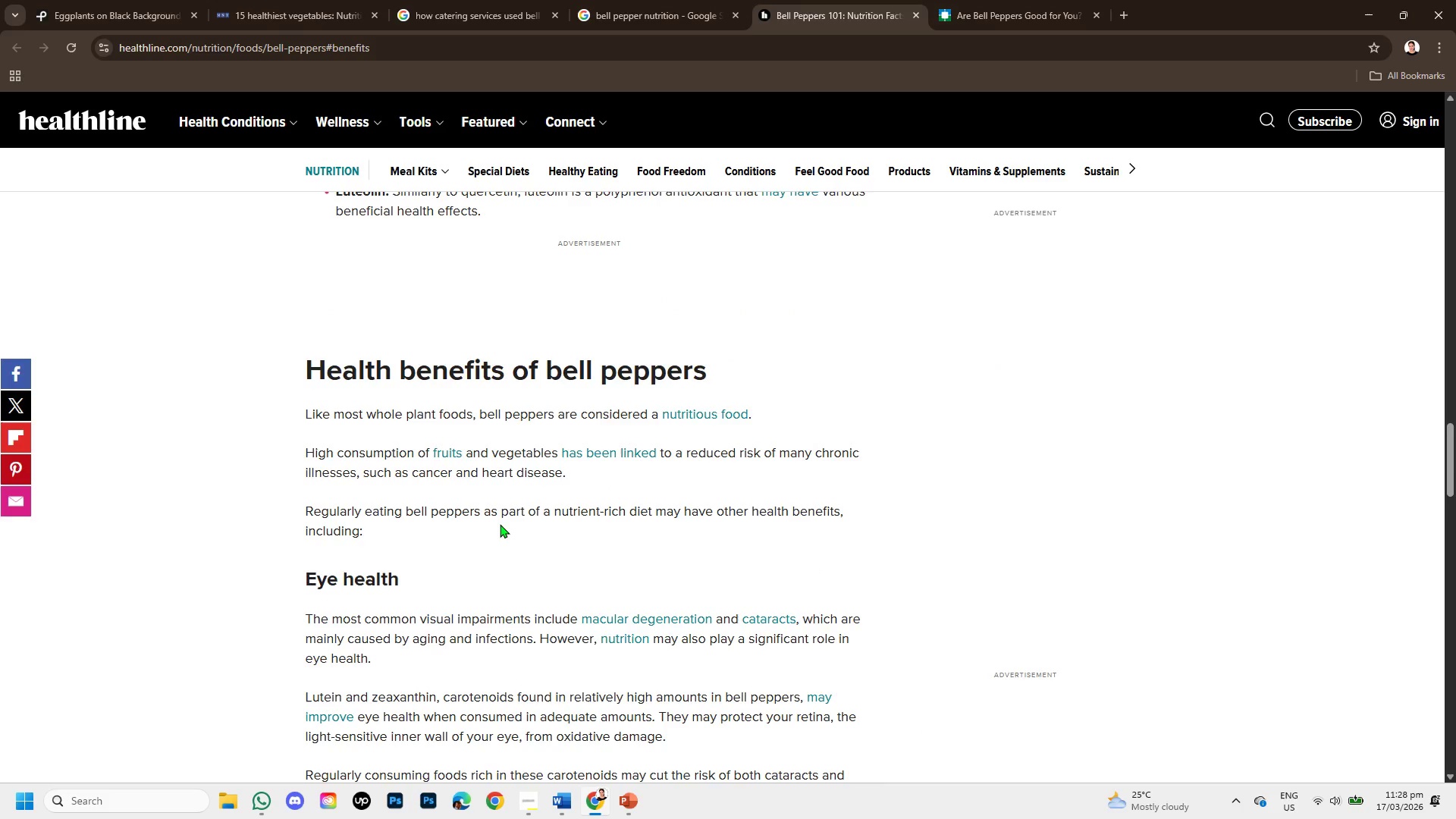 
scroll: coordinate [516, 582], scroll_direction: down, amount: 3.0
 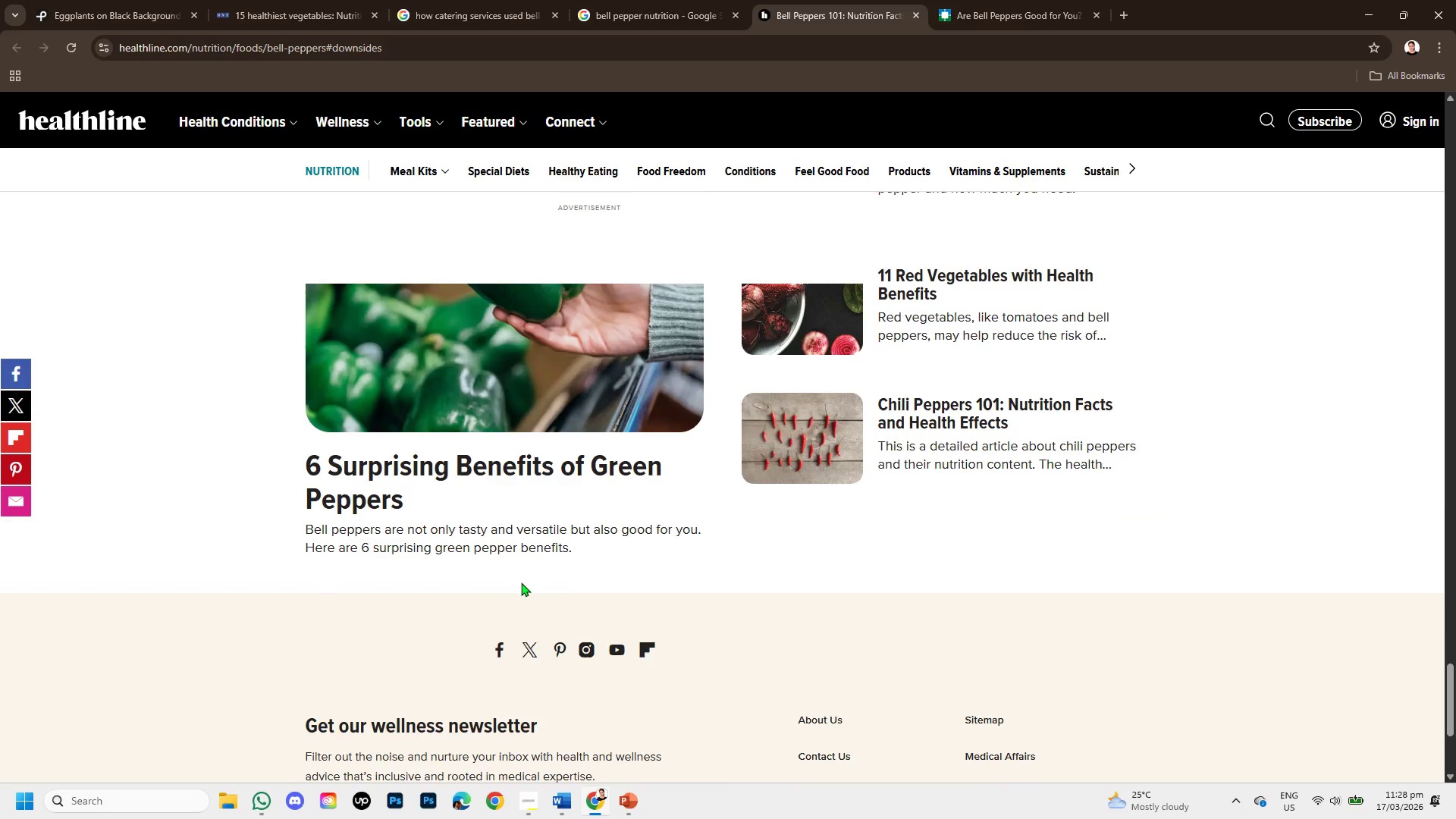 
scroll: coordinate [581, 503], scroll_direction: up, amount: 4.0
 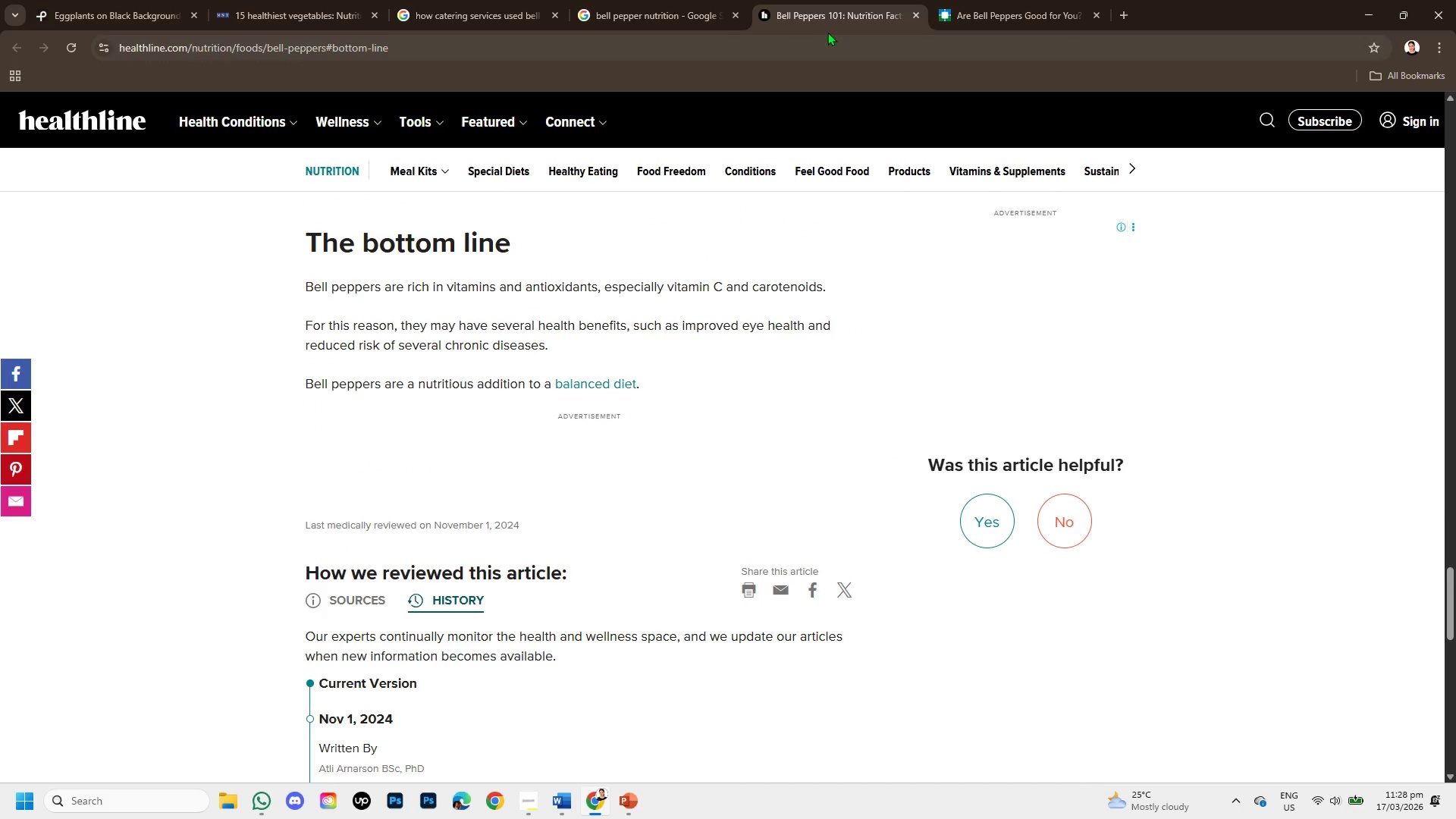 
left_click([912, 11])
 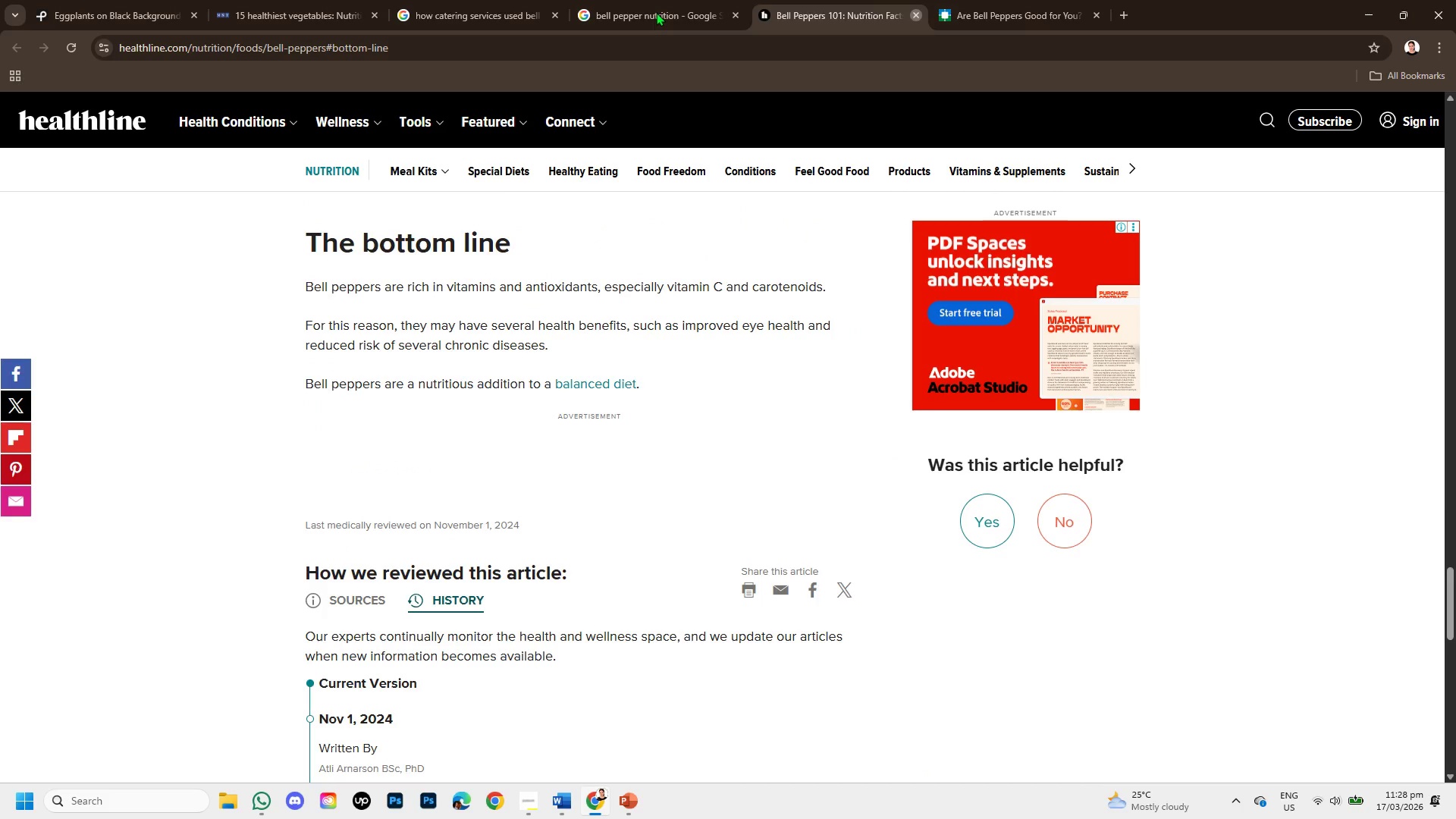 
left_click([656, 12])
 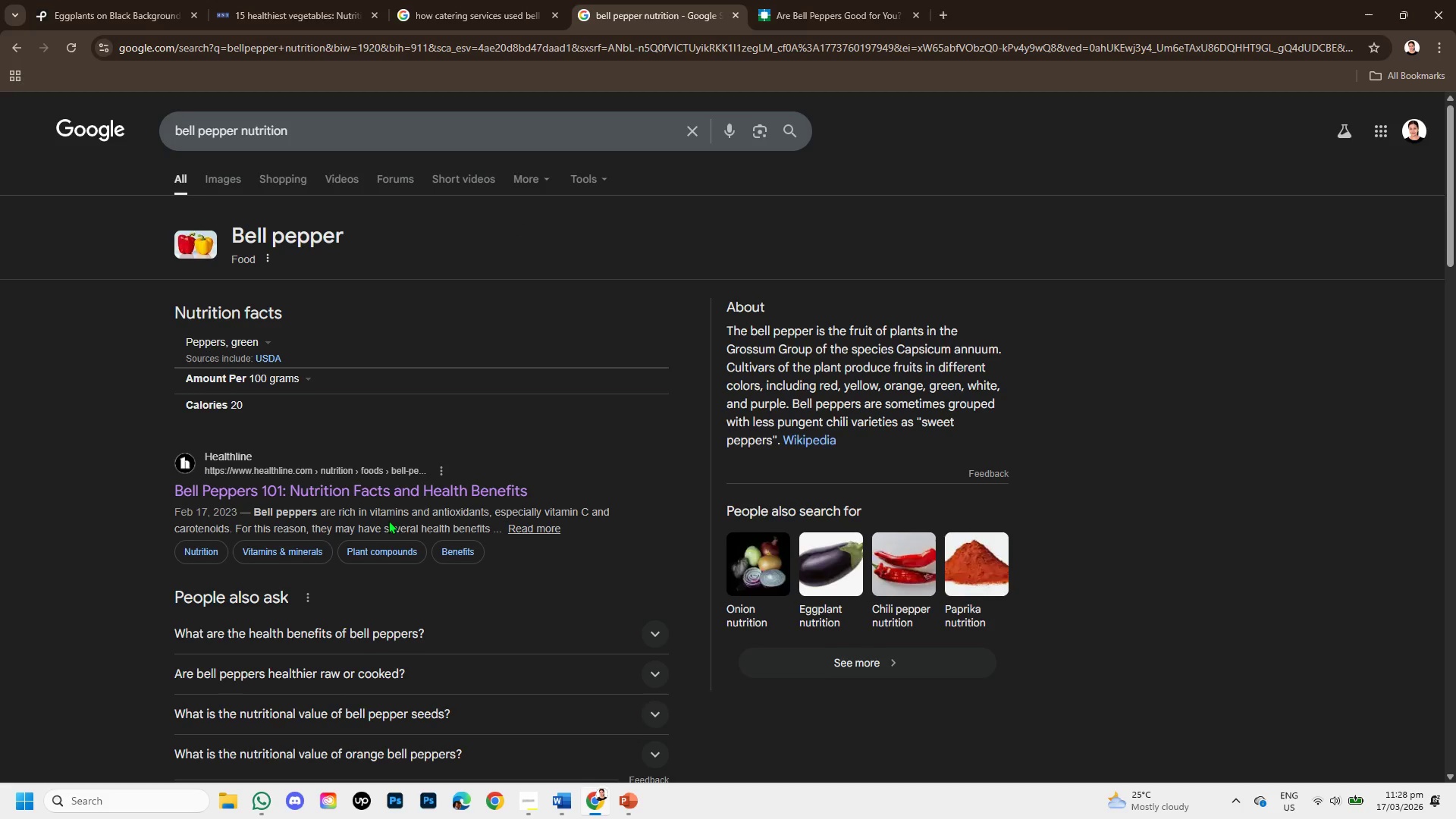 
scroll: coordinate [386, 522], scroll_direction: down, amount: 8.0
 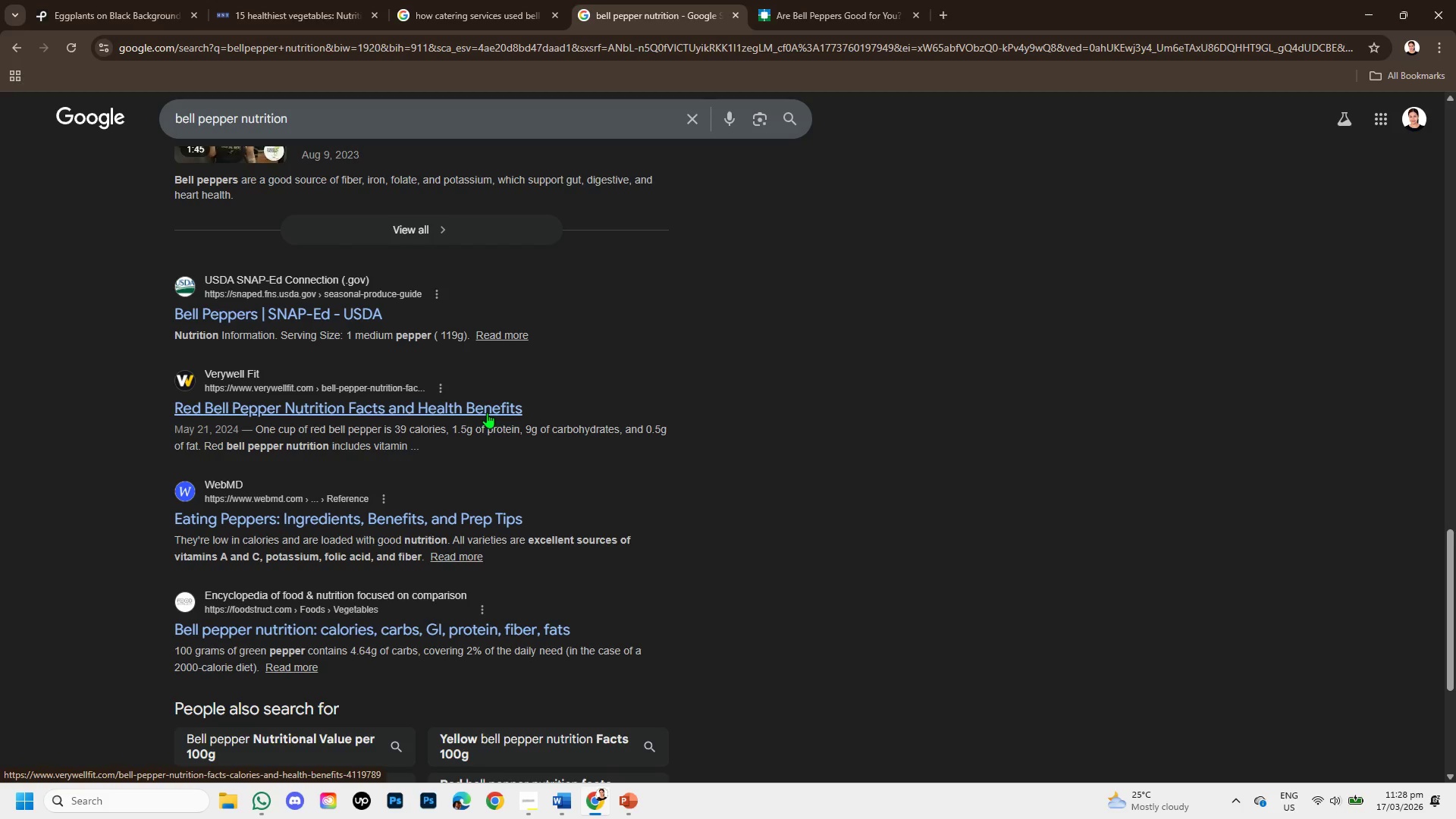 
right_click([487, 413])
 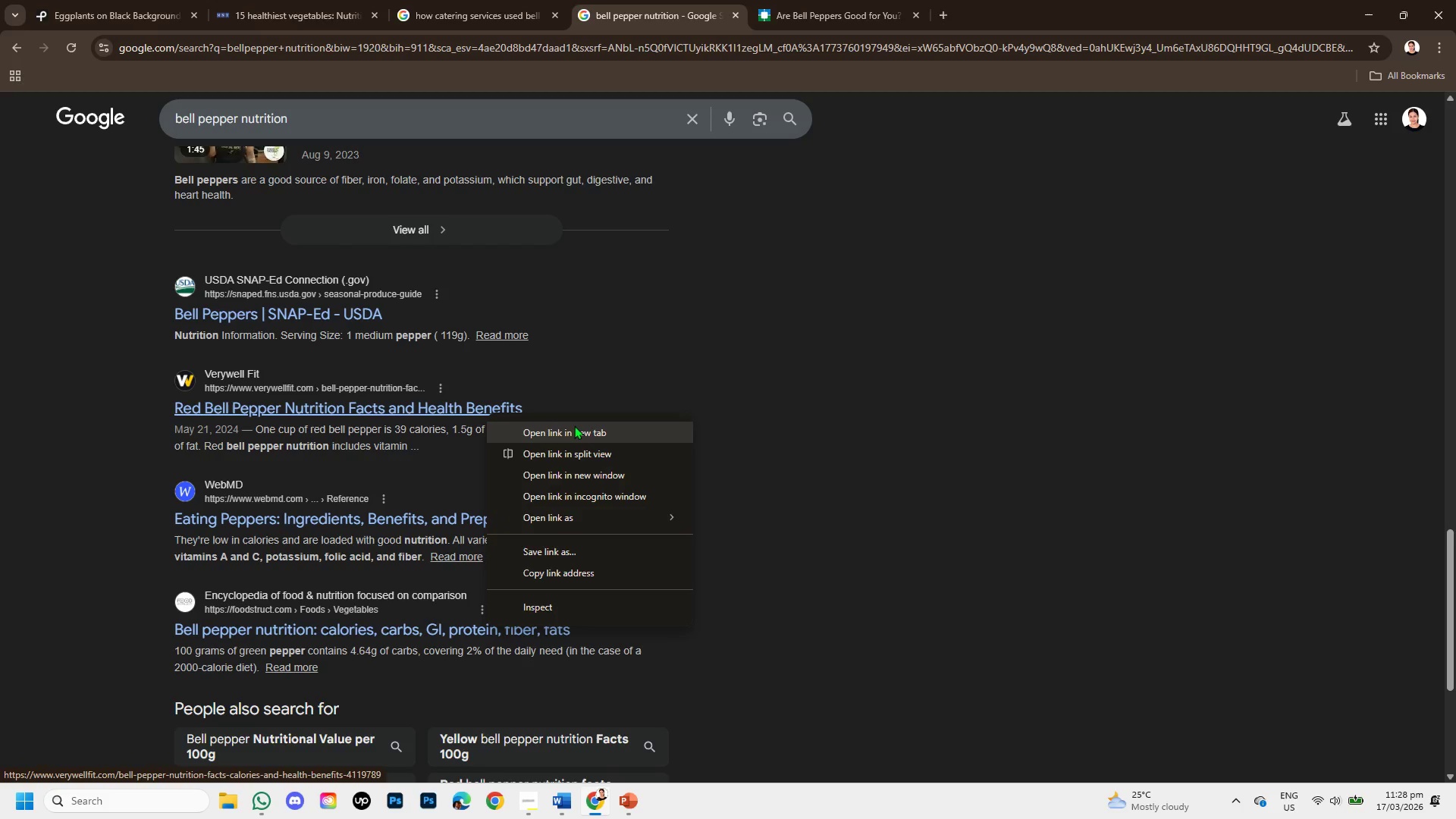 
left_click([574, 425])
 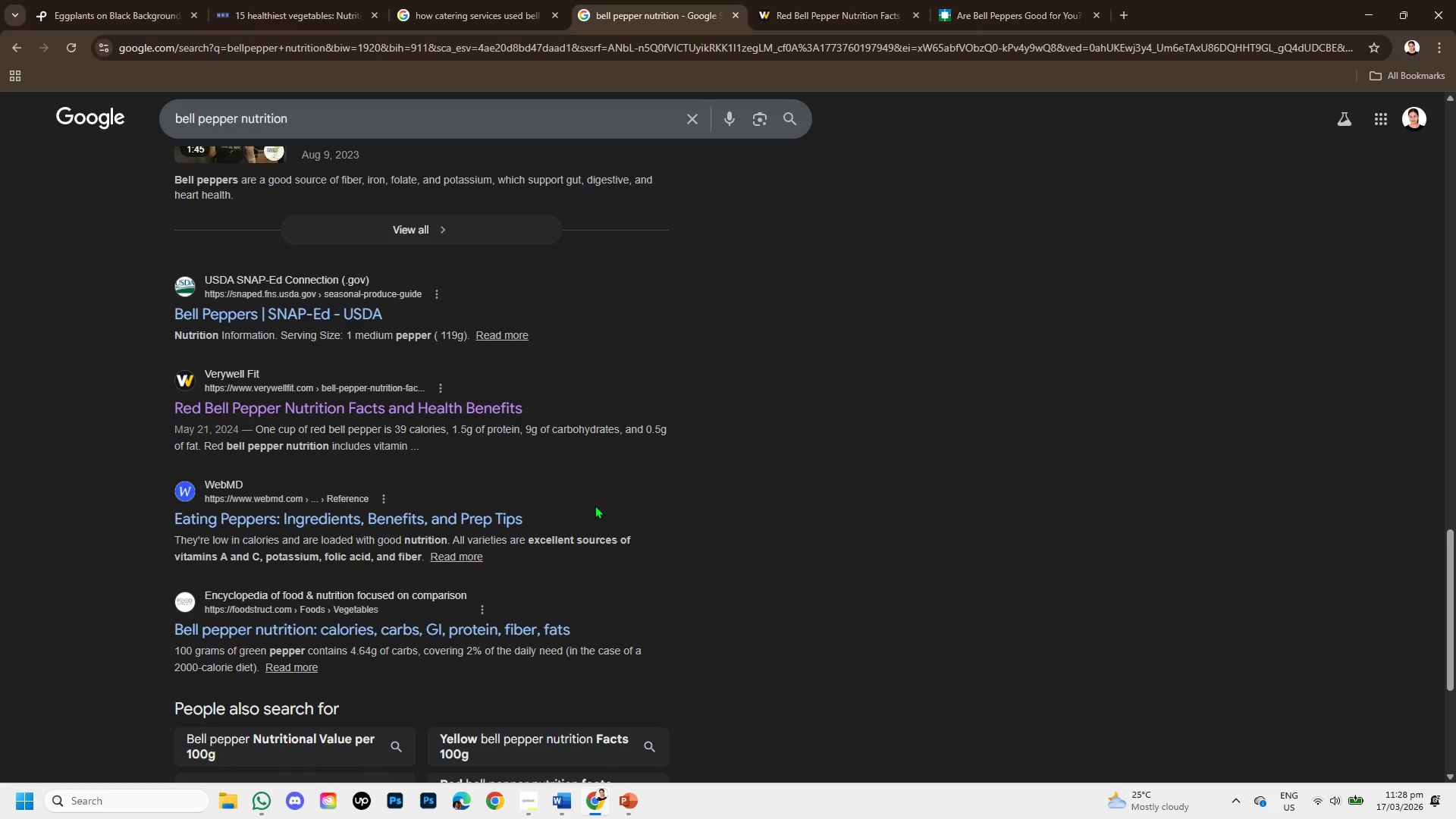 
wait(6.02)
 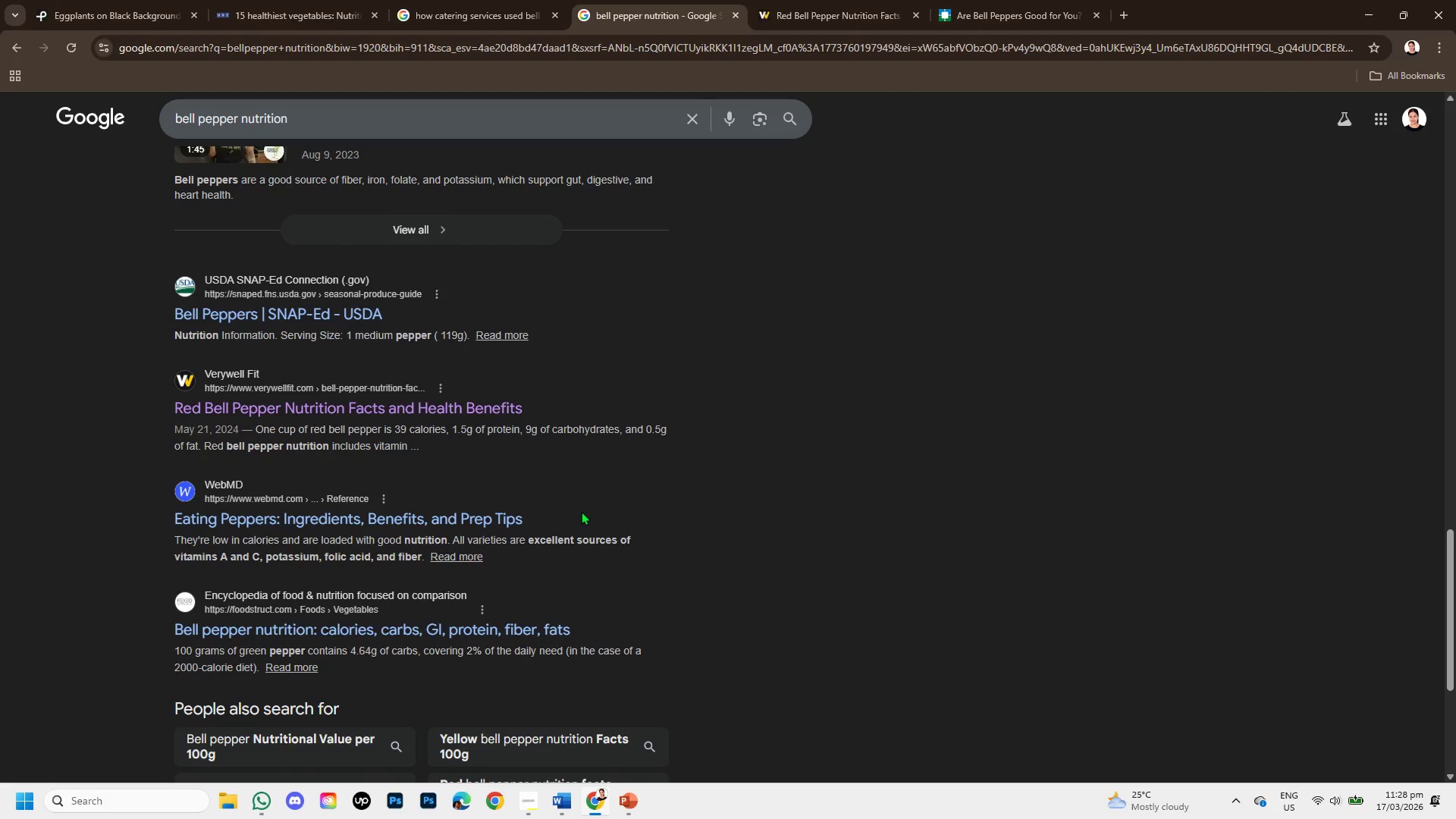 
left_click([852, 0])
 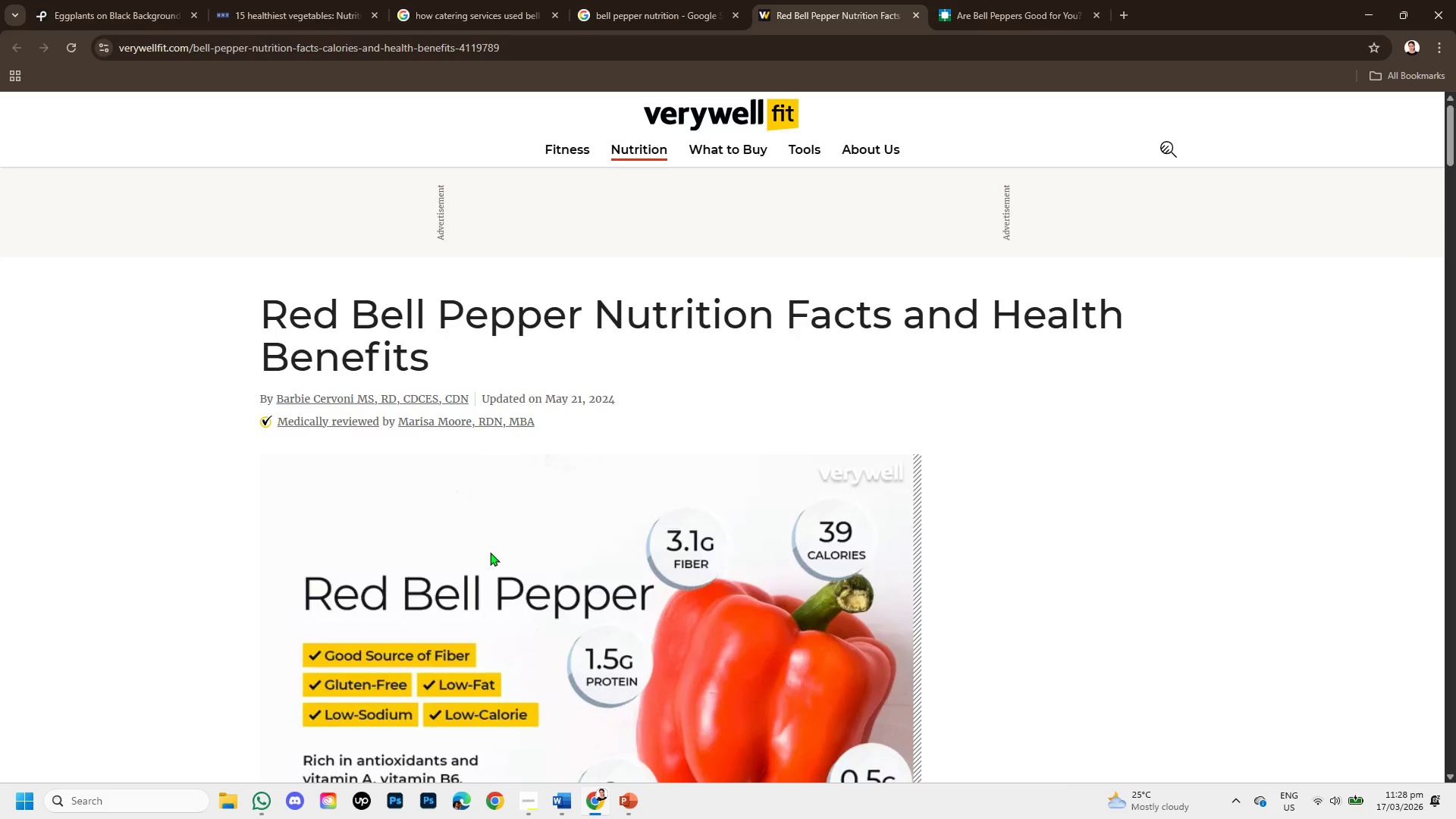 
scroll: coordinate [490, 552], scroll_direction: down, amount: 2.0
 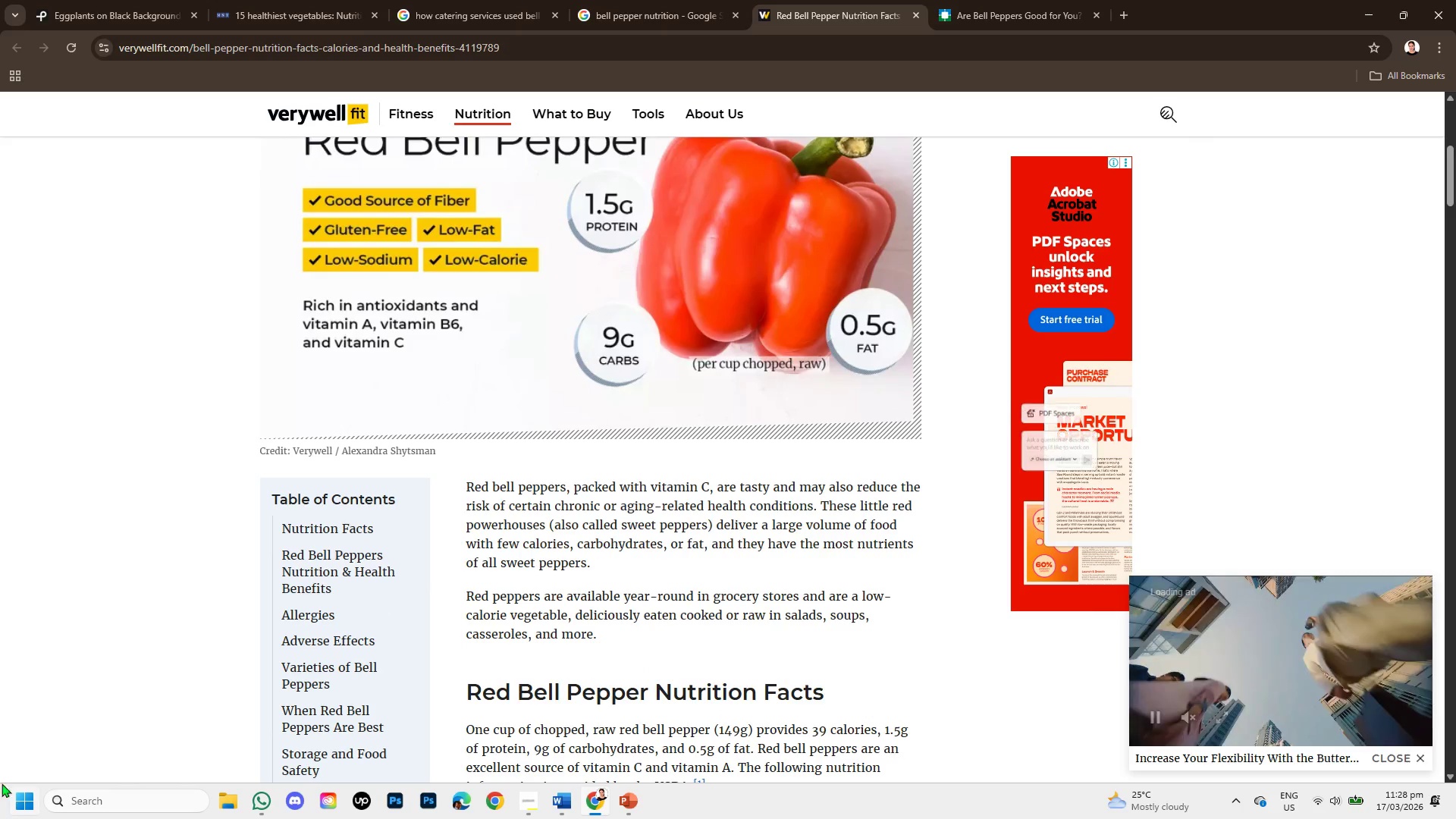 
wait(6.25)
 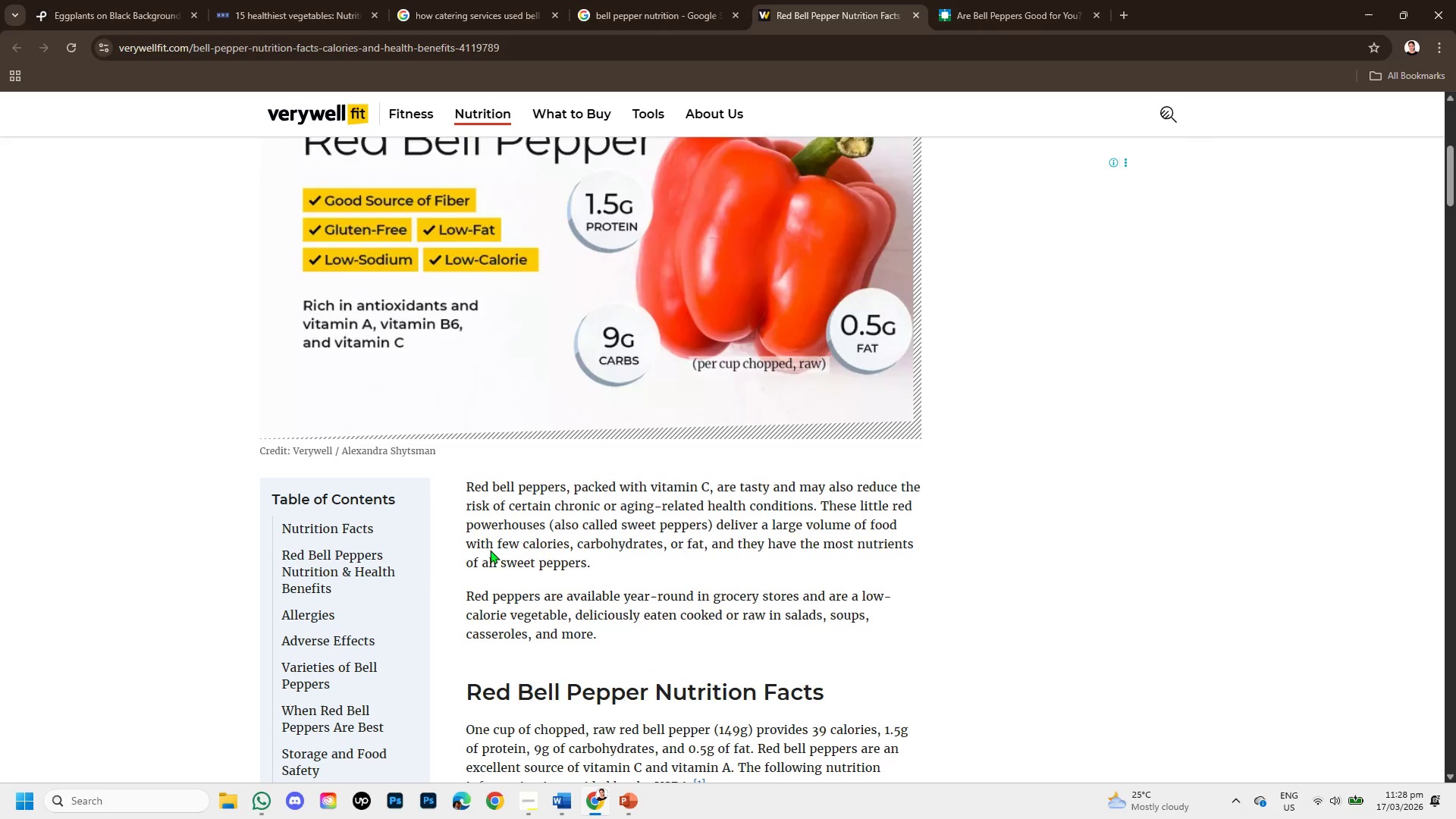 
scroll: coordinate [640, 553], scroll_direction: down, amount: 13.0
 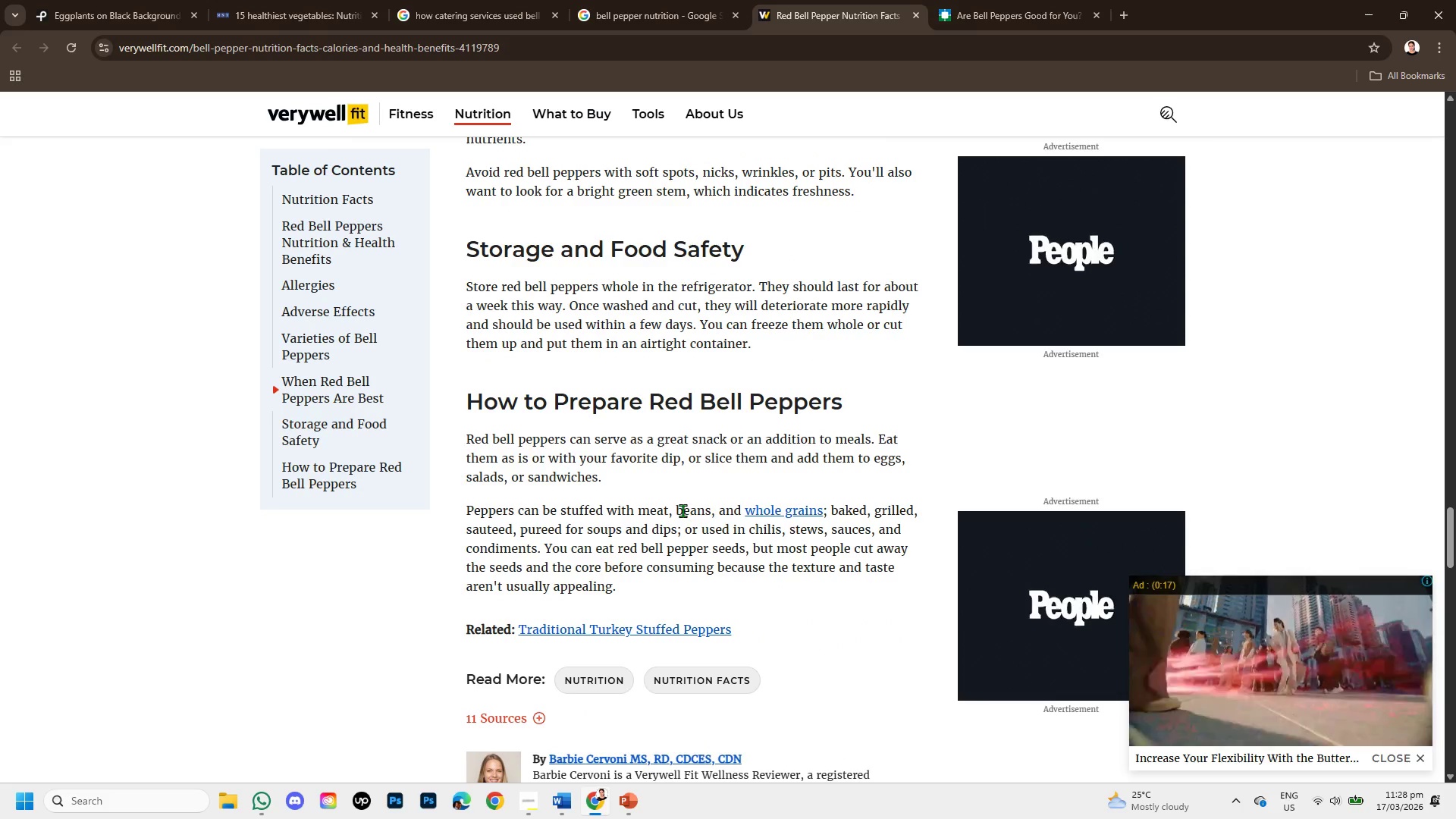 
left_click_drag(start_coordinate=[704, 436], to_coordinate=[886, 448])
 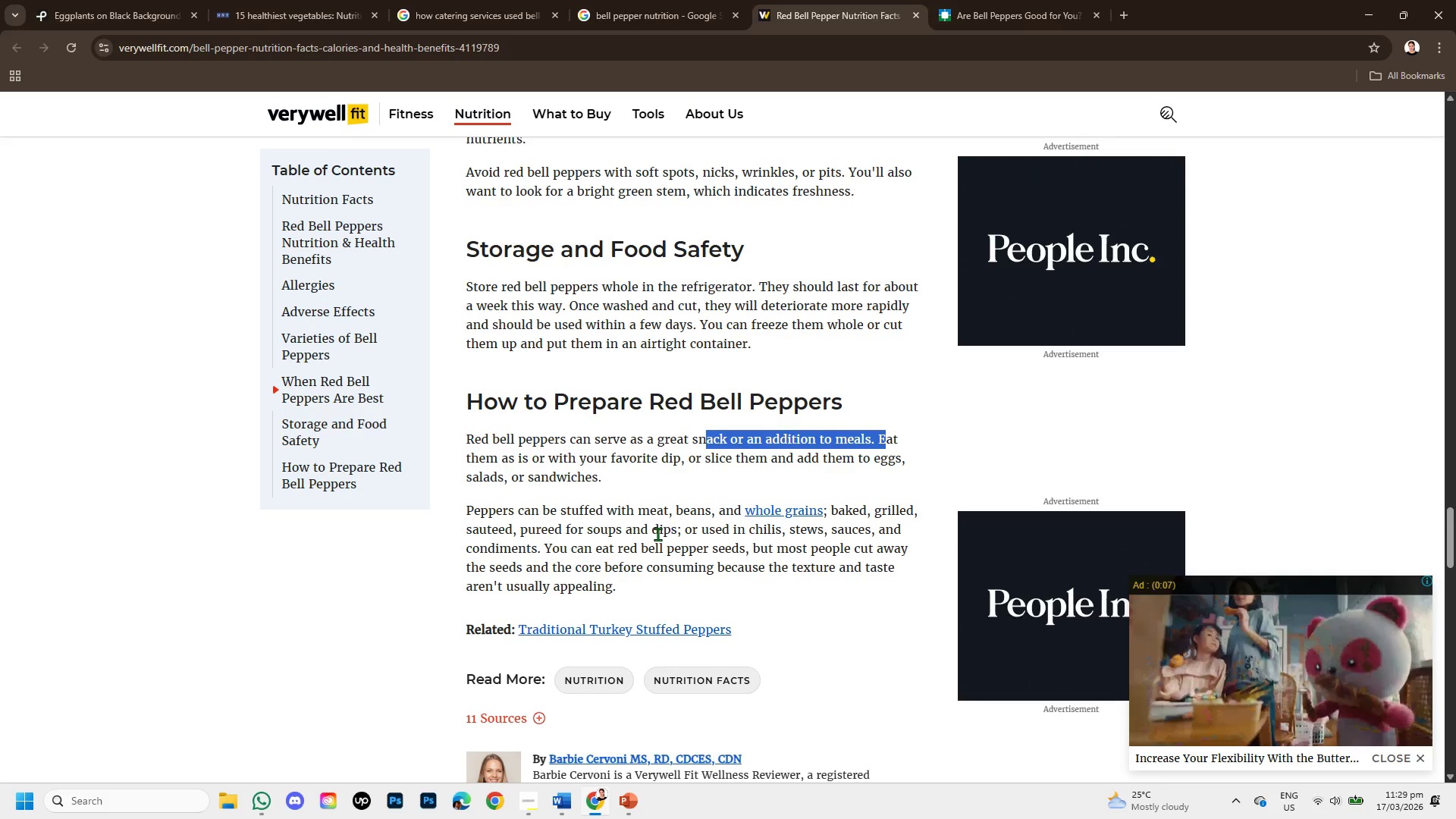 
wait(11.81)
 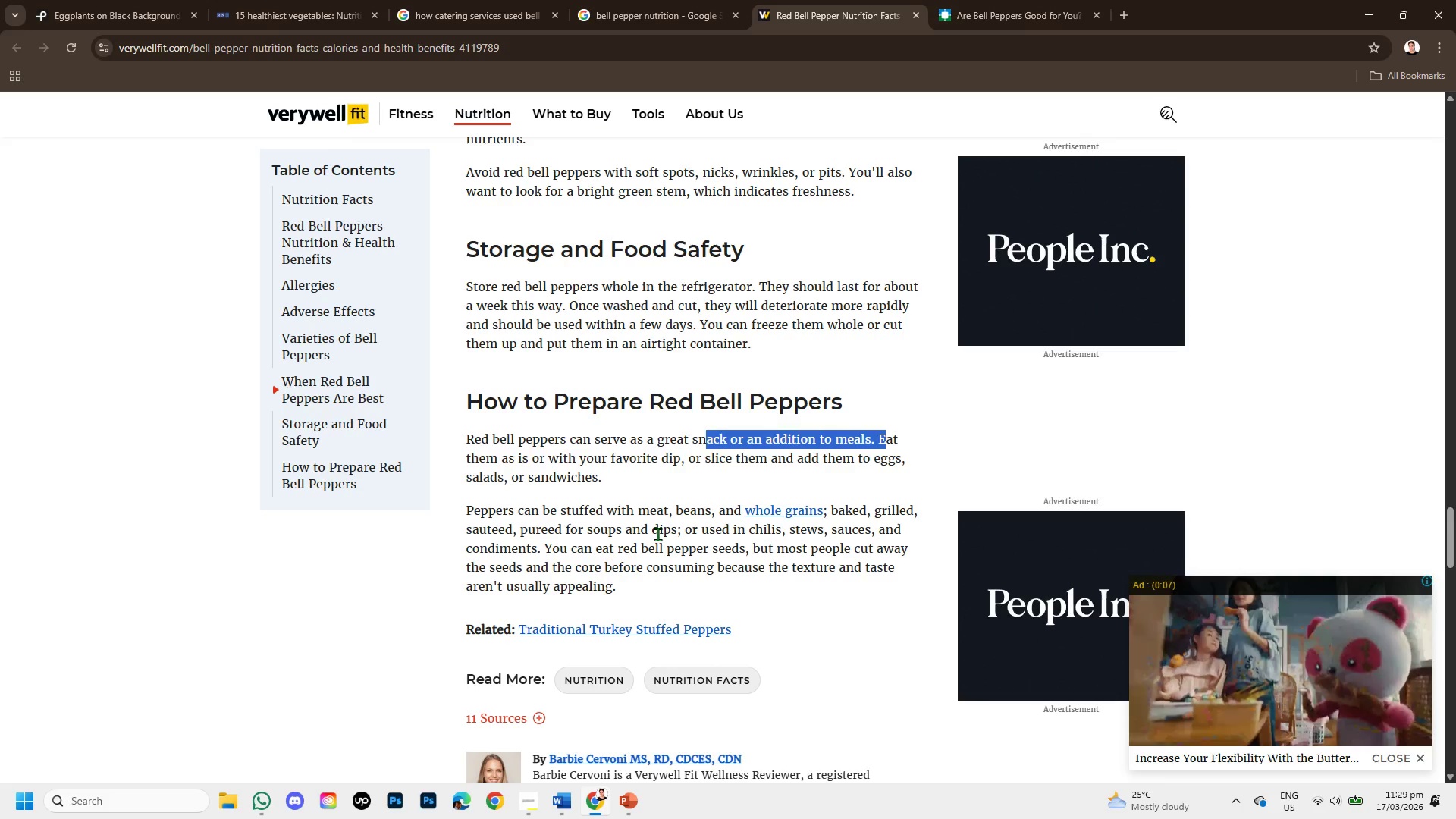 
left_click_drag(start_coordinate=[688, 549], to_coordinate=[802, 570])
 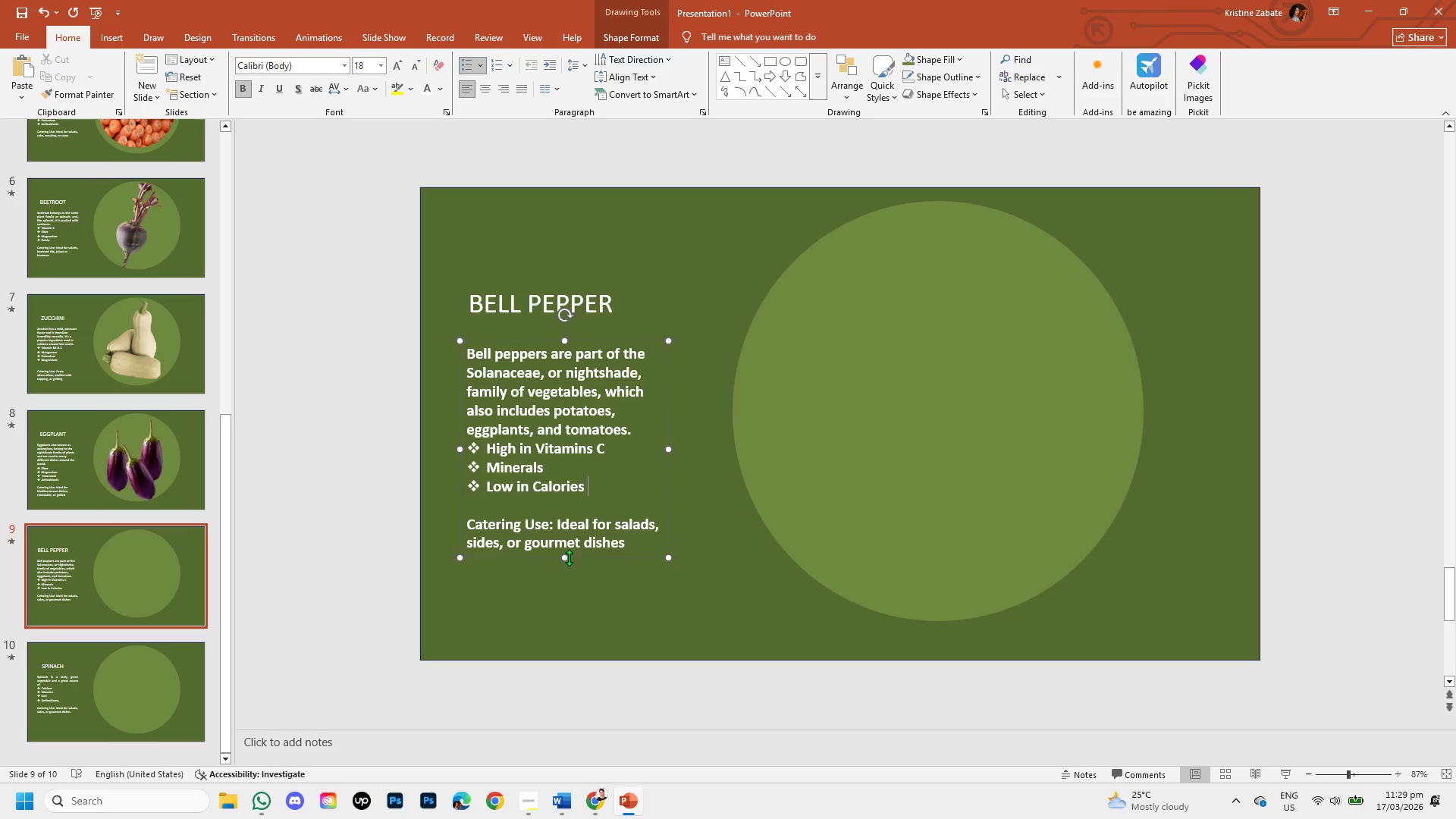 
left_click([630, 544])
 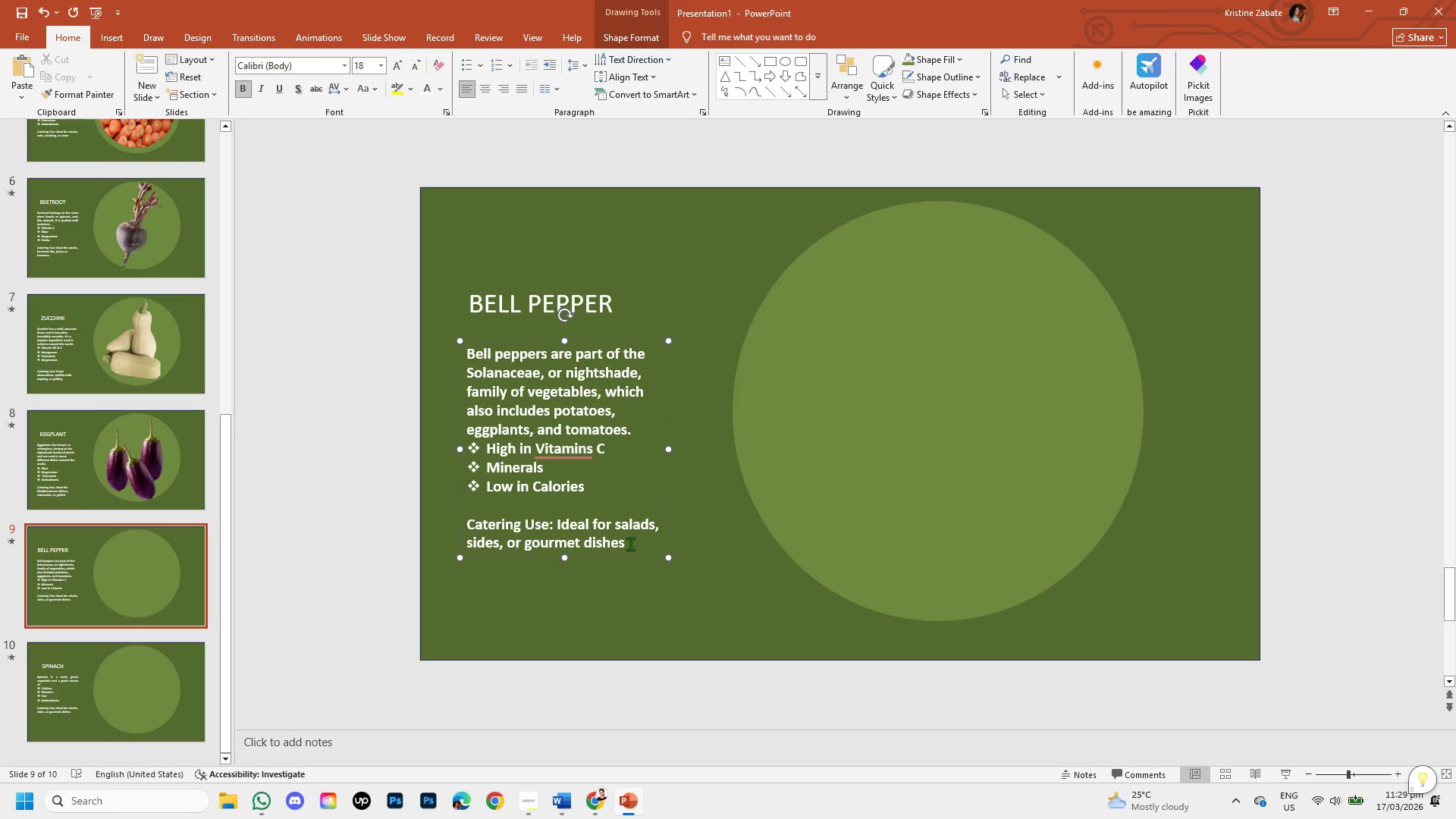 
hold_key(key=Backspace, duration=0.92)
 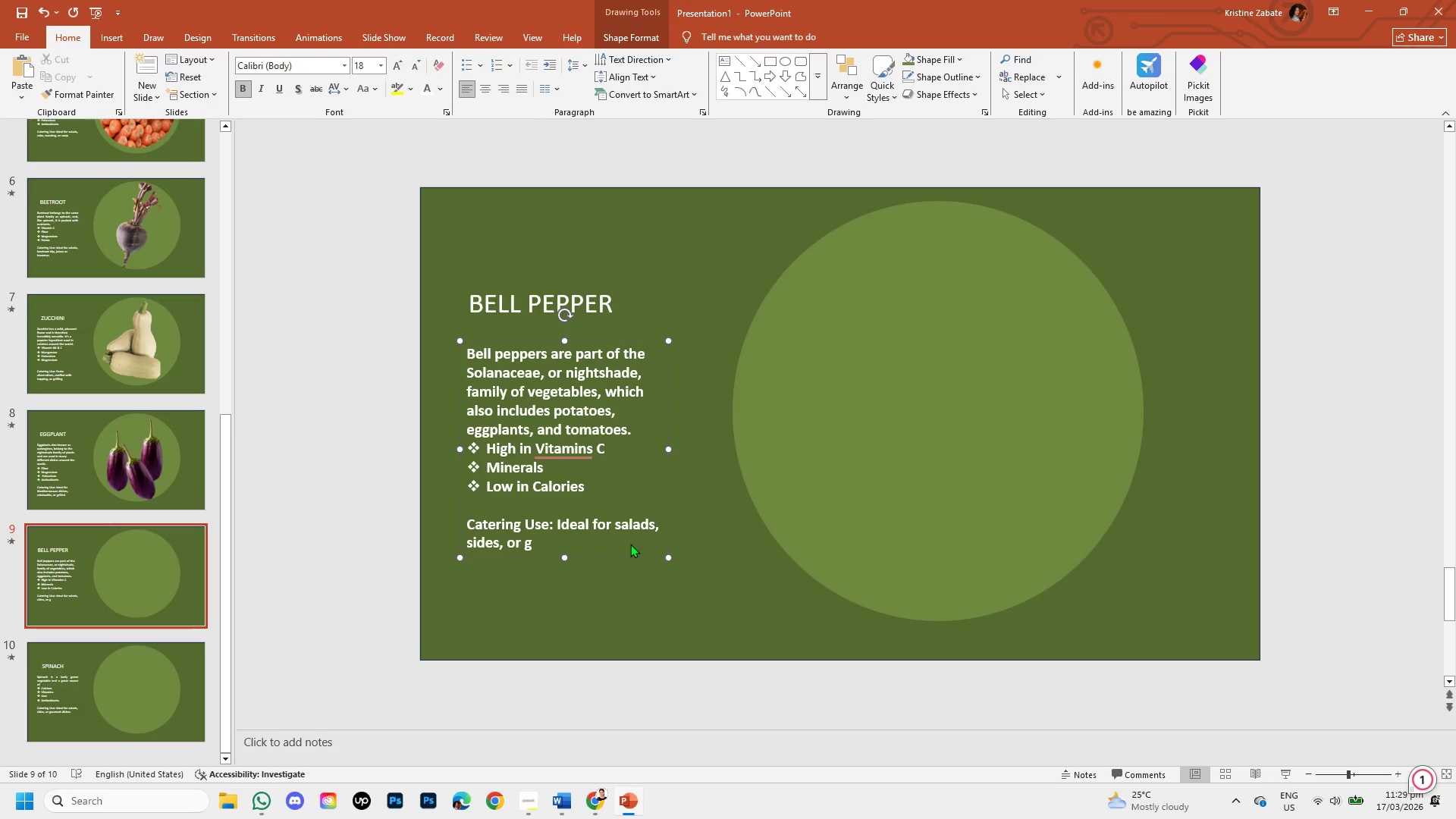 
hold_key(key=Backspace, duration=0.81)
 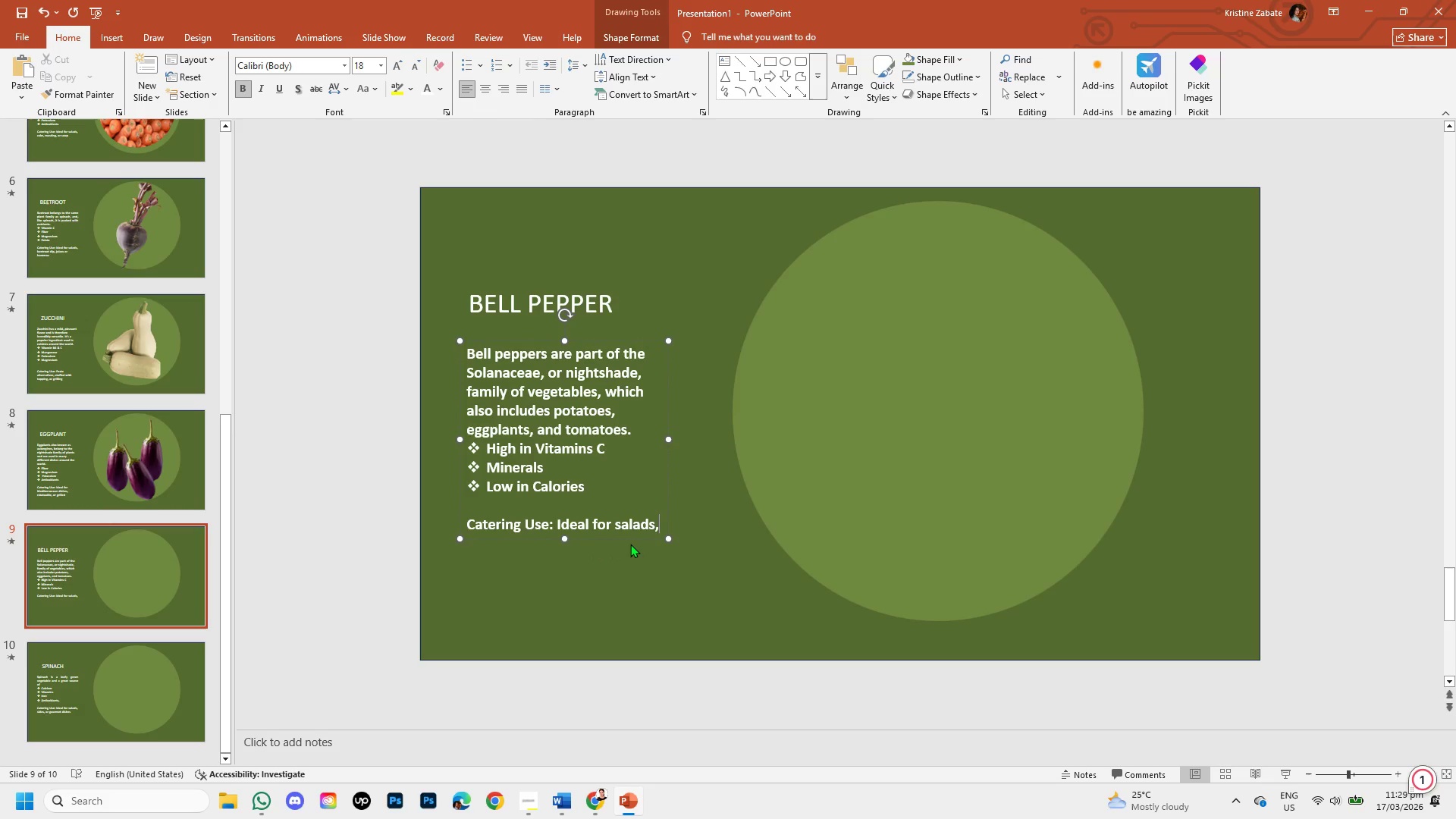 
hold_key(key=Backspace, duration=1.16)
 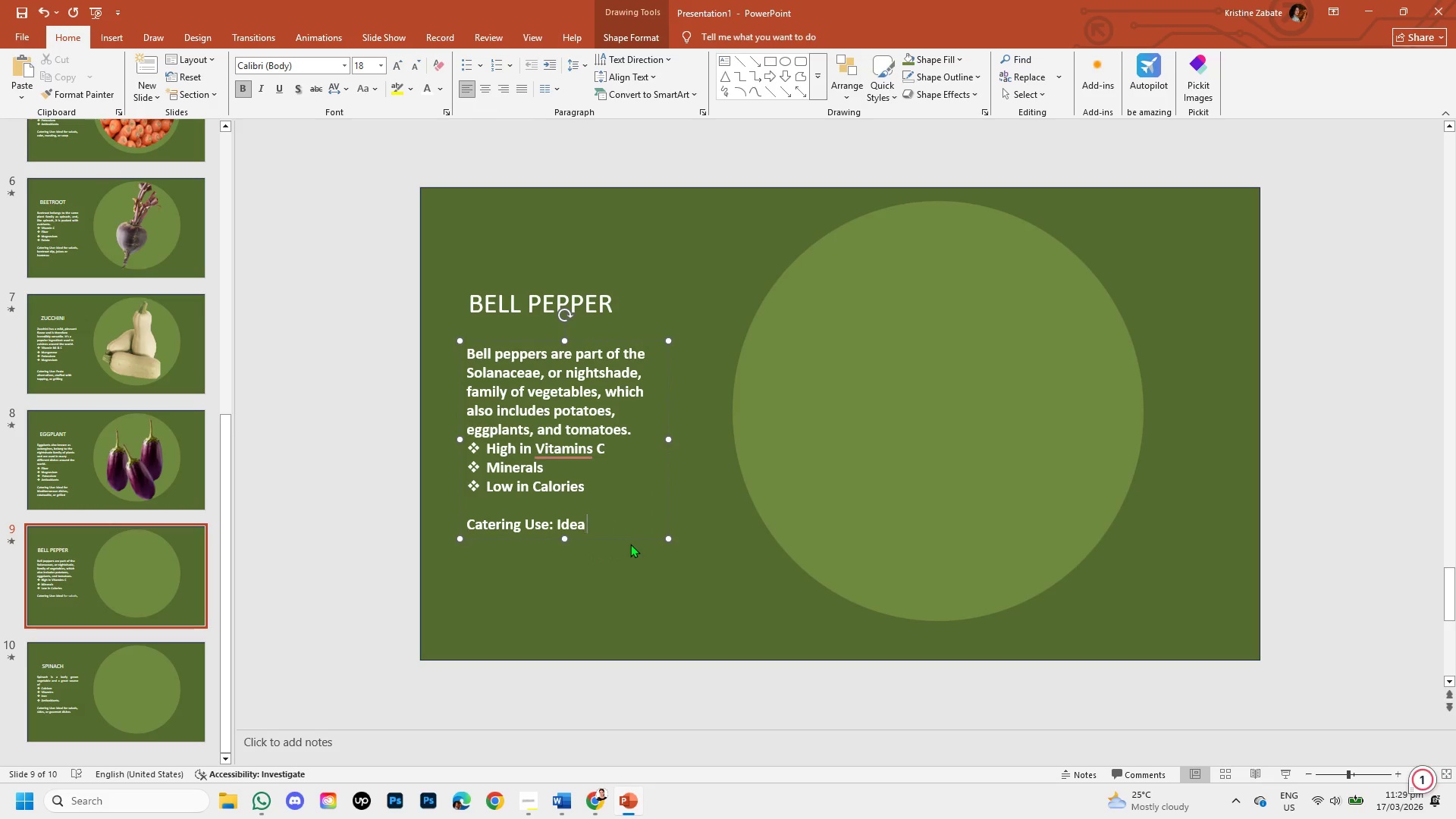 
key(Backspace)
key(Backspace)
key(Backspace)
key(Backspace)
key(Backspace)
type(Ideal foe)
key(Backspace)
type(r colorful platter )
key(Backspace)
type(, )
 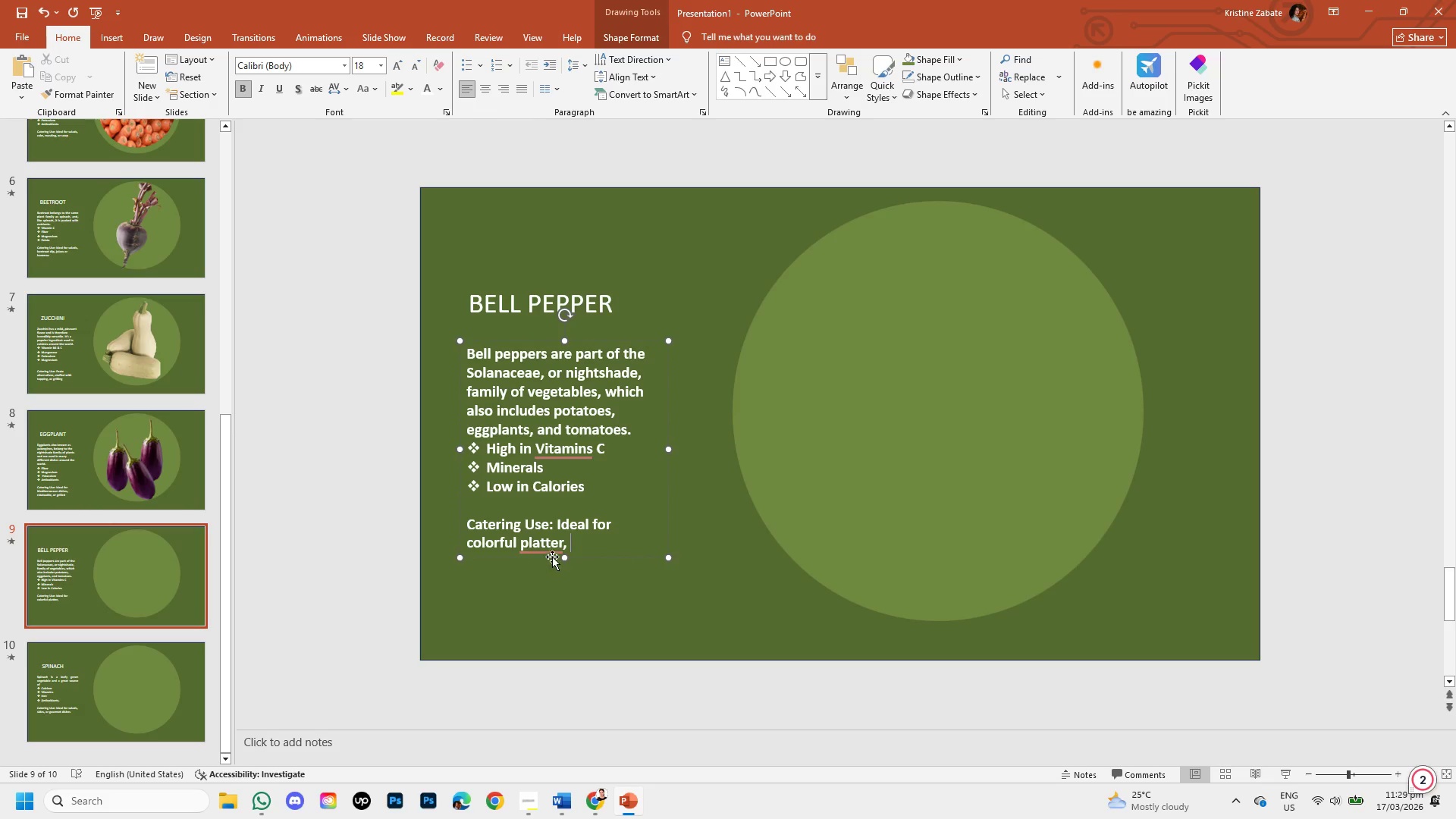 
left_click([552, 543])
 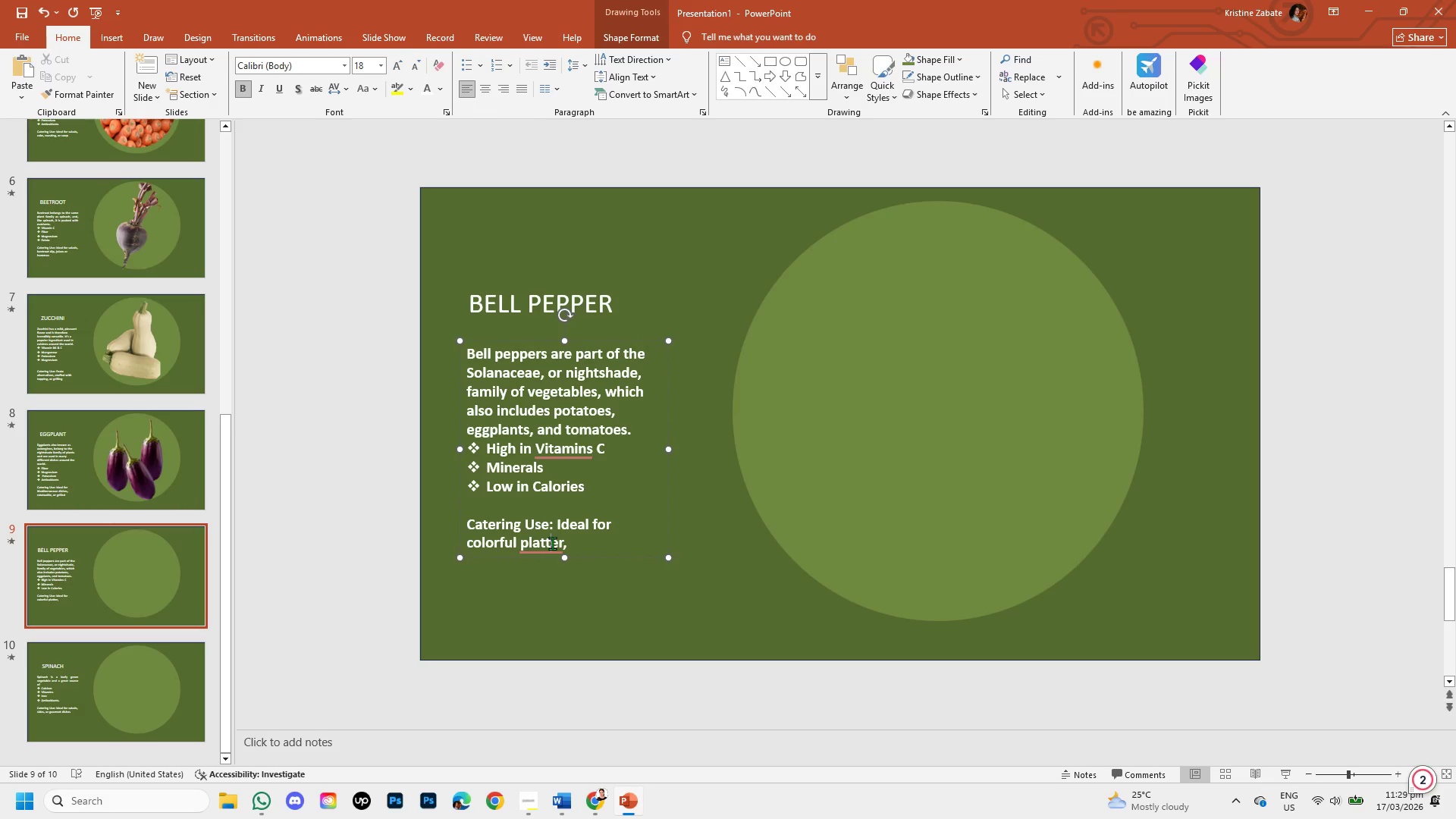 
right_click([552, 543])
 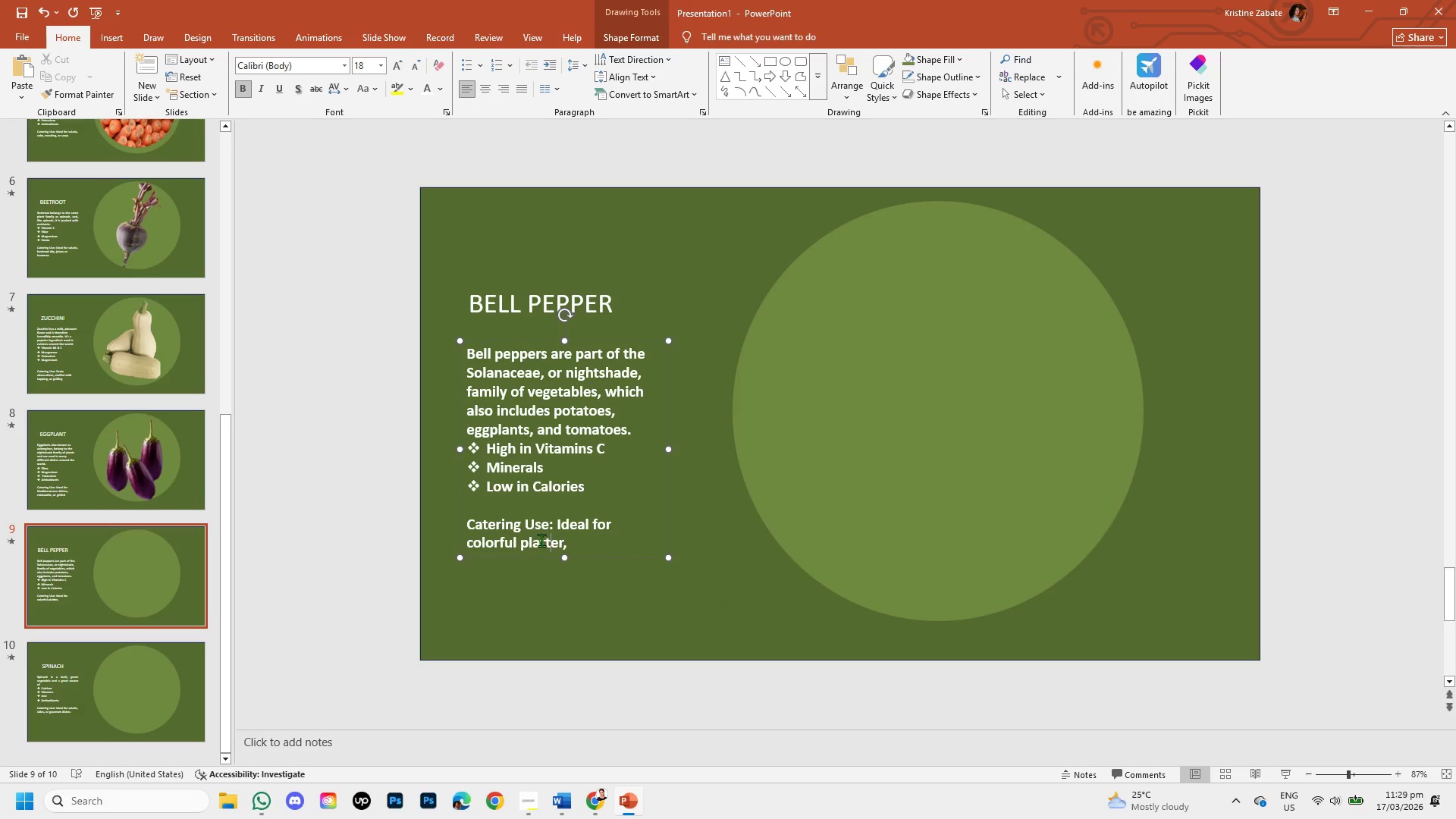 
left_click([582, 547])
 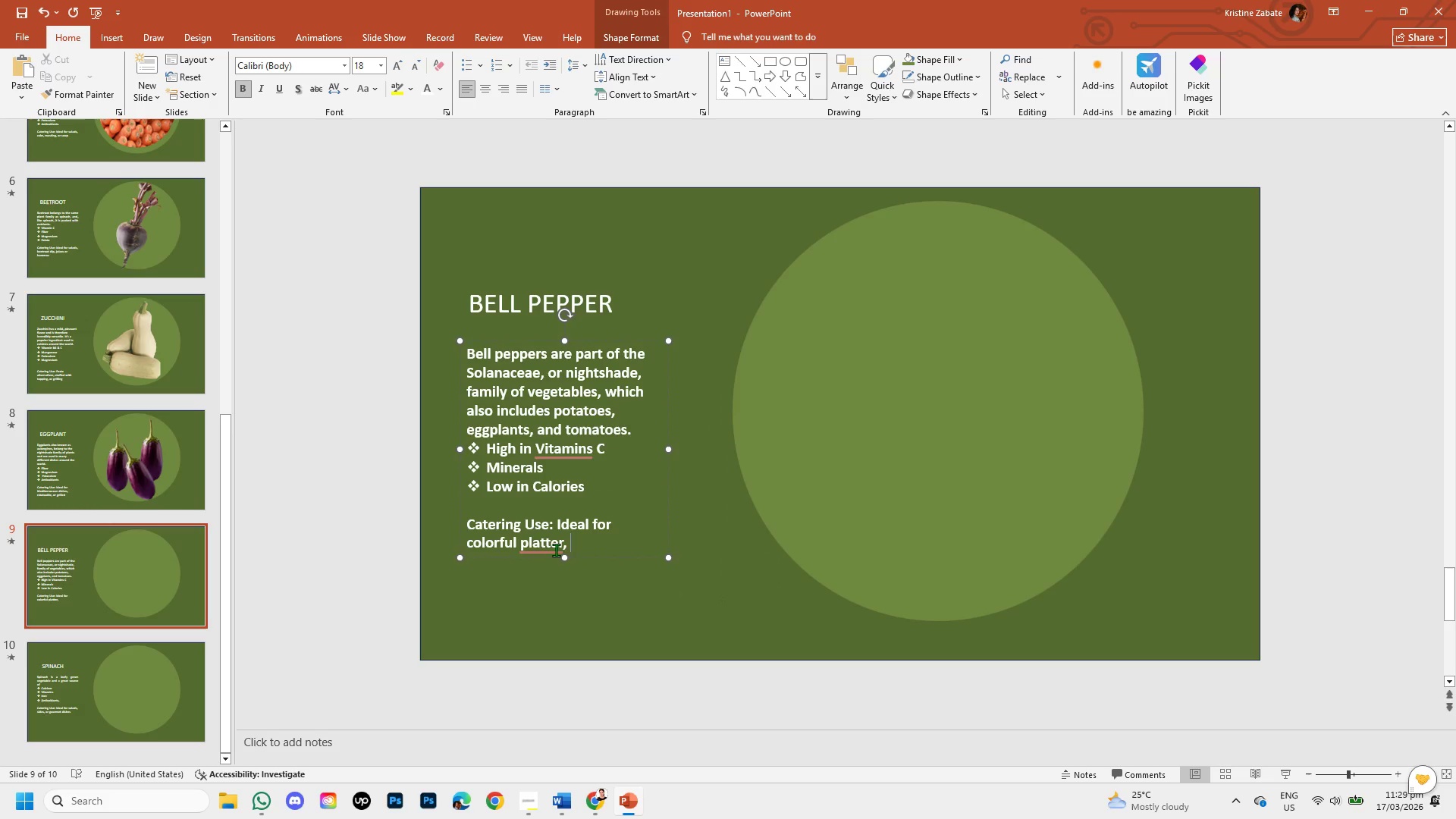 
left_click([555, 546])
 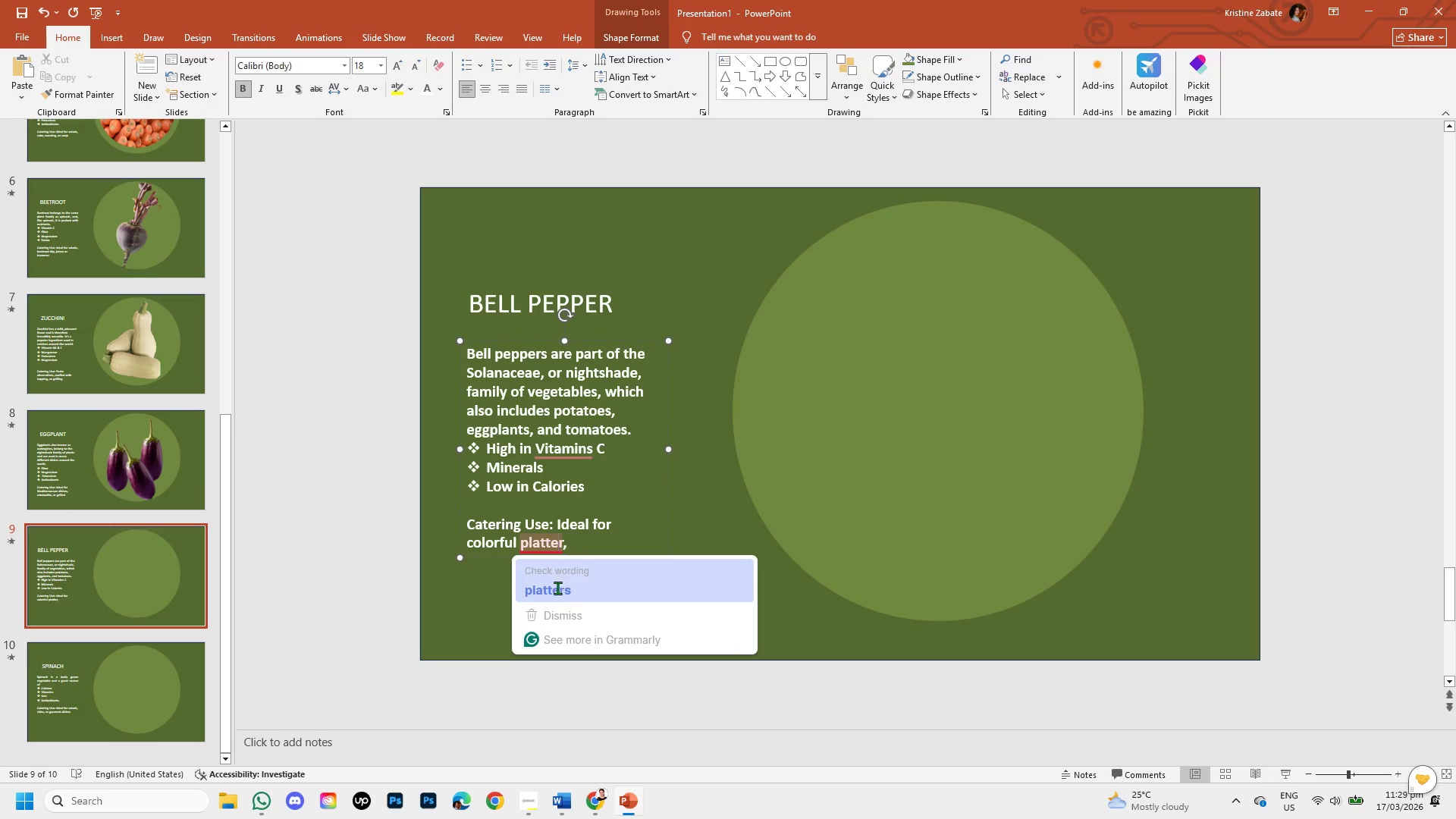 
left_click([557, 588])
 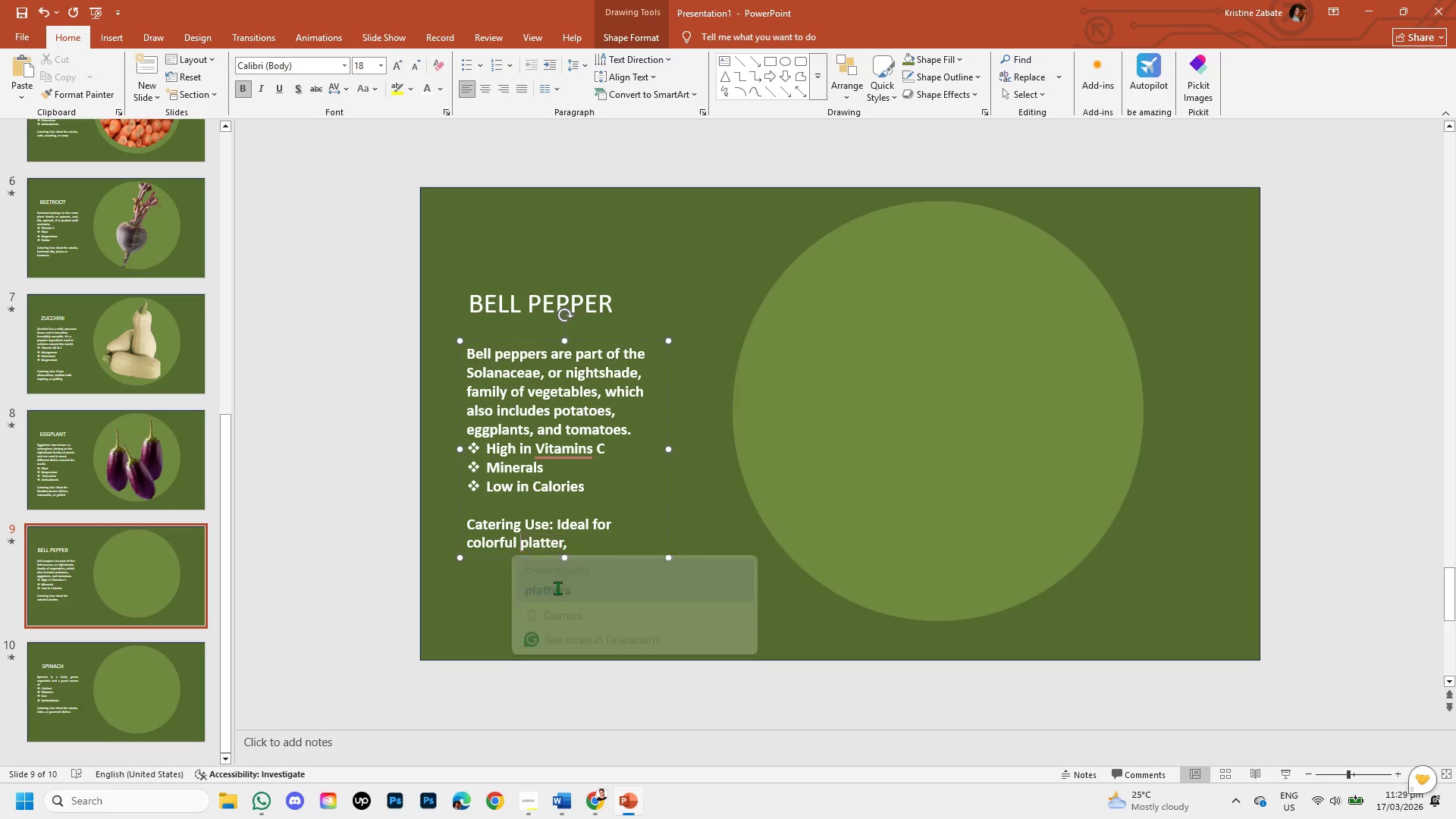 
key(Shift+ShiftLeft)
 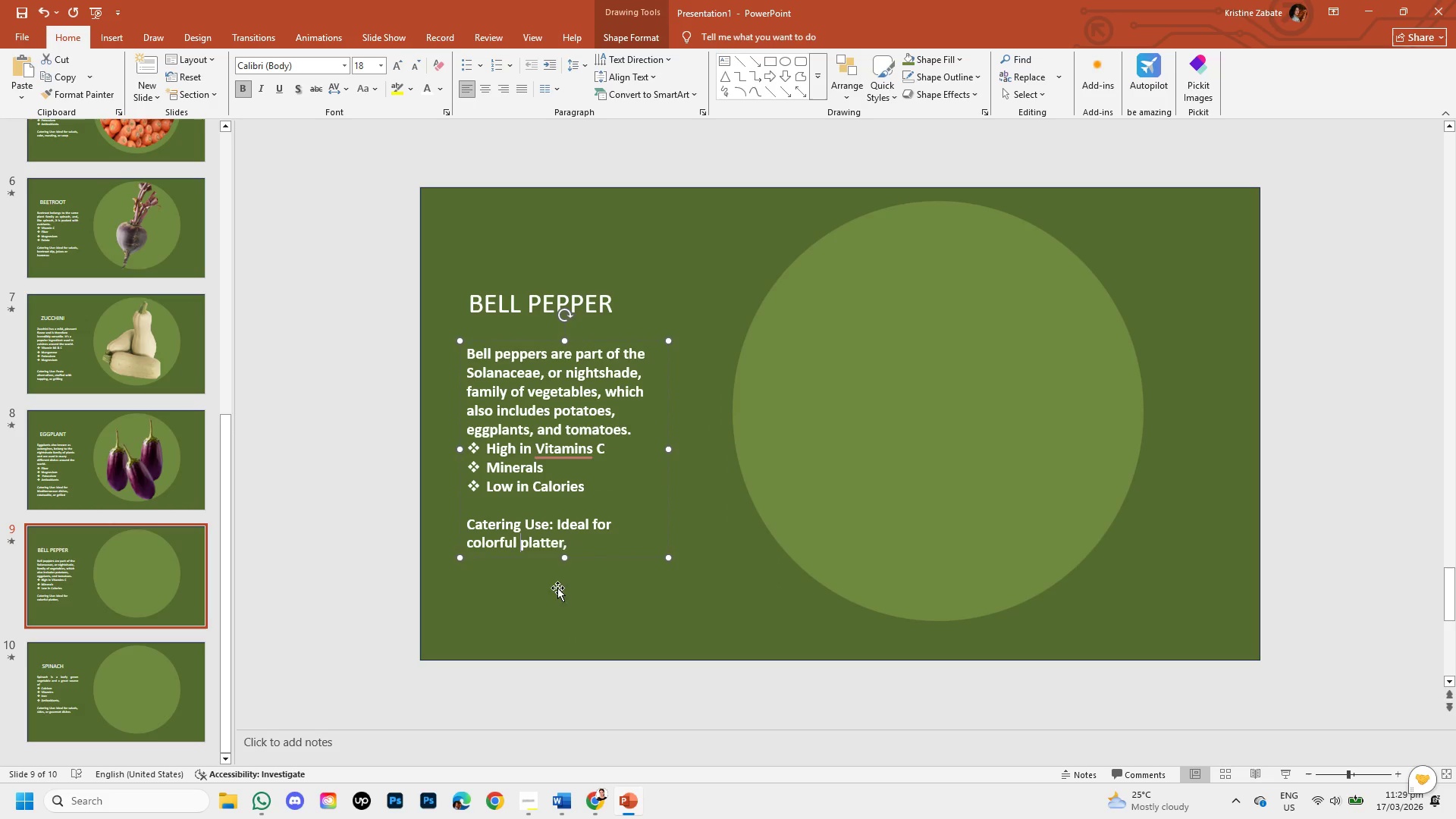 
key(Shift+ArrowRight)
 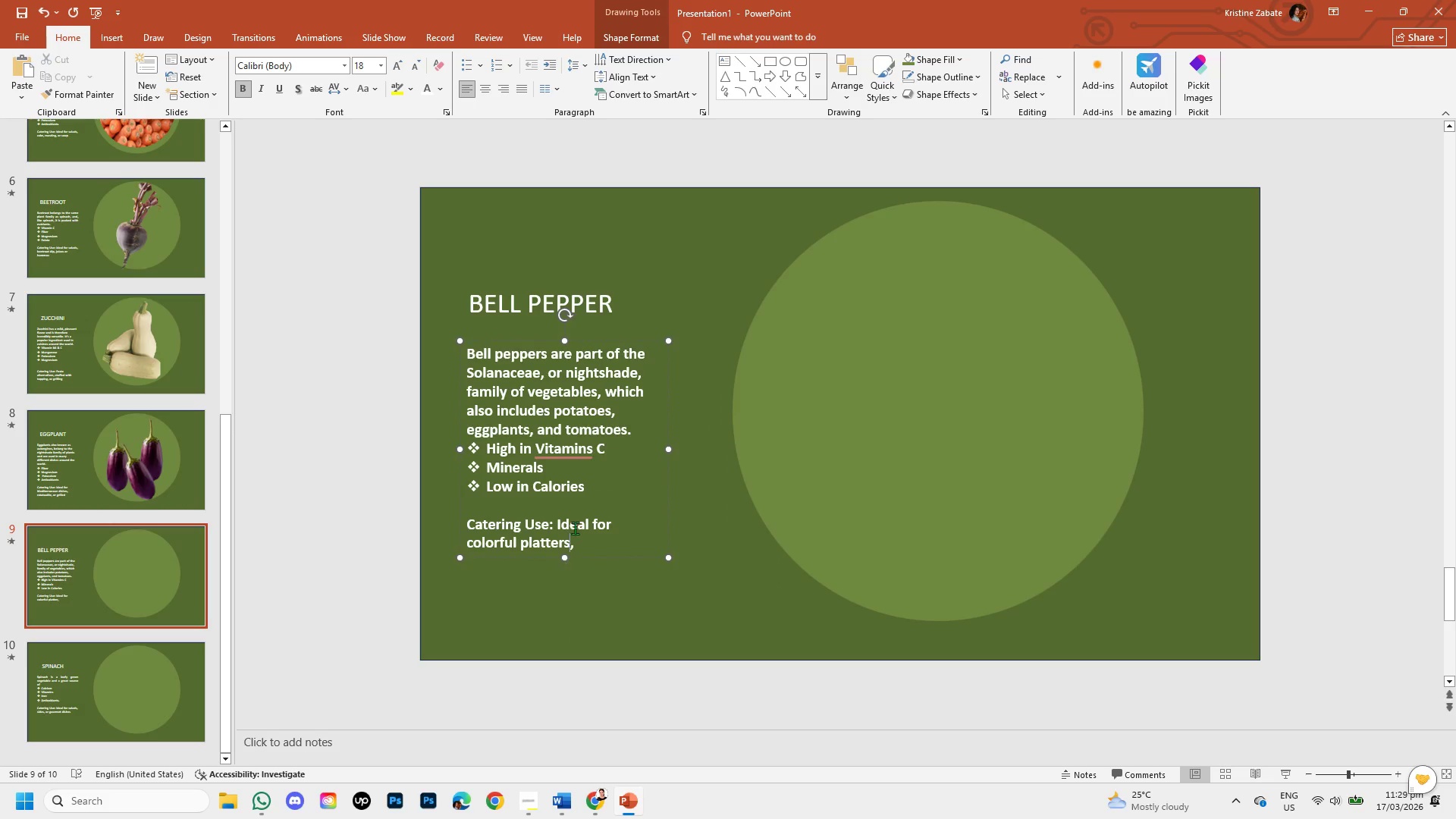 
key(Shift+ArrowRight)
 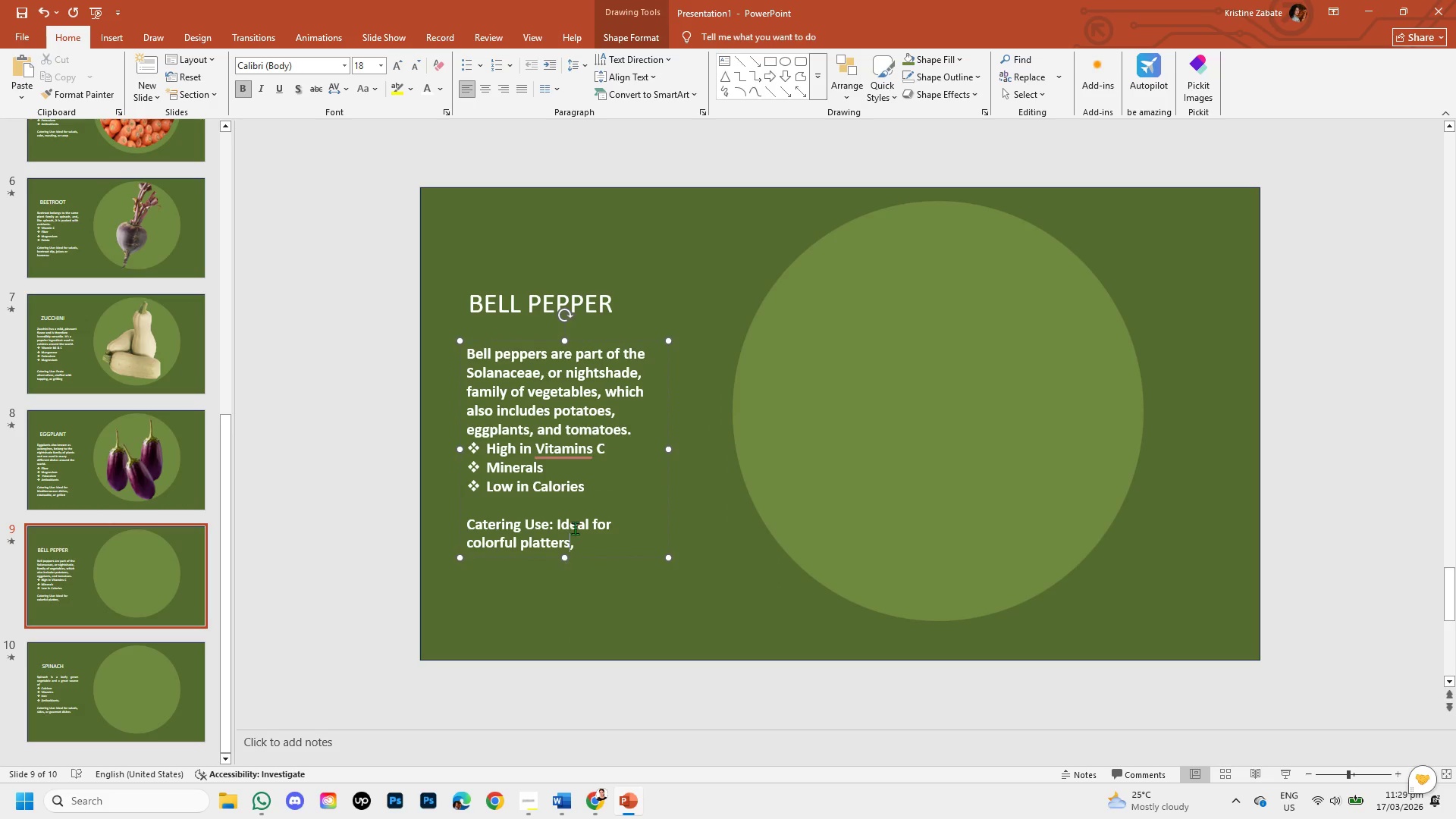 
key(Shift+ArrowRight)
 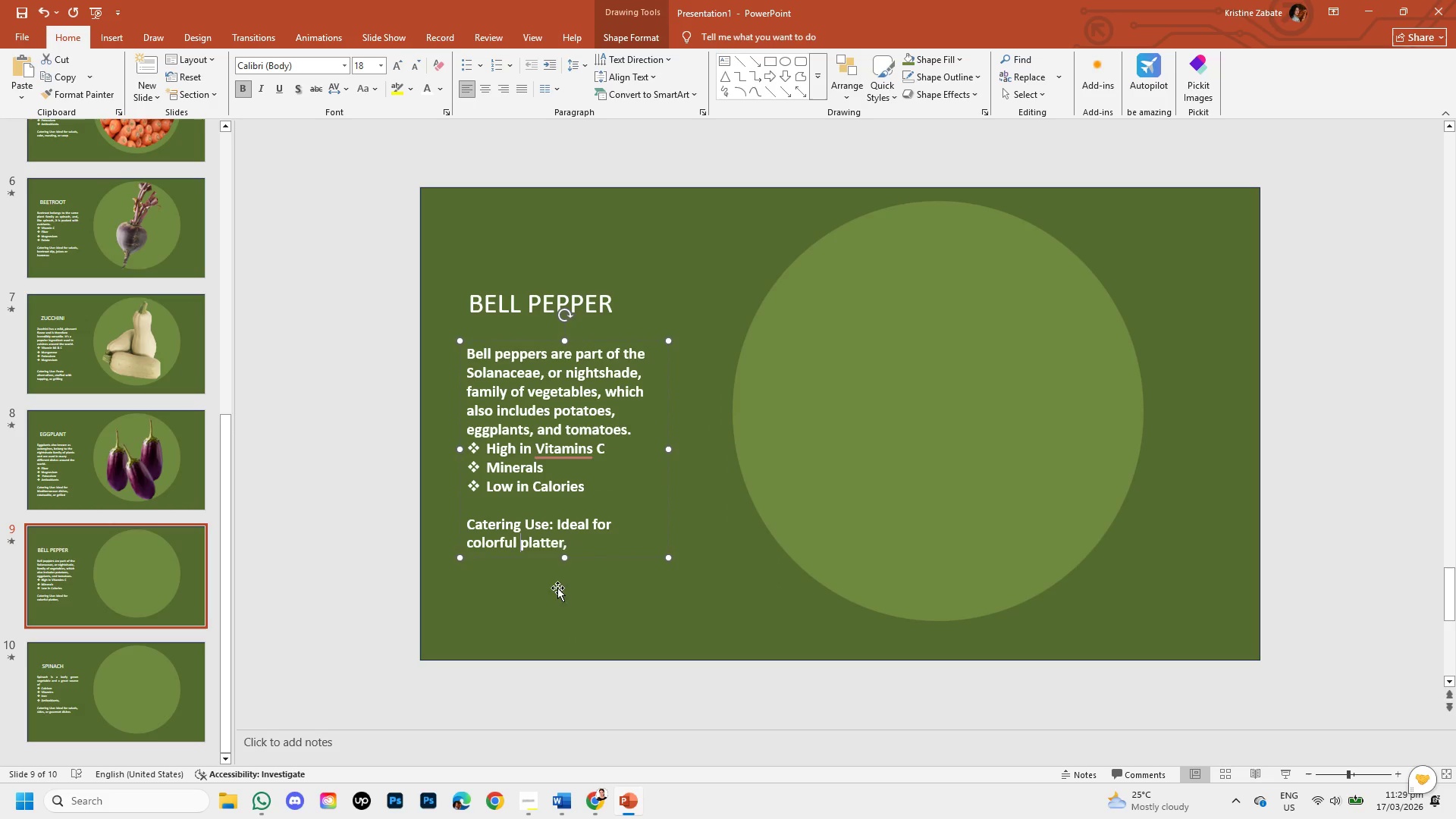 
key(Shift+ArrowRight)
 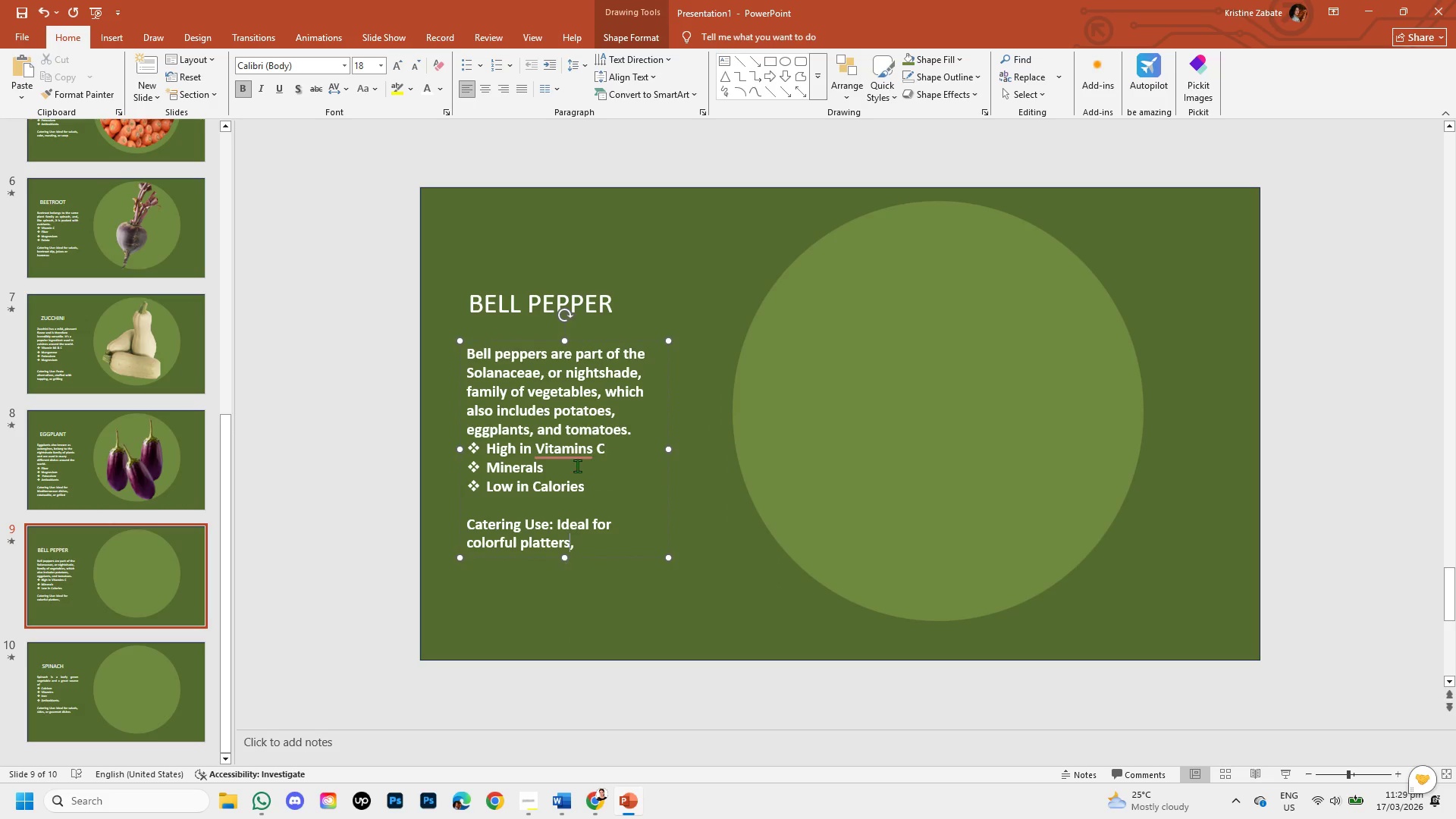 
key(Shift+ArrowRight)
 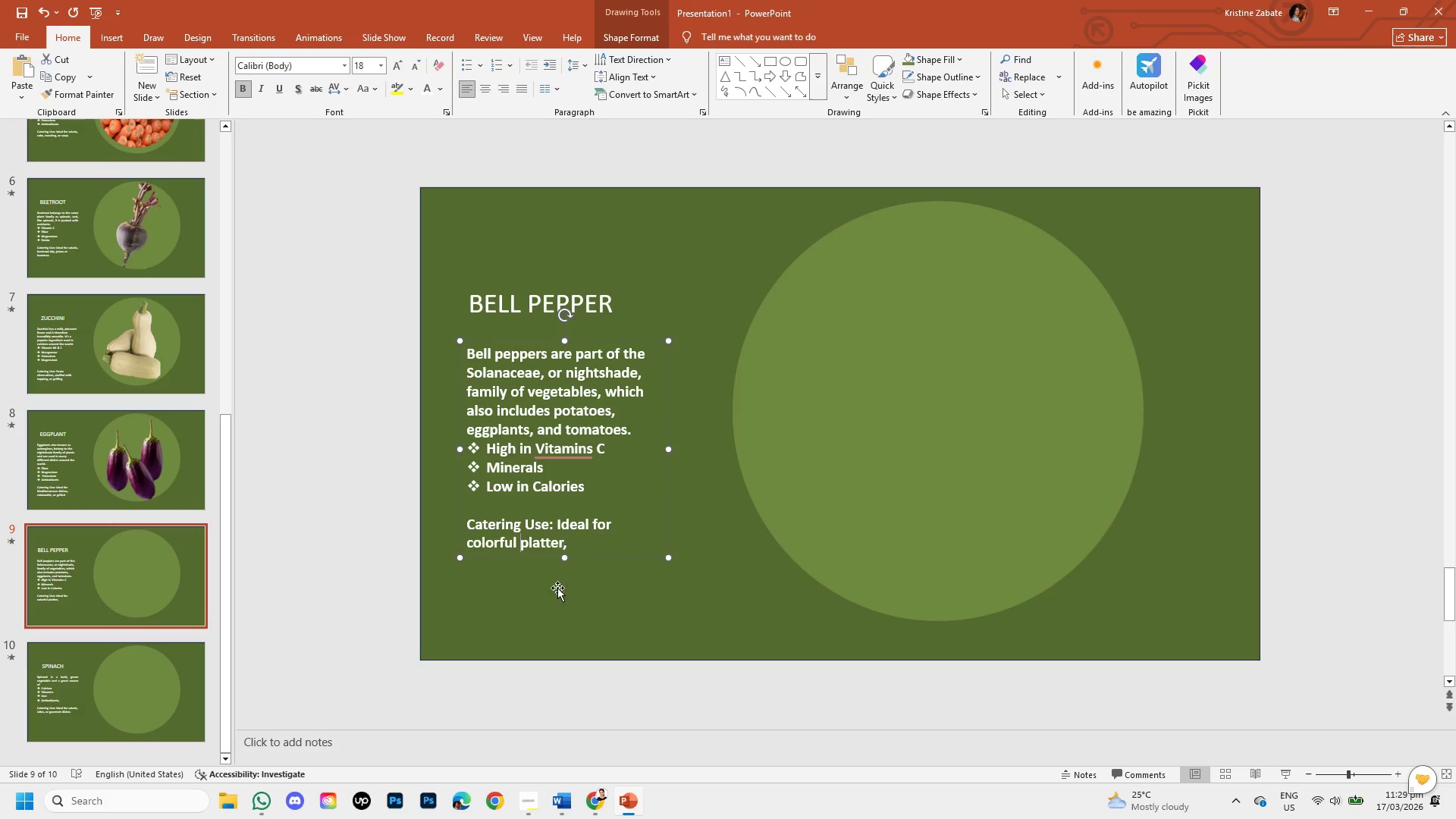 
key(Shift+ArrowRight)
 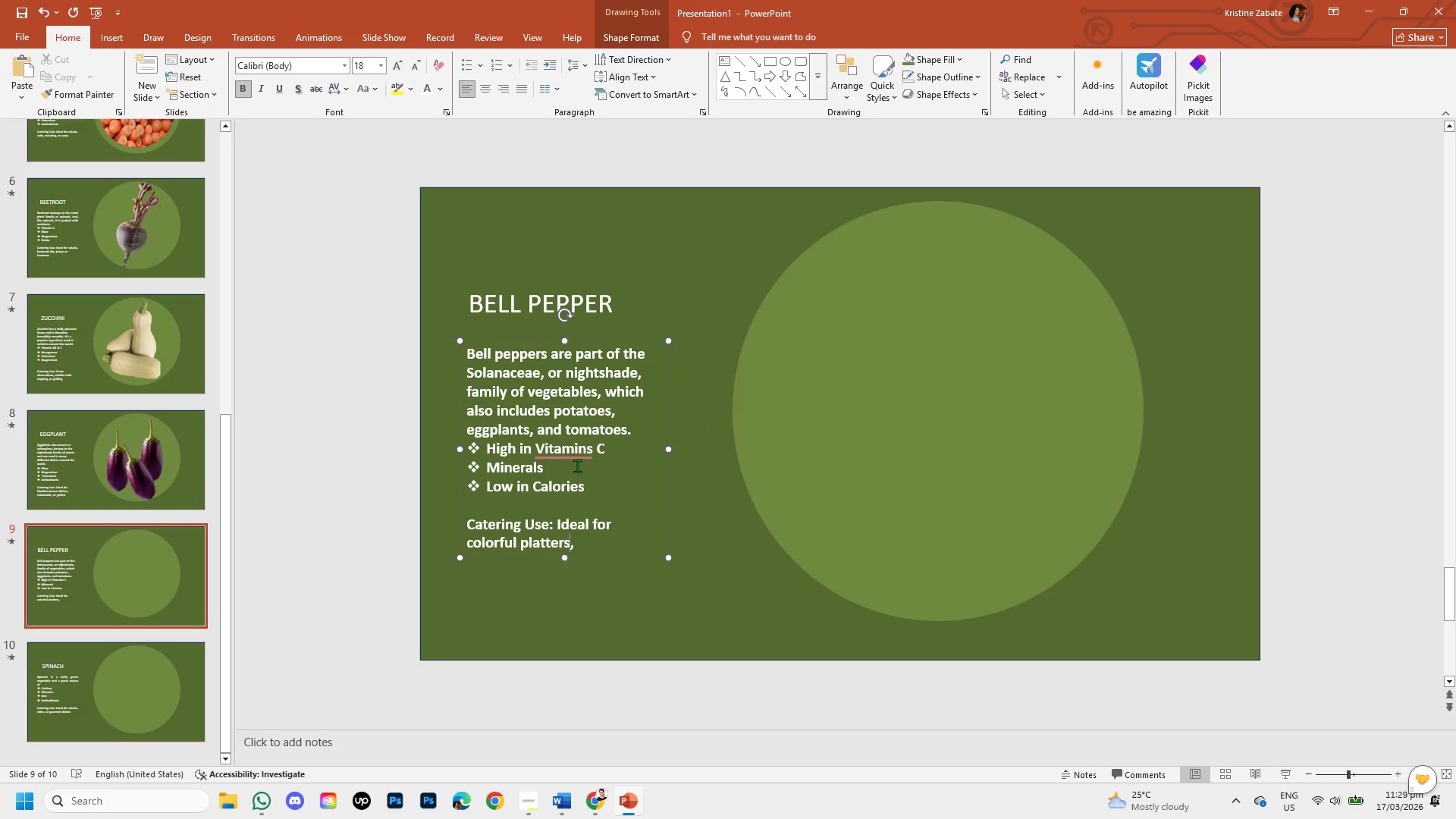 
key(Shift+ArrowRight)
 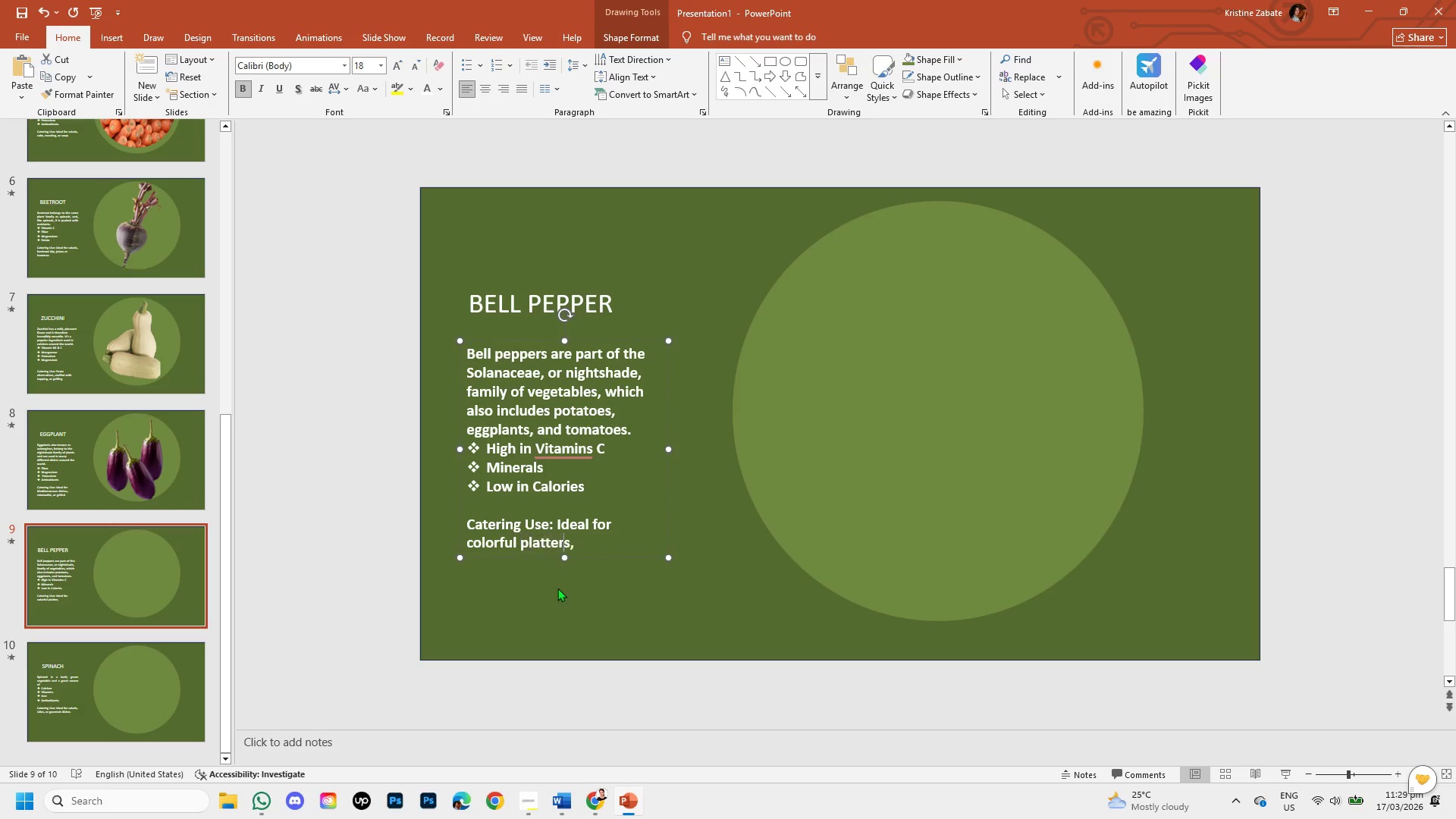 
key(Unknown)
 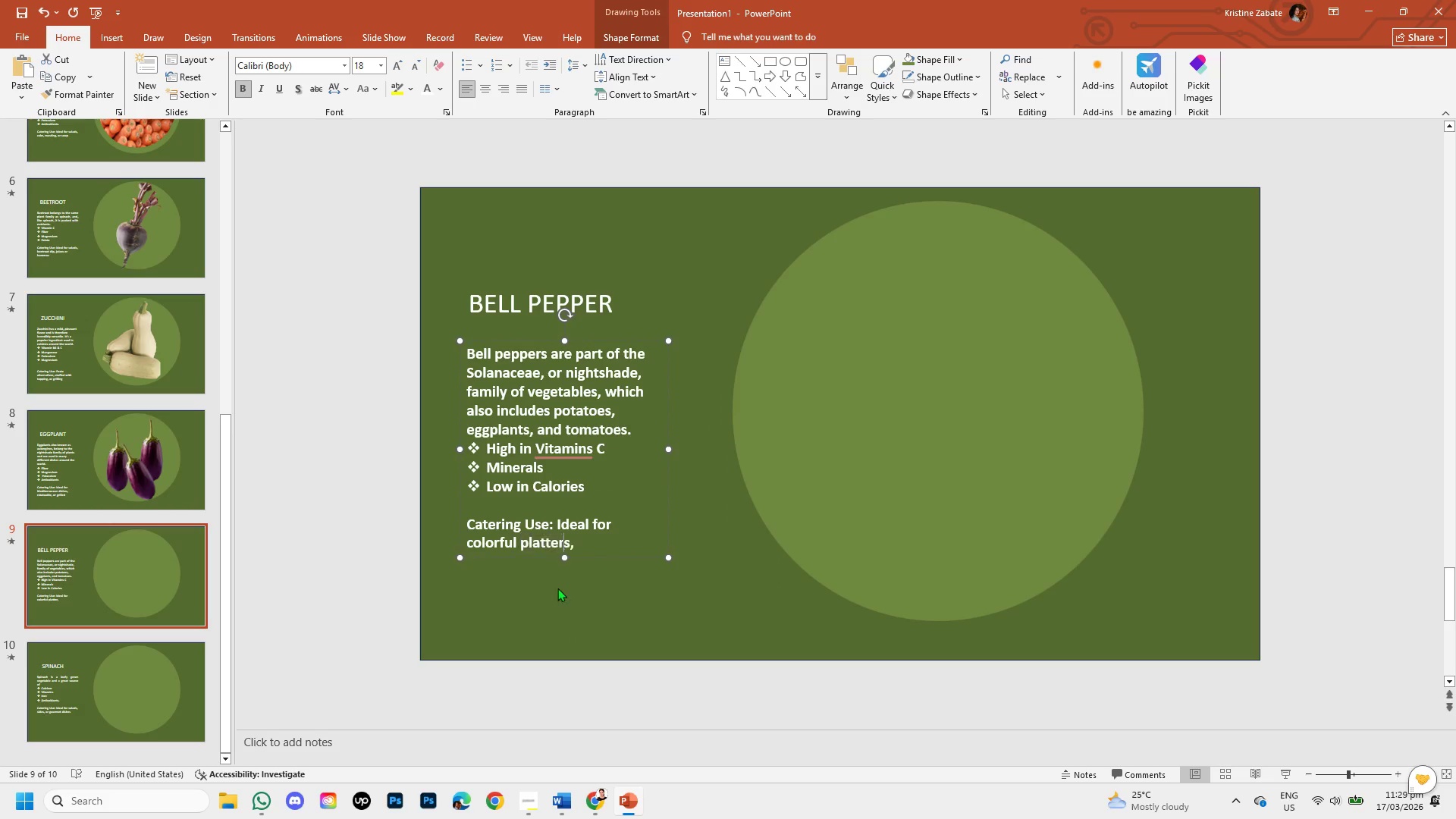 
key(Unknown)
 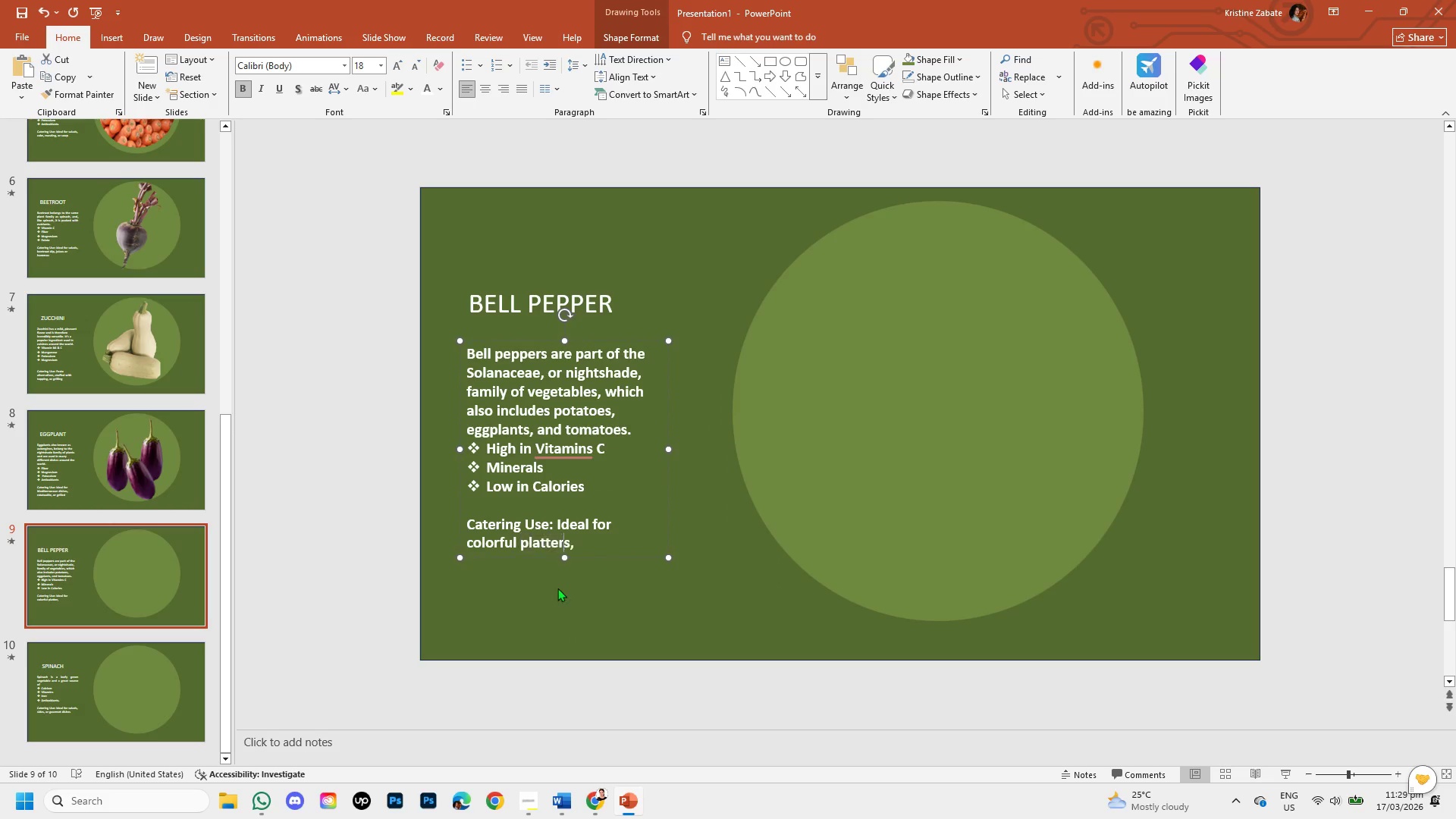 
key(Unknown)
 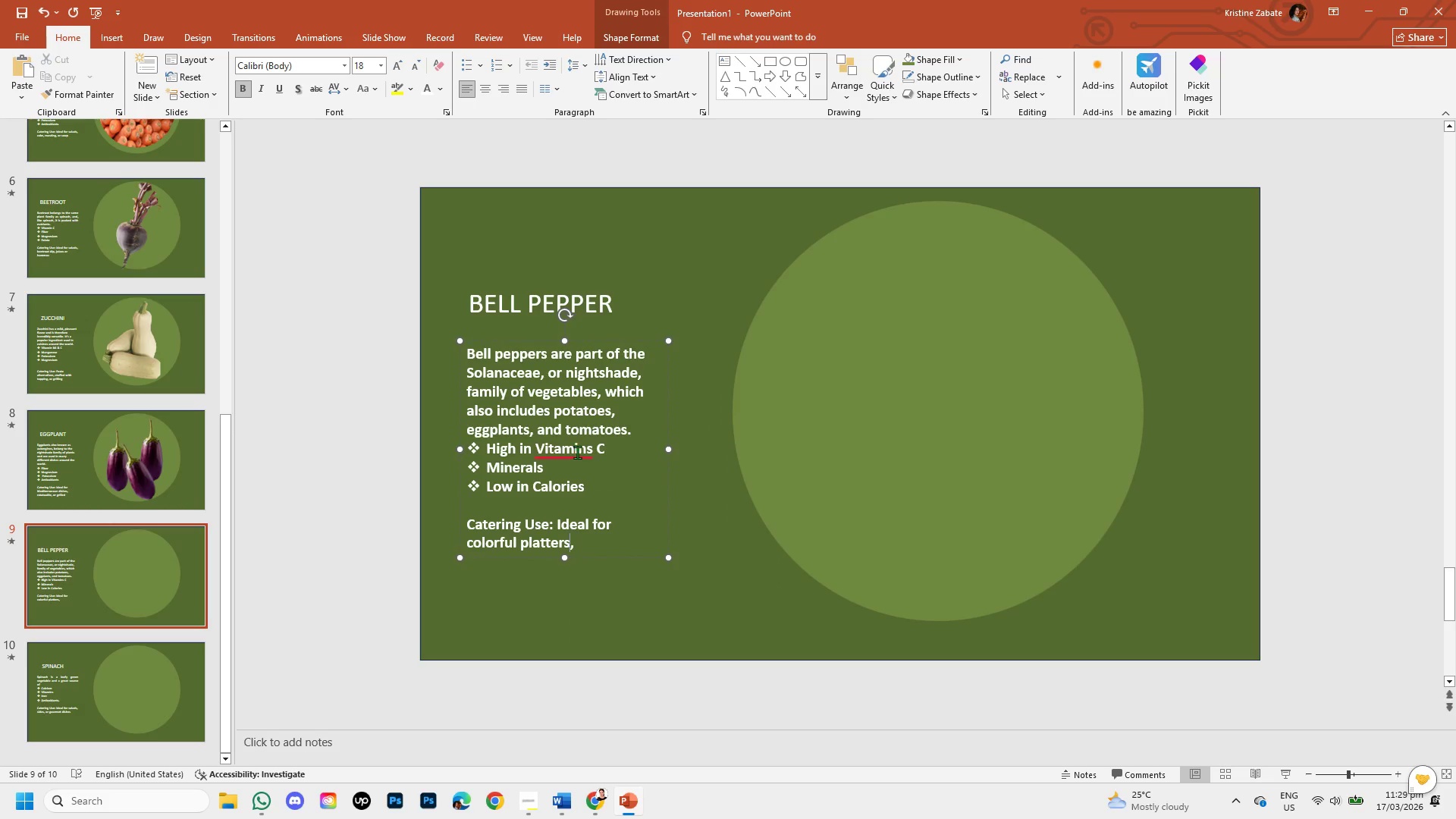 
key(Unknown)
 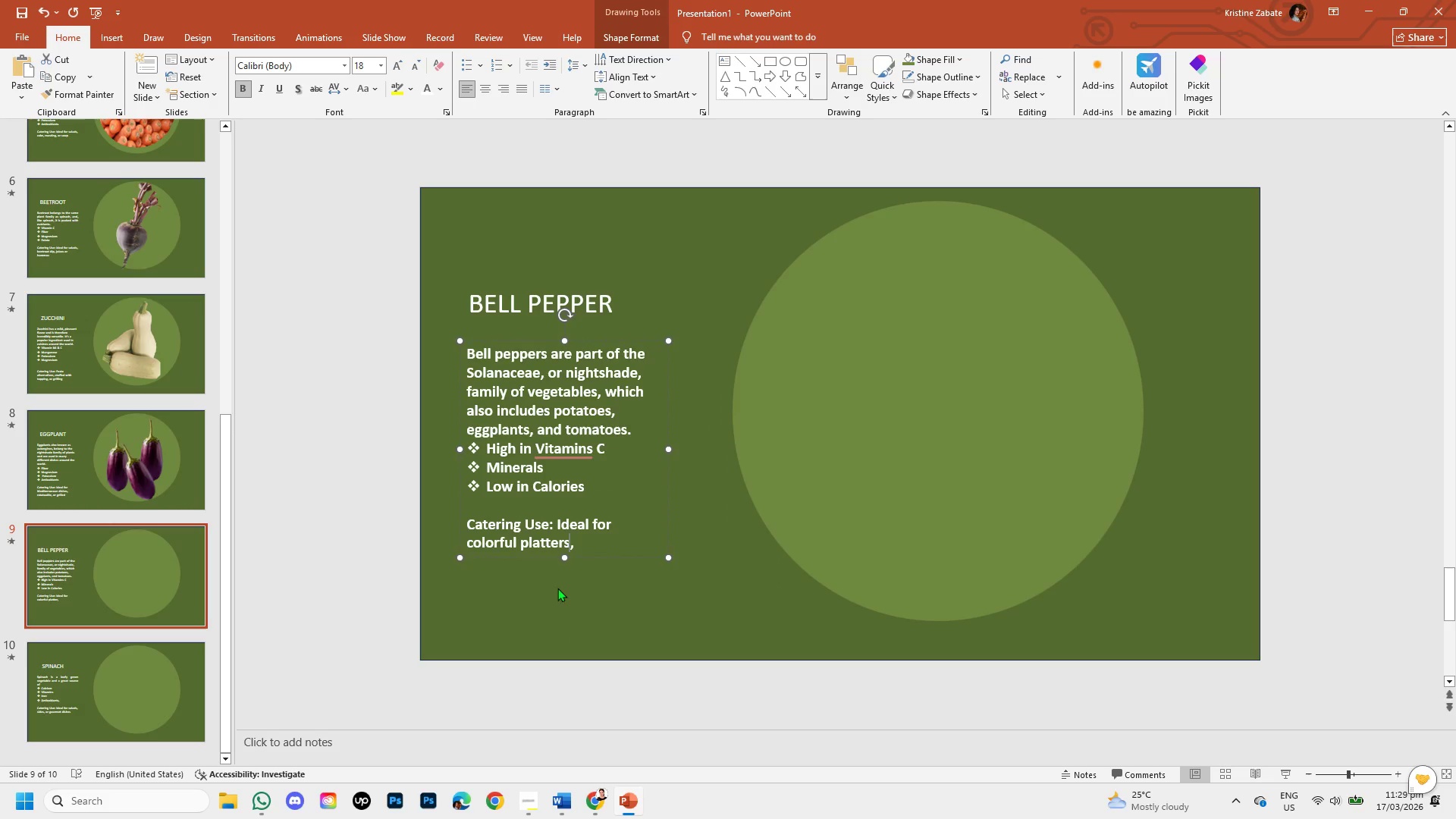 
key(Unknown)
 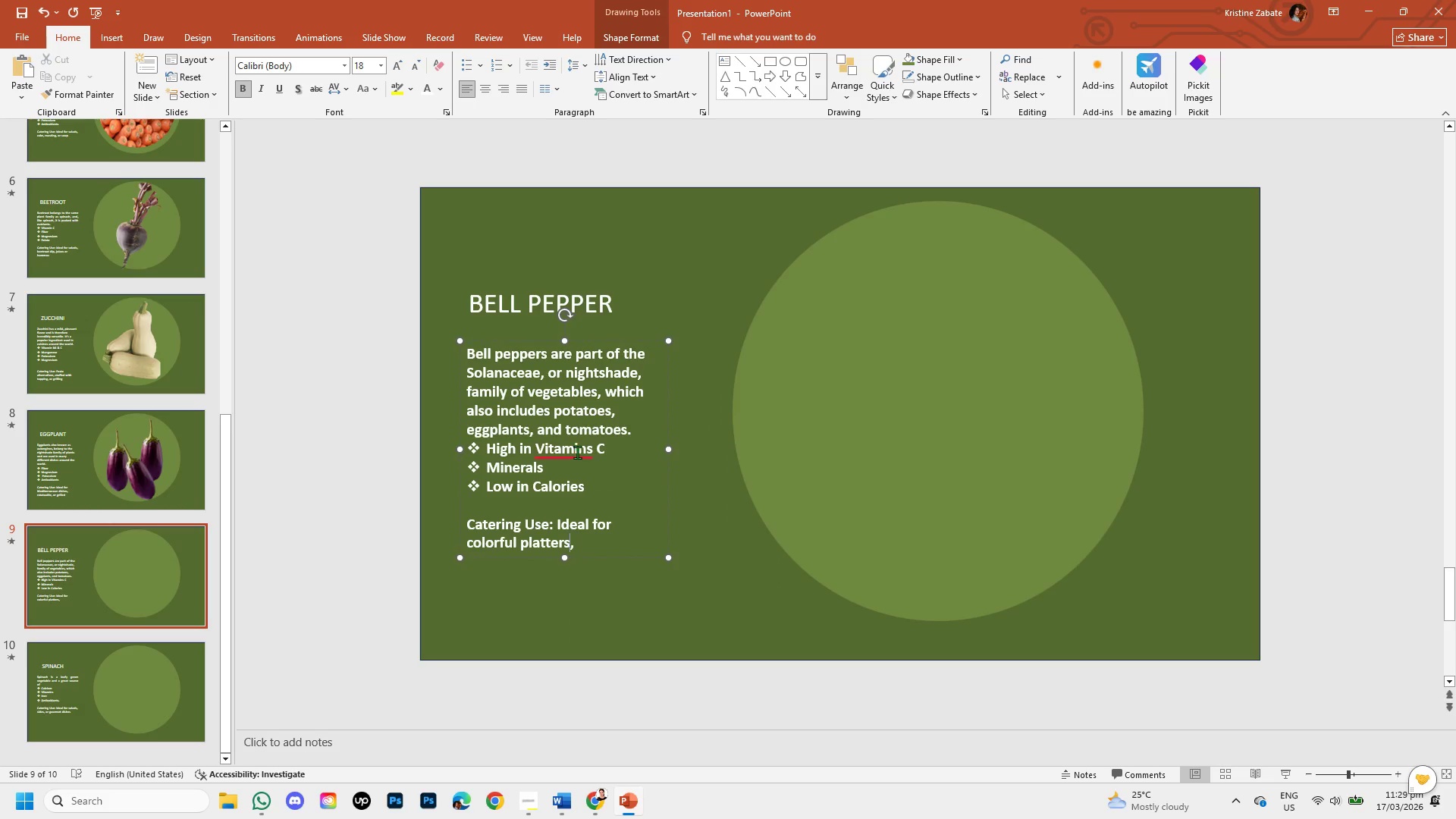 
key(Unknown)
 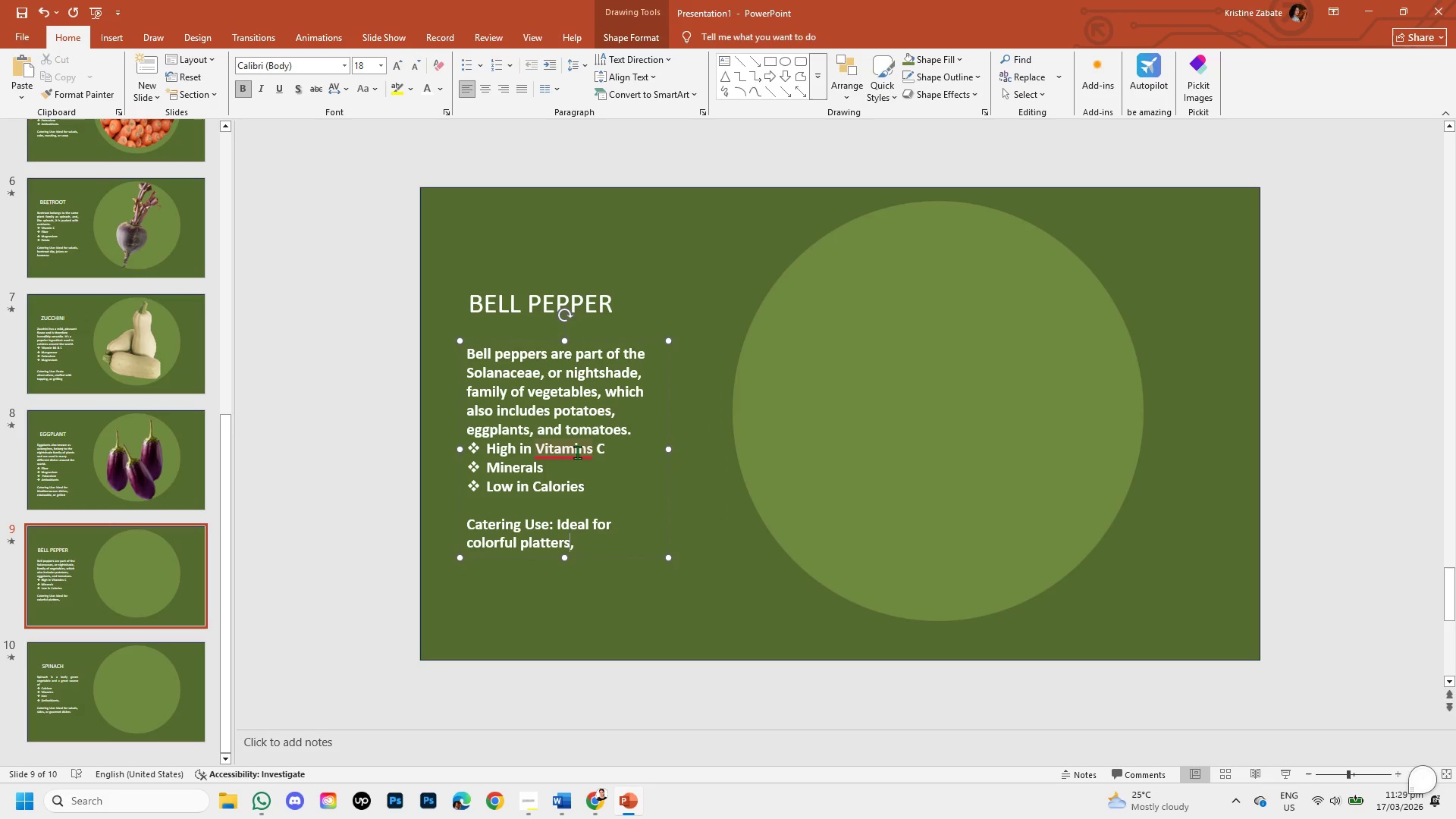 
key(Unknown)
 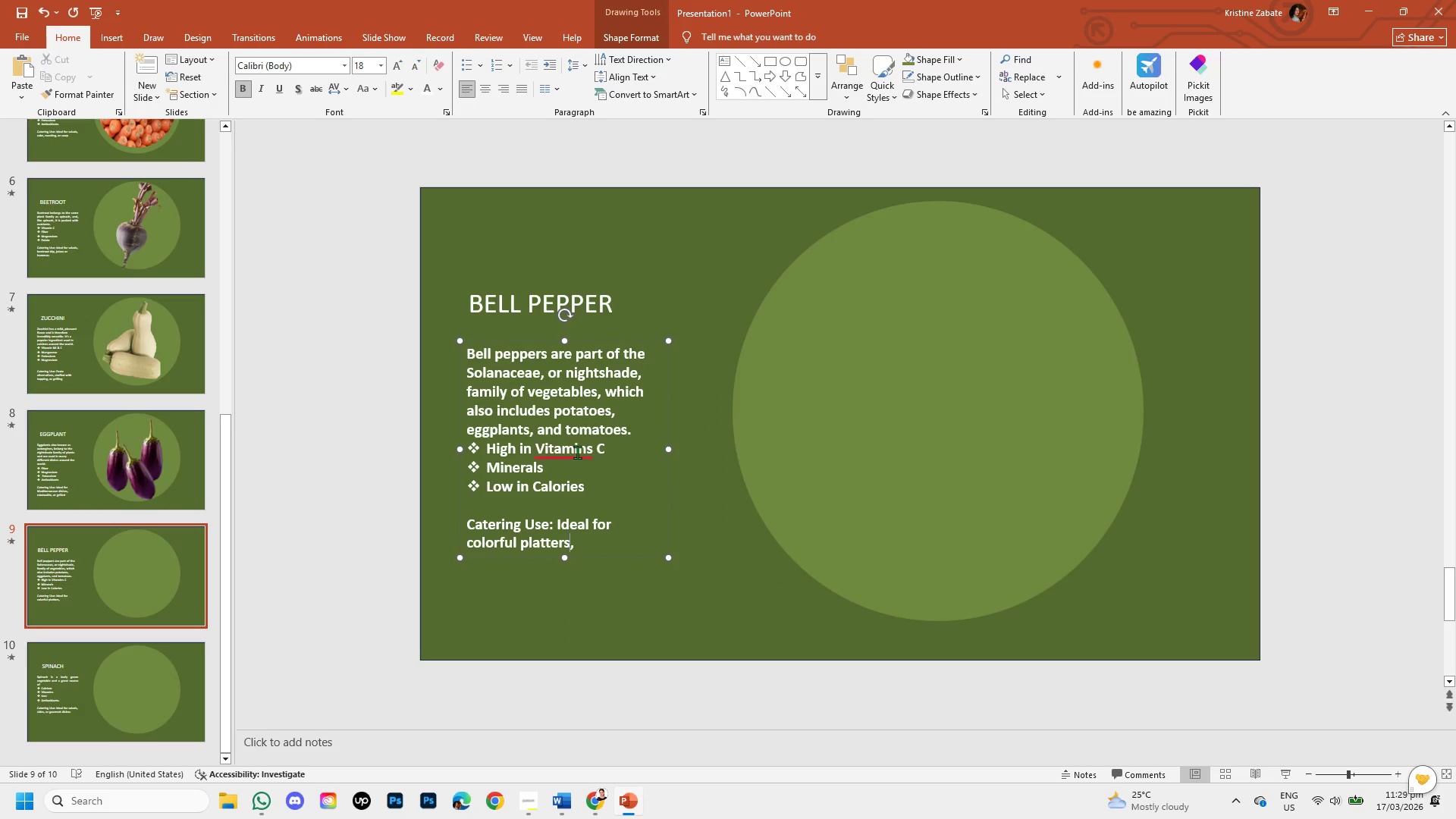 
key(Unknown)
 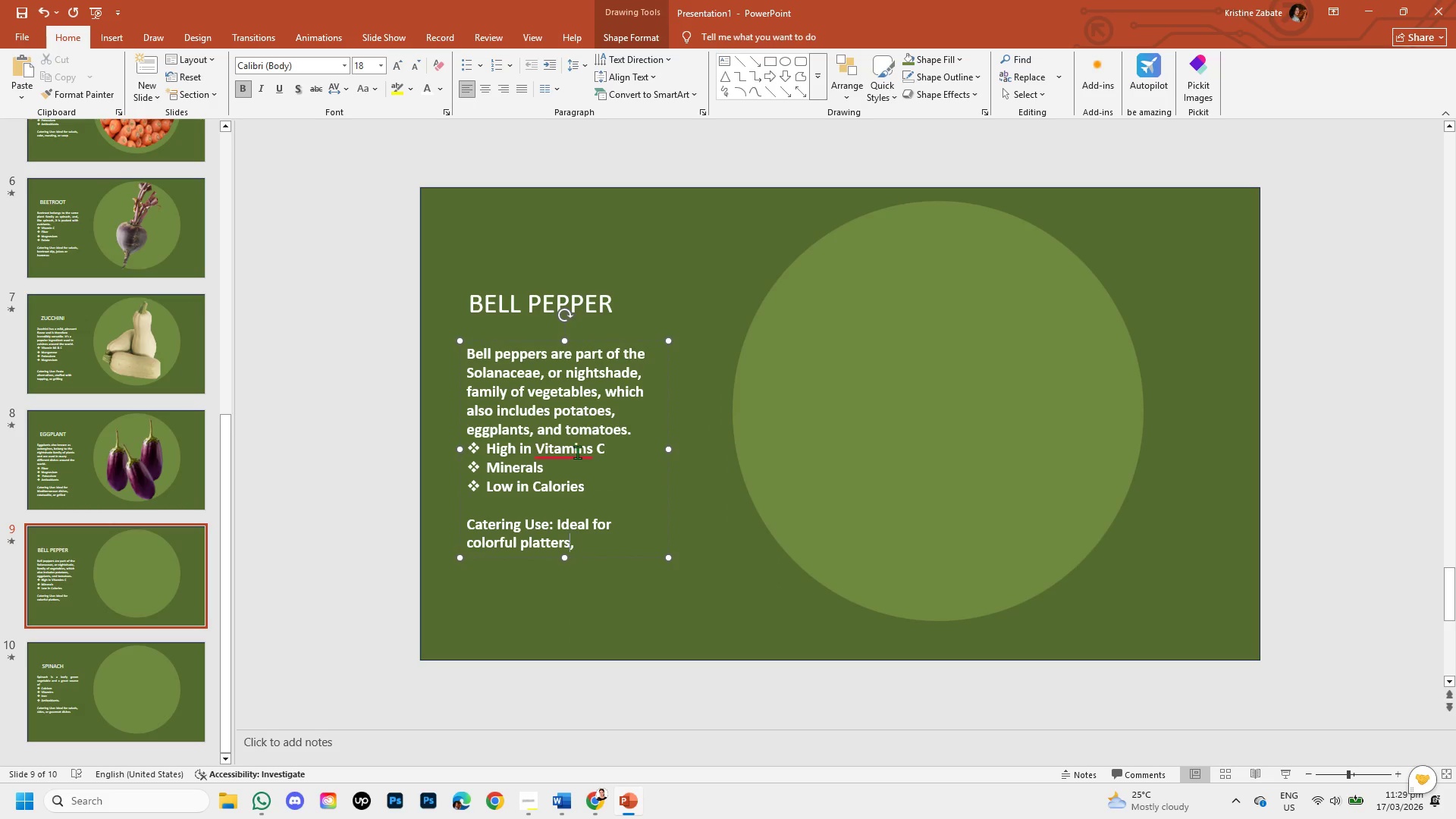 
left_click([577, 452])
 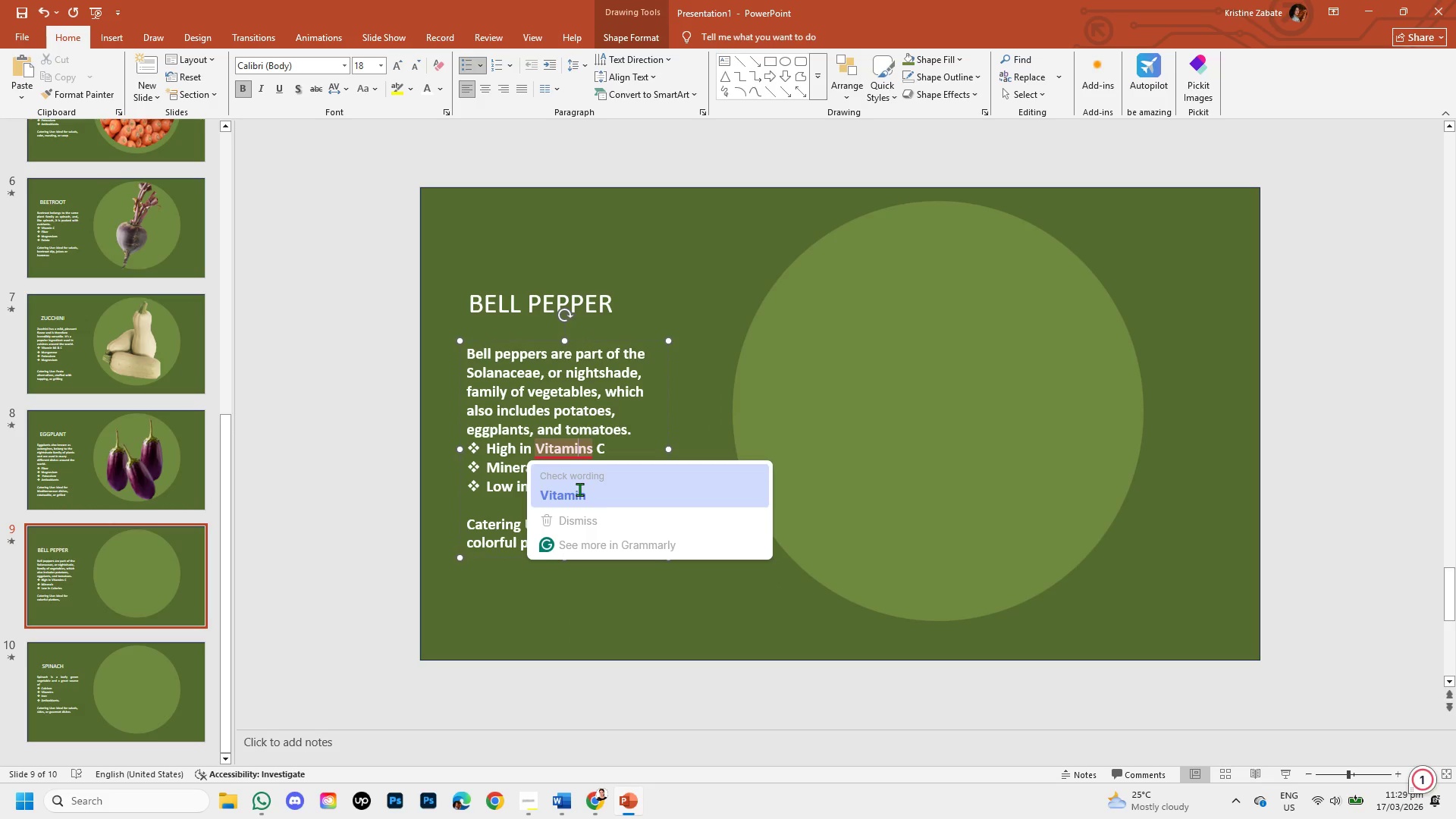 
left_click([579, 489])
 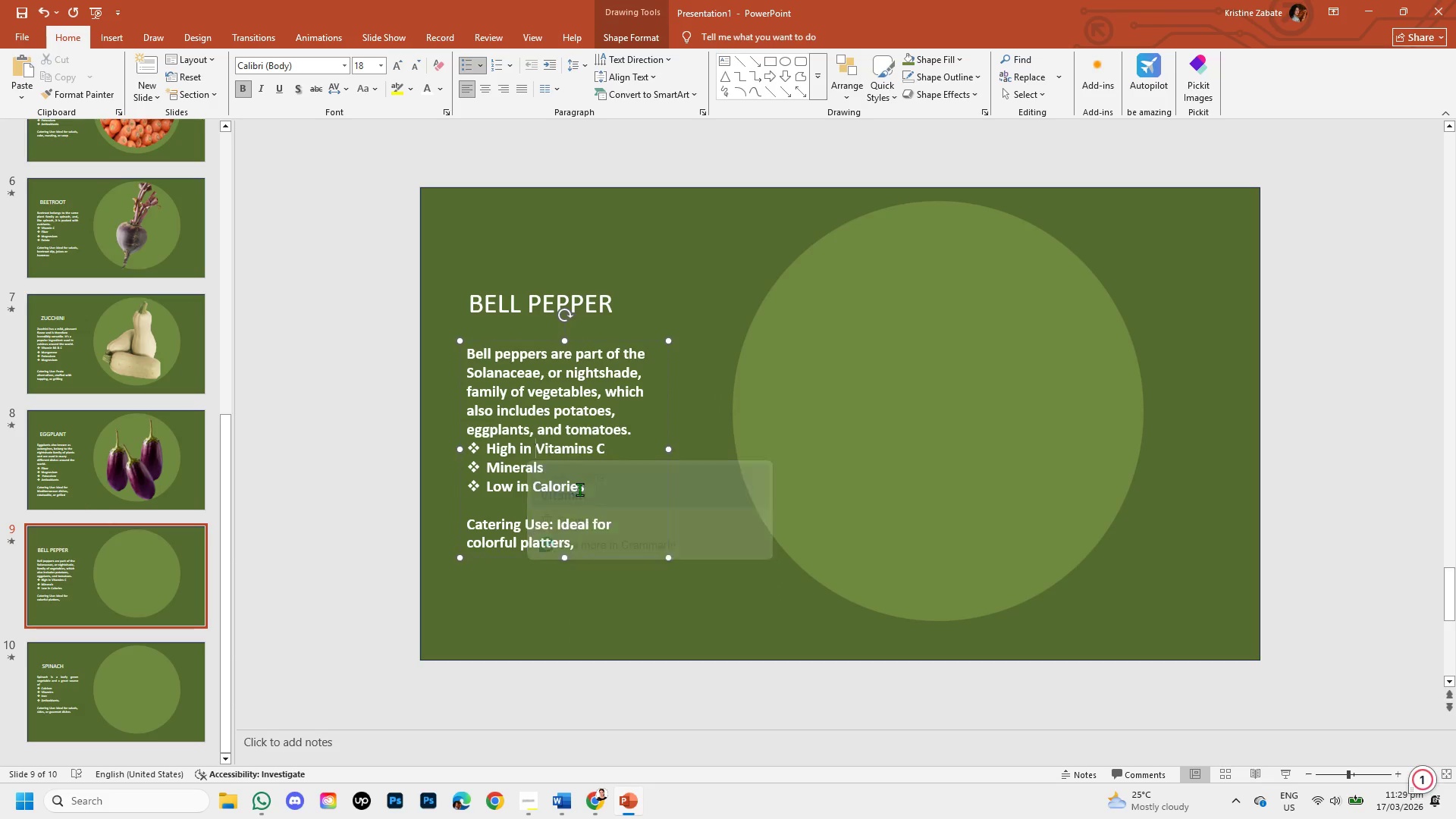 
key(Shift+ArrowRight)
 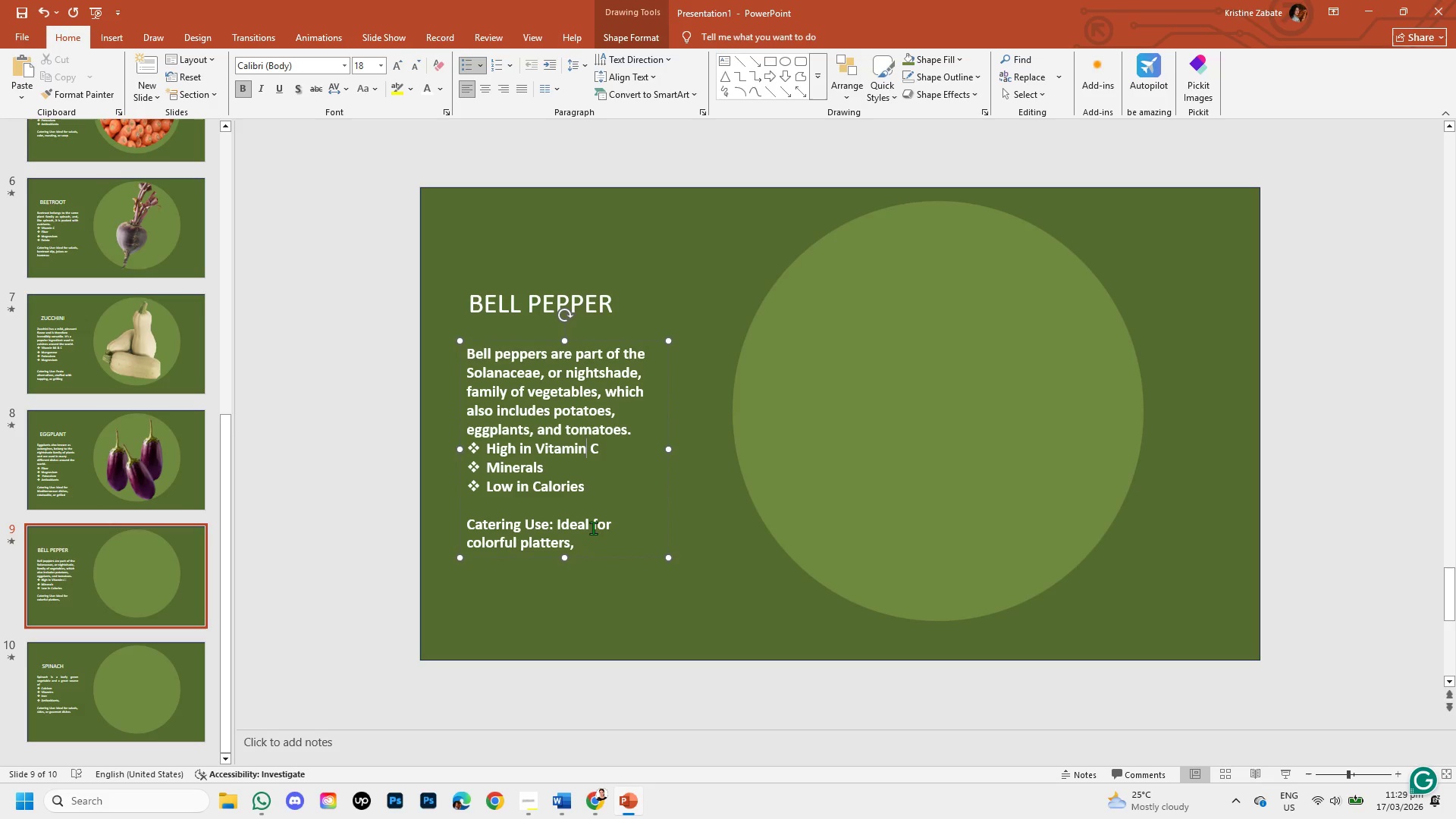 
key(Shift+ShiftLeft)
 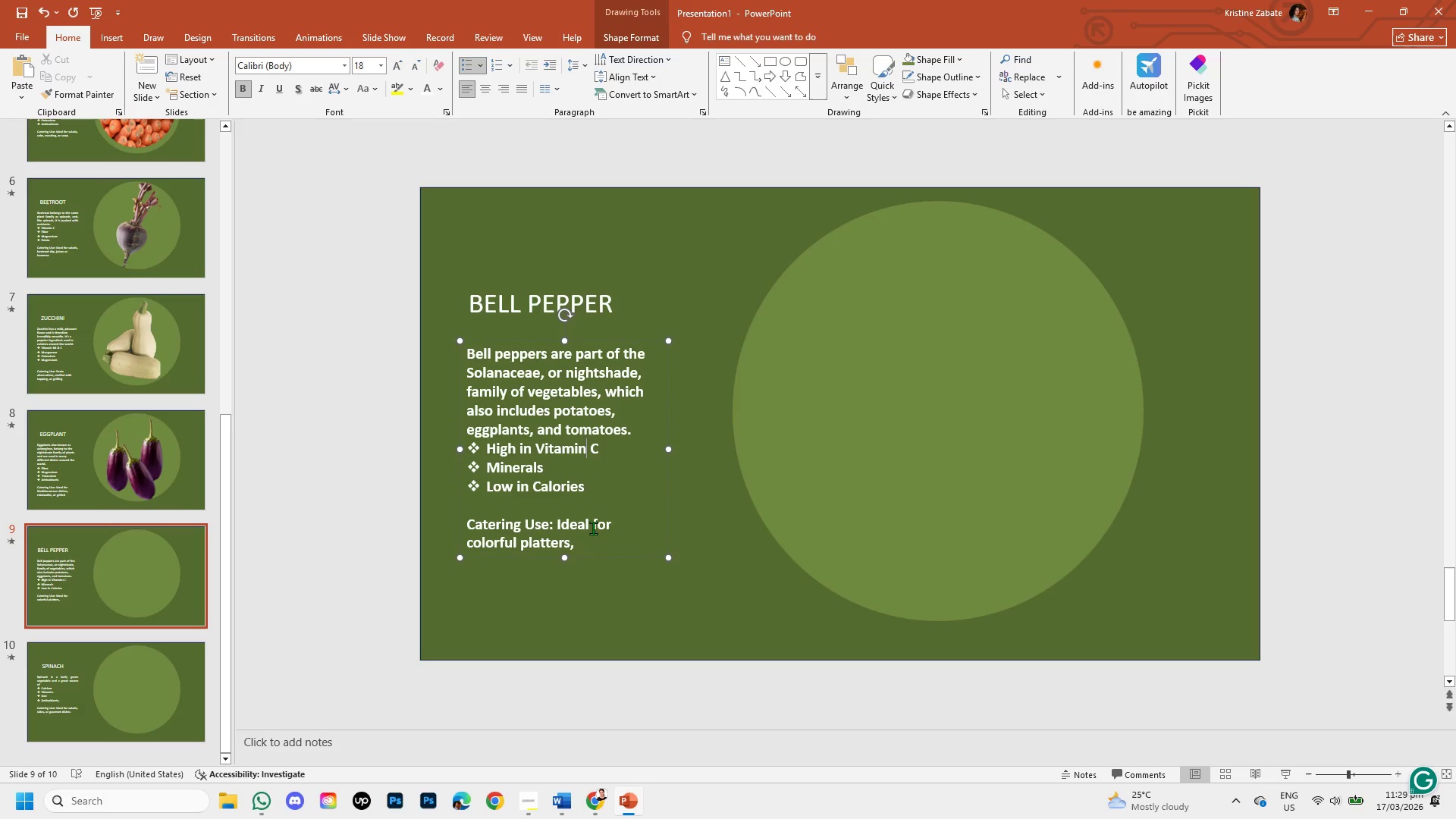 
key(Shift+ArrowRight)
 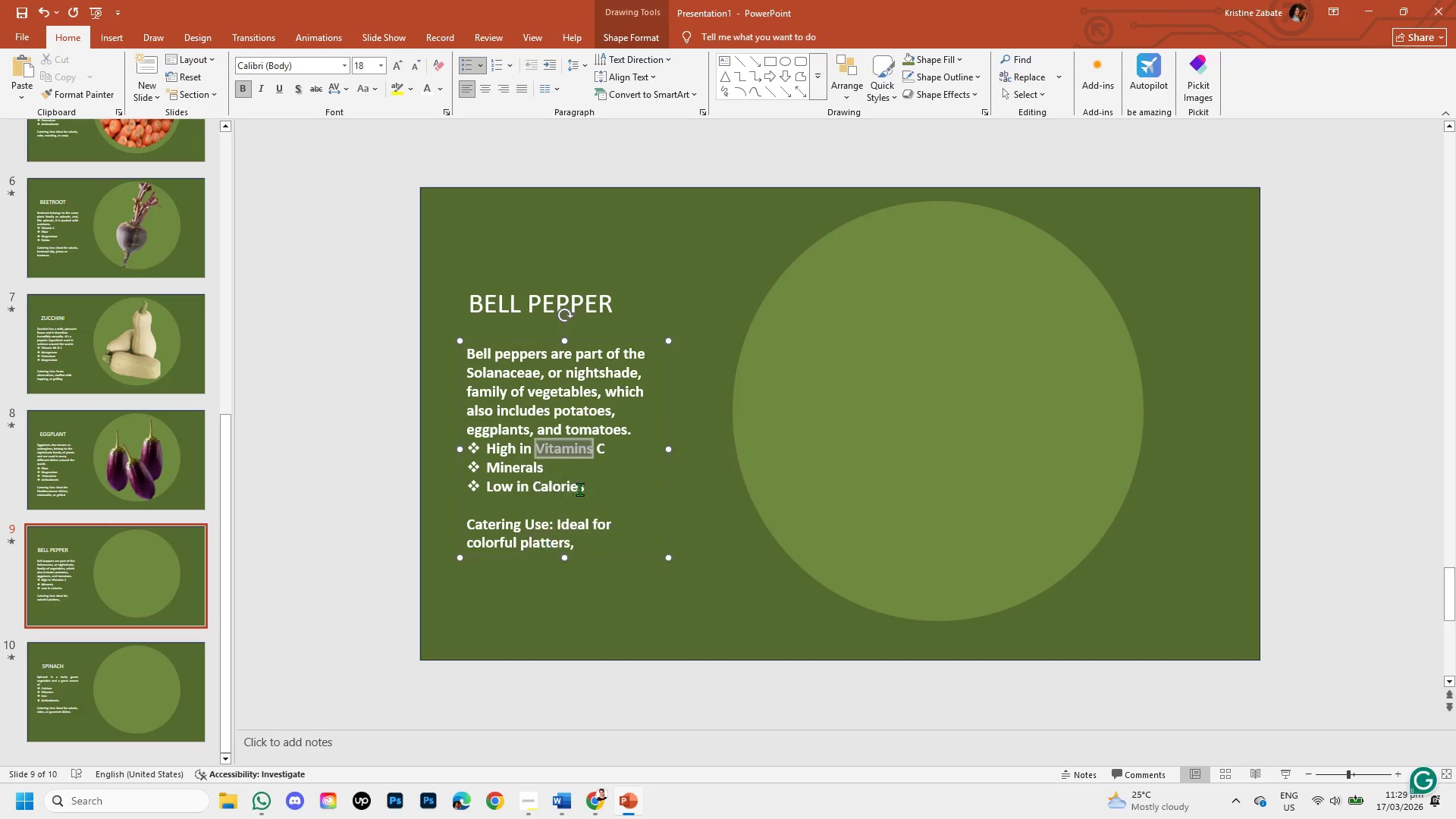 
key(Shift+ArrowRight)
 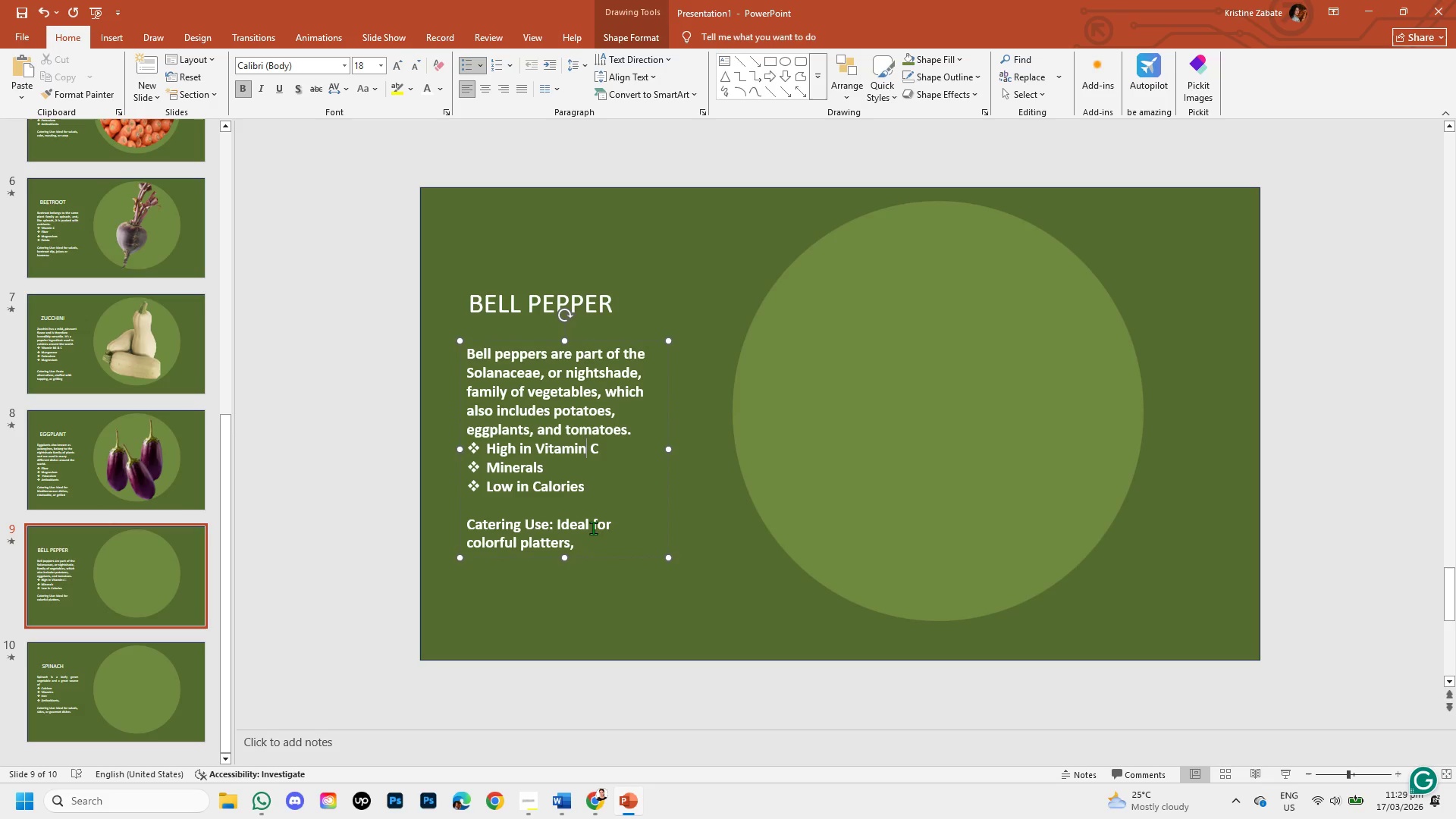 
key(Shift+ArrowRight)
 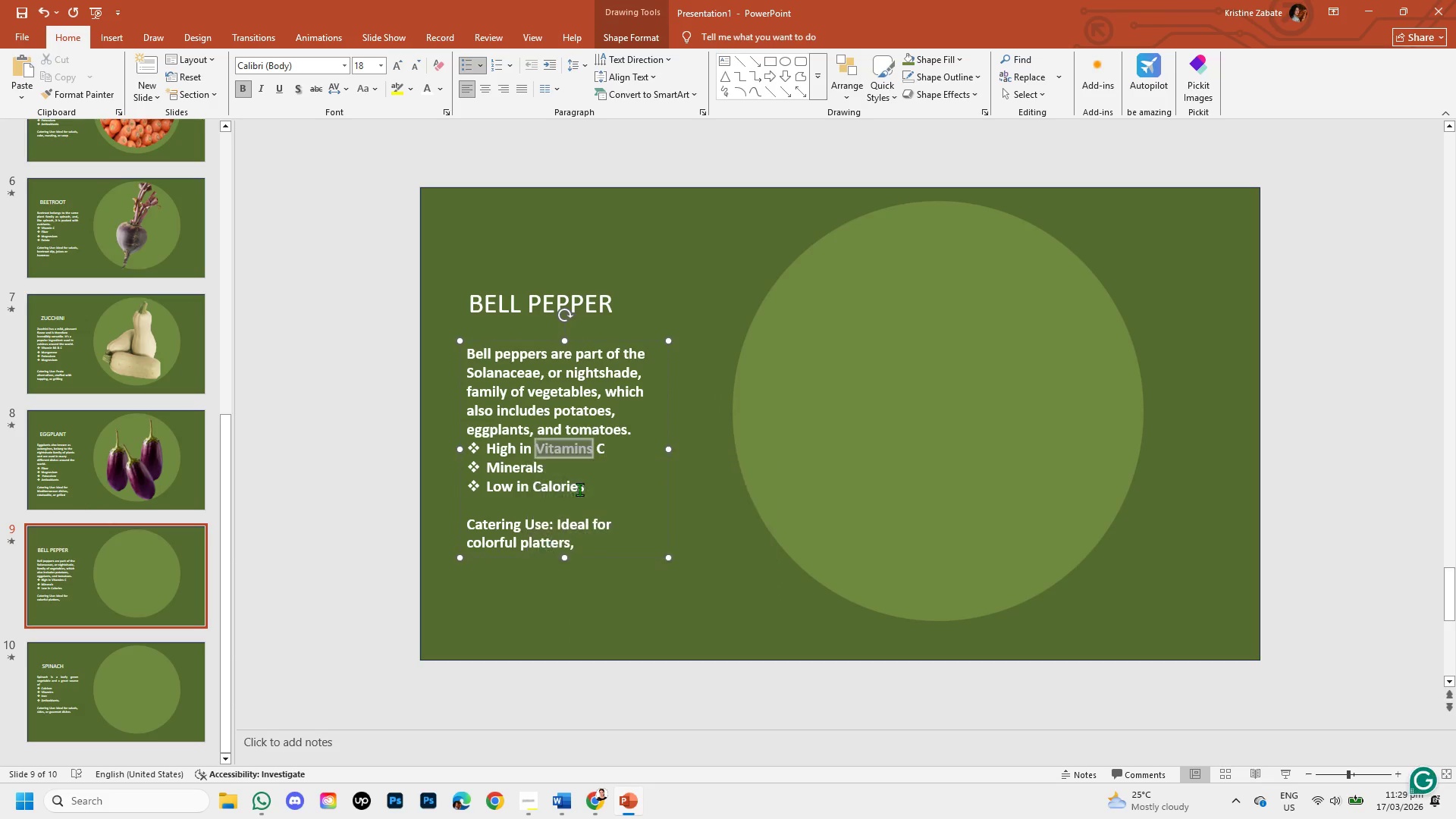 
key(Shift+ArrowRight)
 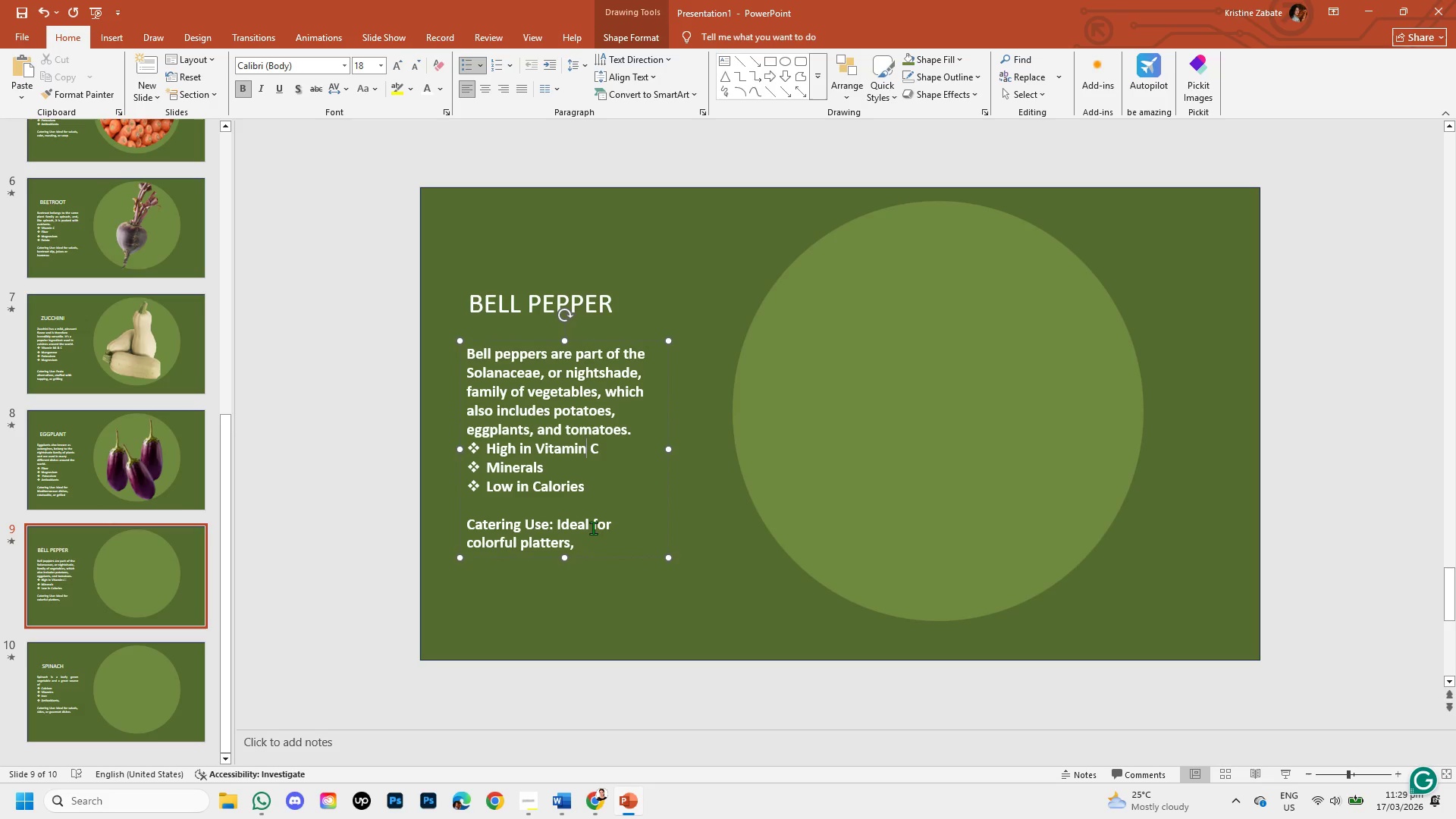 
key(Shift+ArrowRight)
 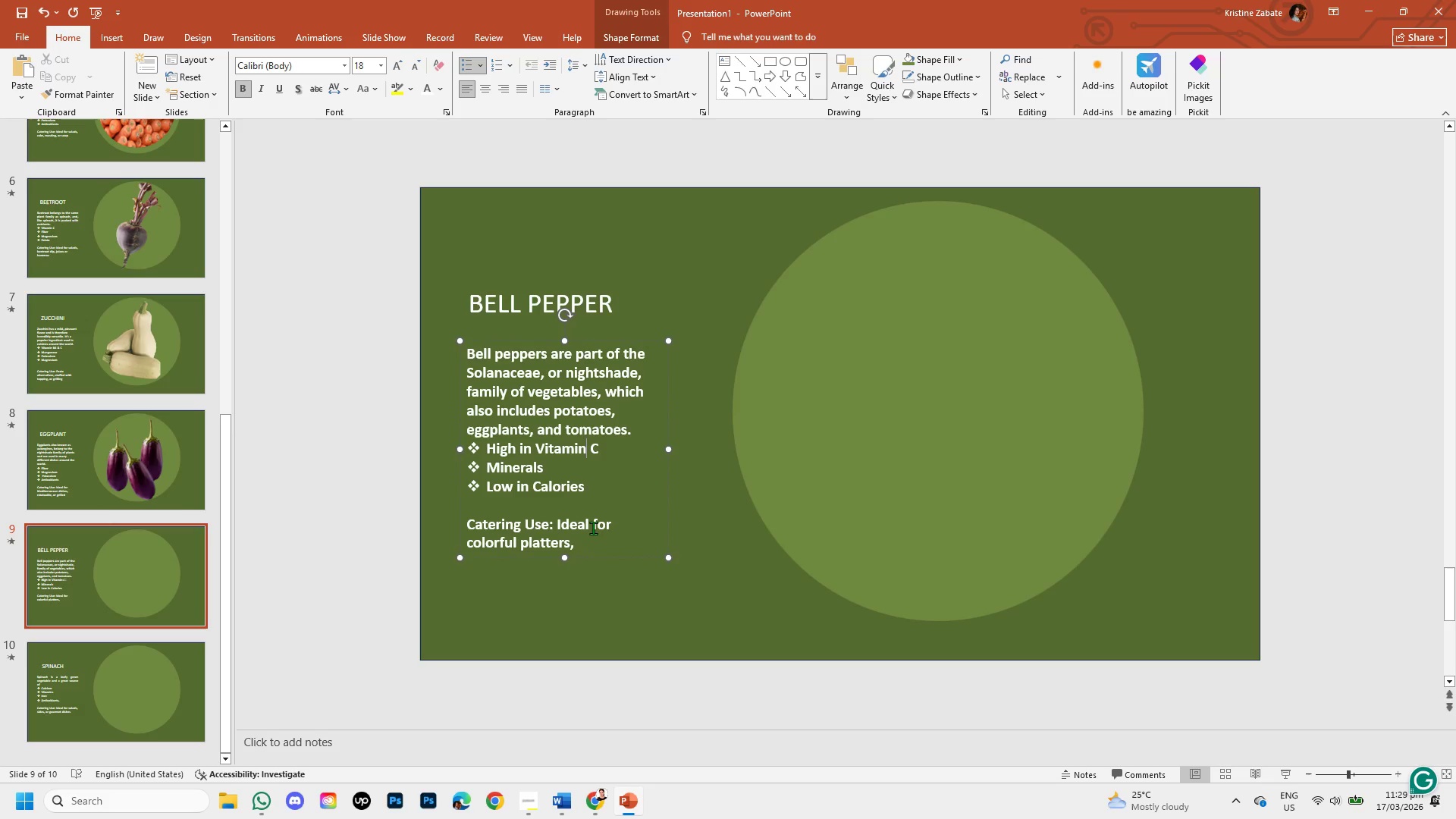 
key(Shift+ArrowRight)
 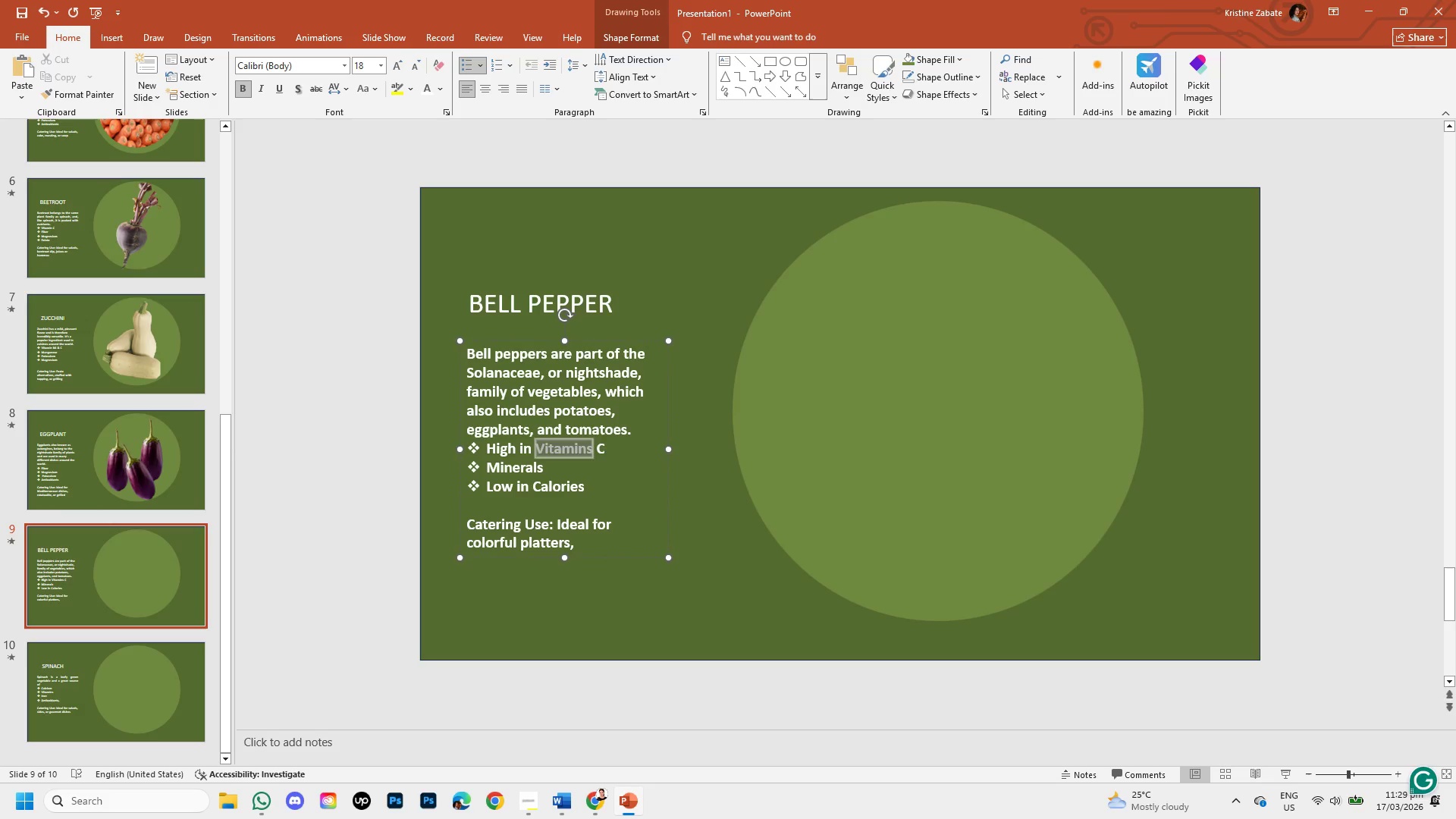 
key(Shift+ArrowRight)
 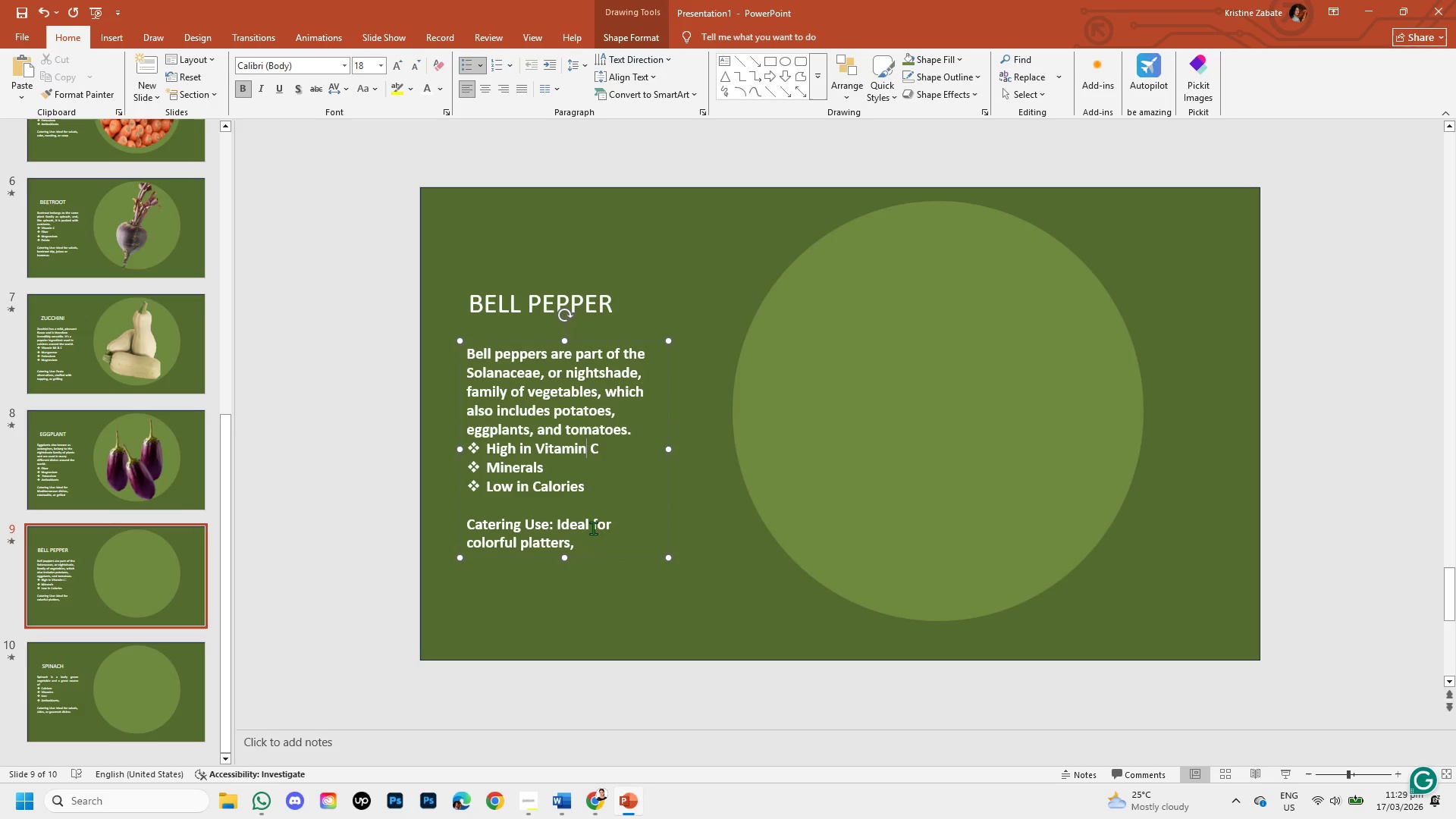 
key(Unknown)
 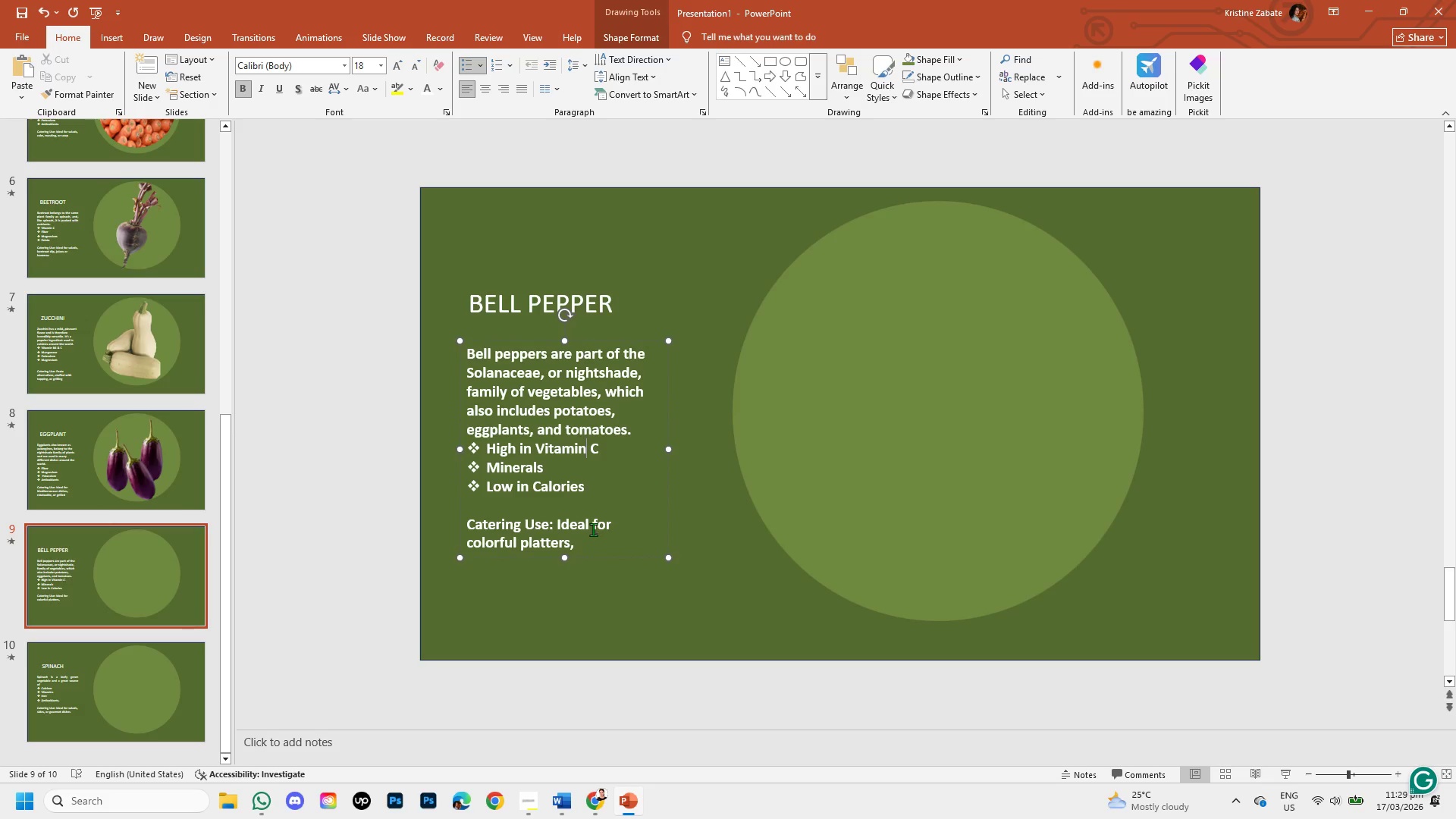 
key(Unknown)
 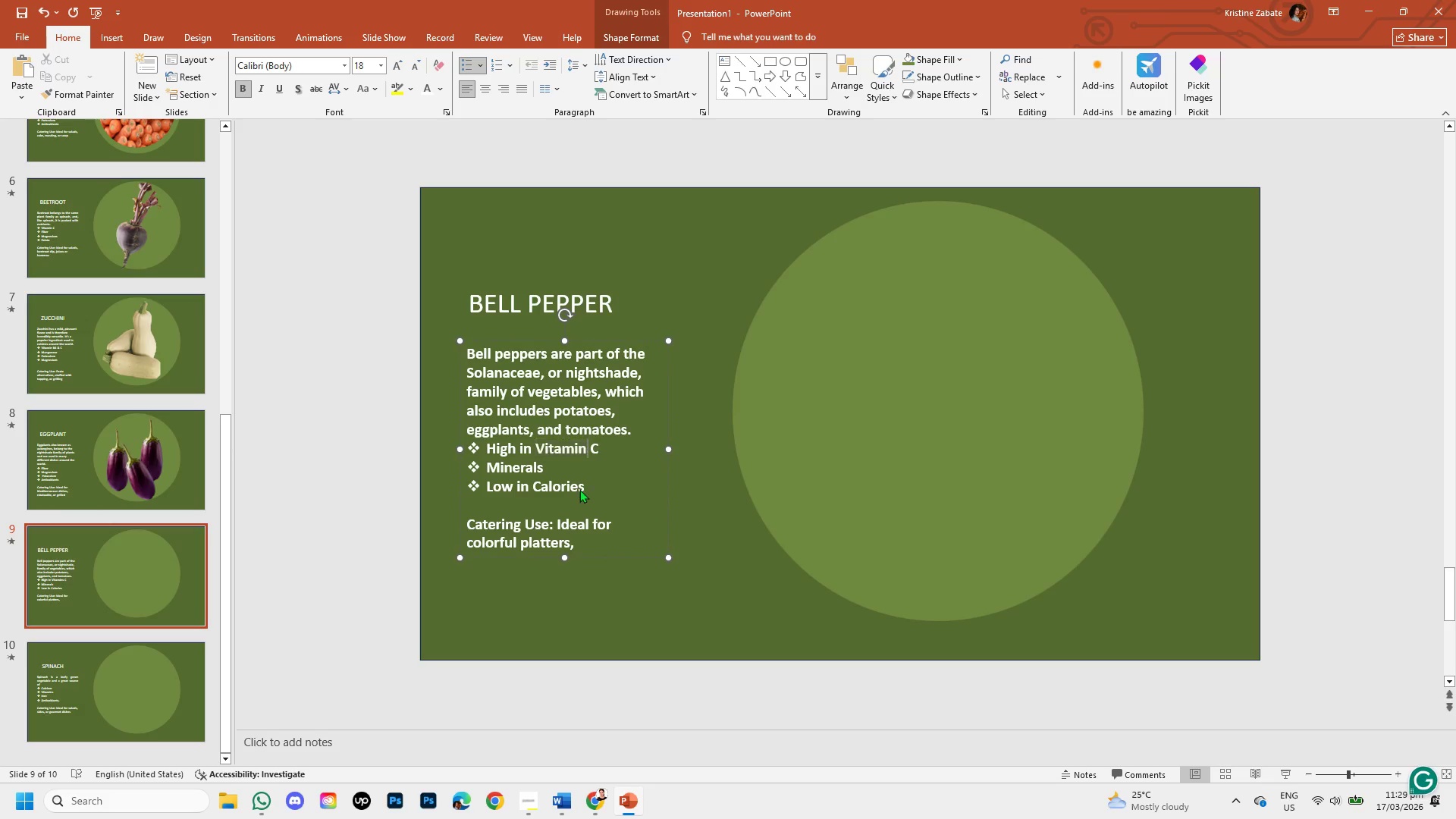 
key(Unknown)
 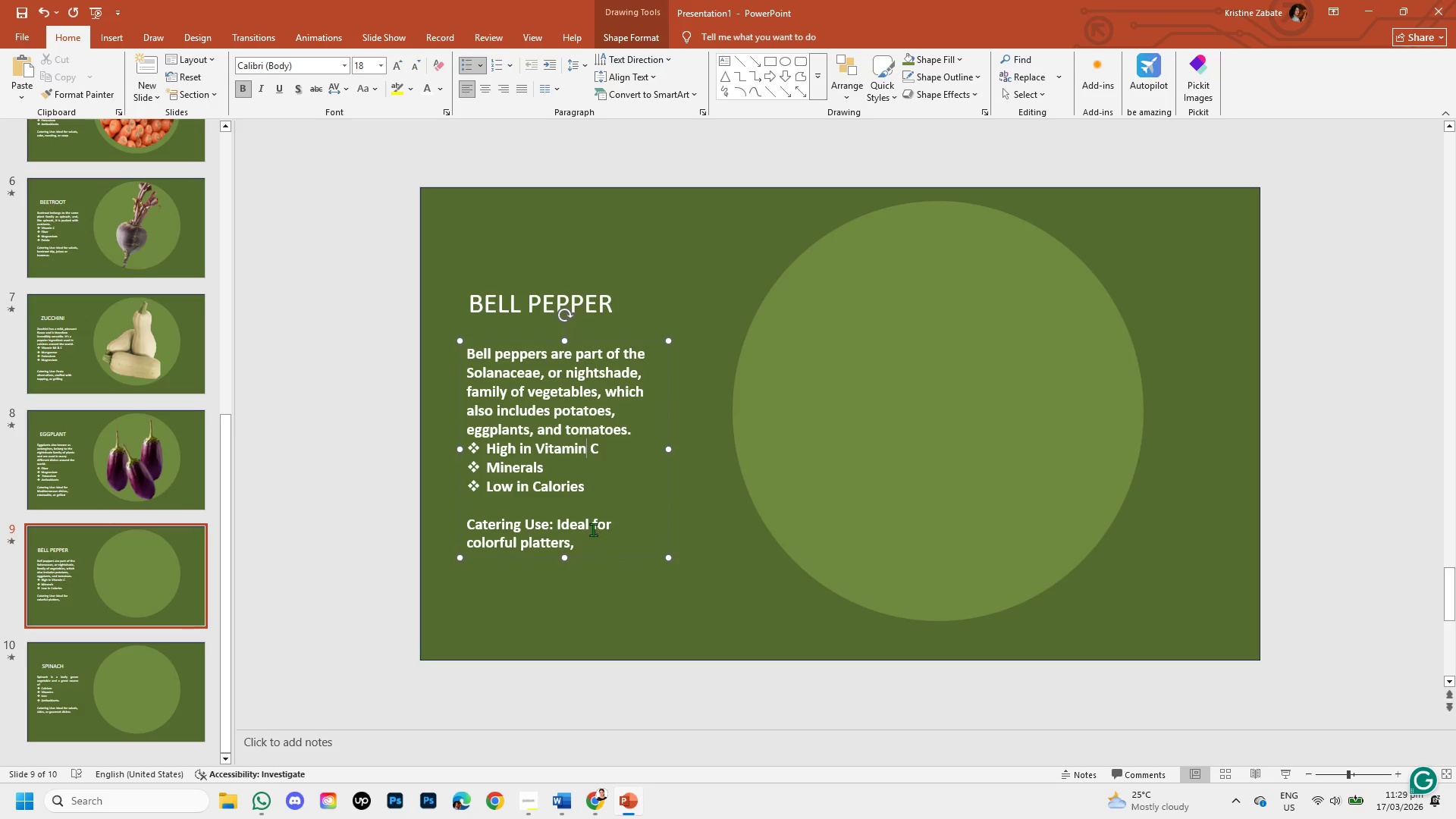 
key(Unknown)
 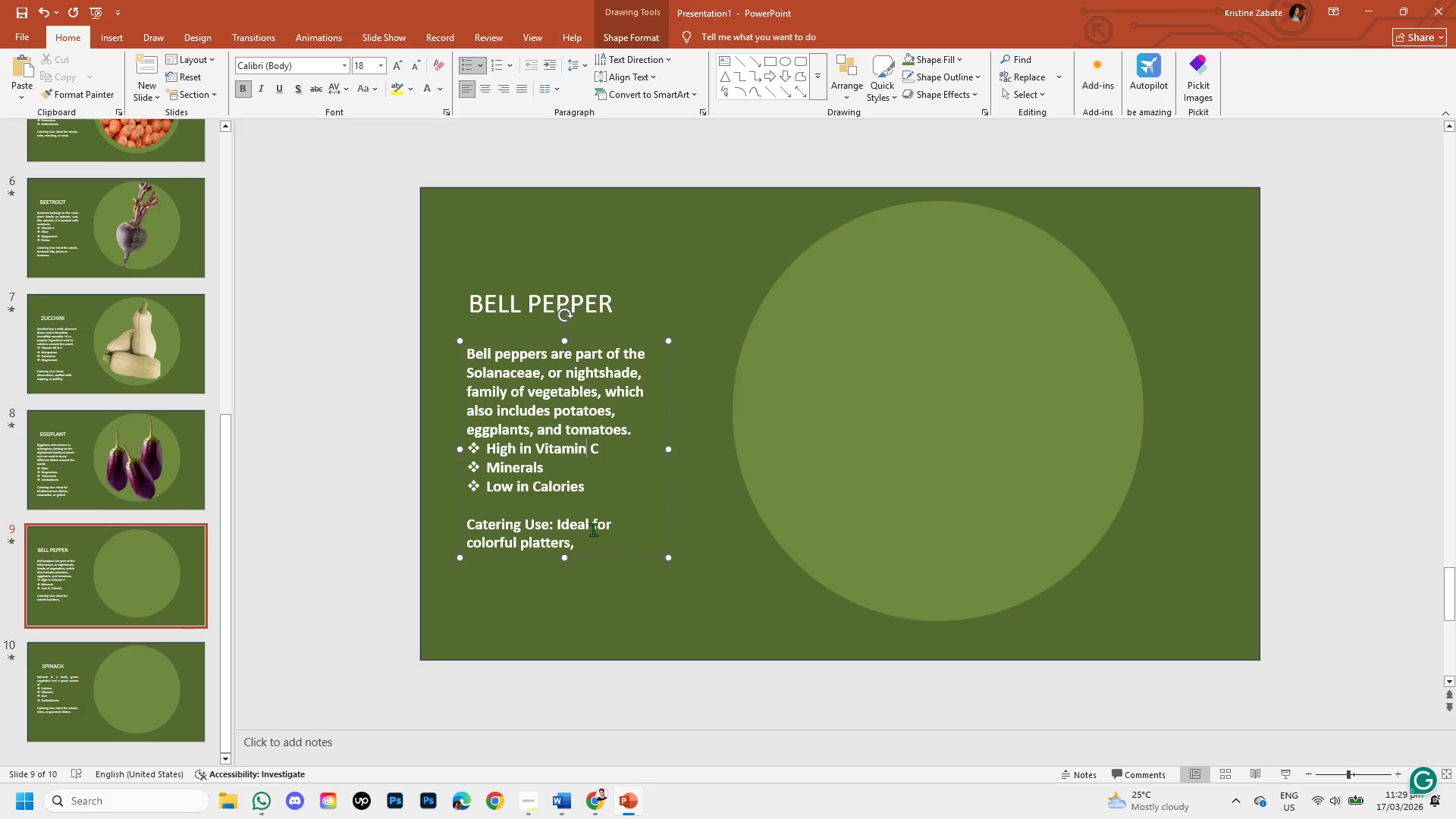 
key(Unknown)
 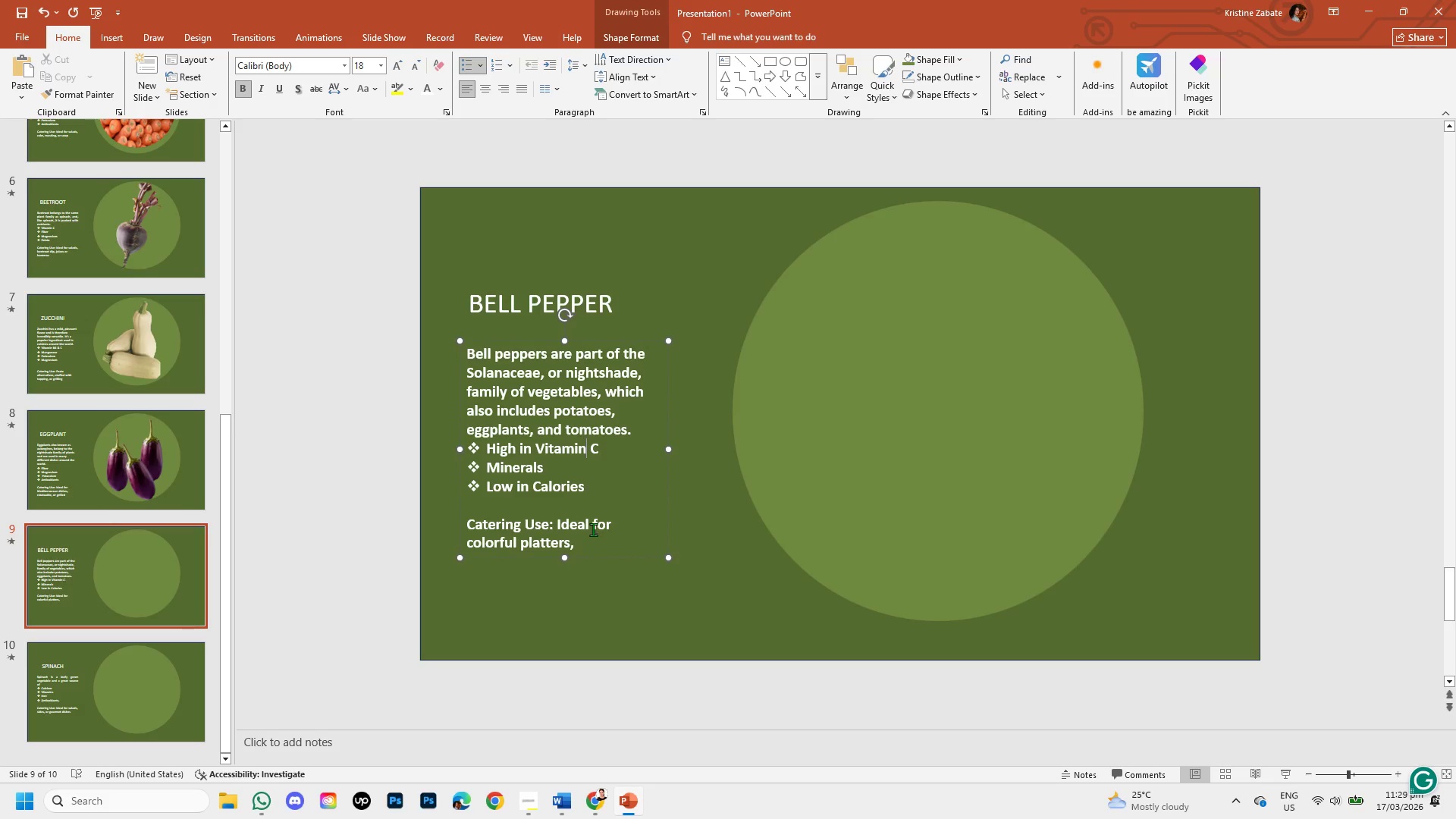 
key(Unknown)
 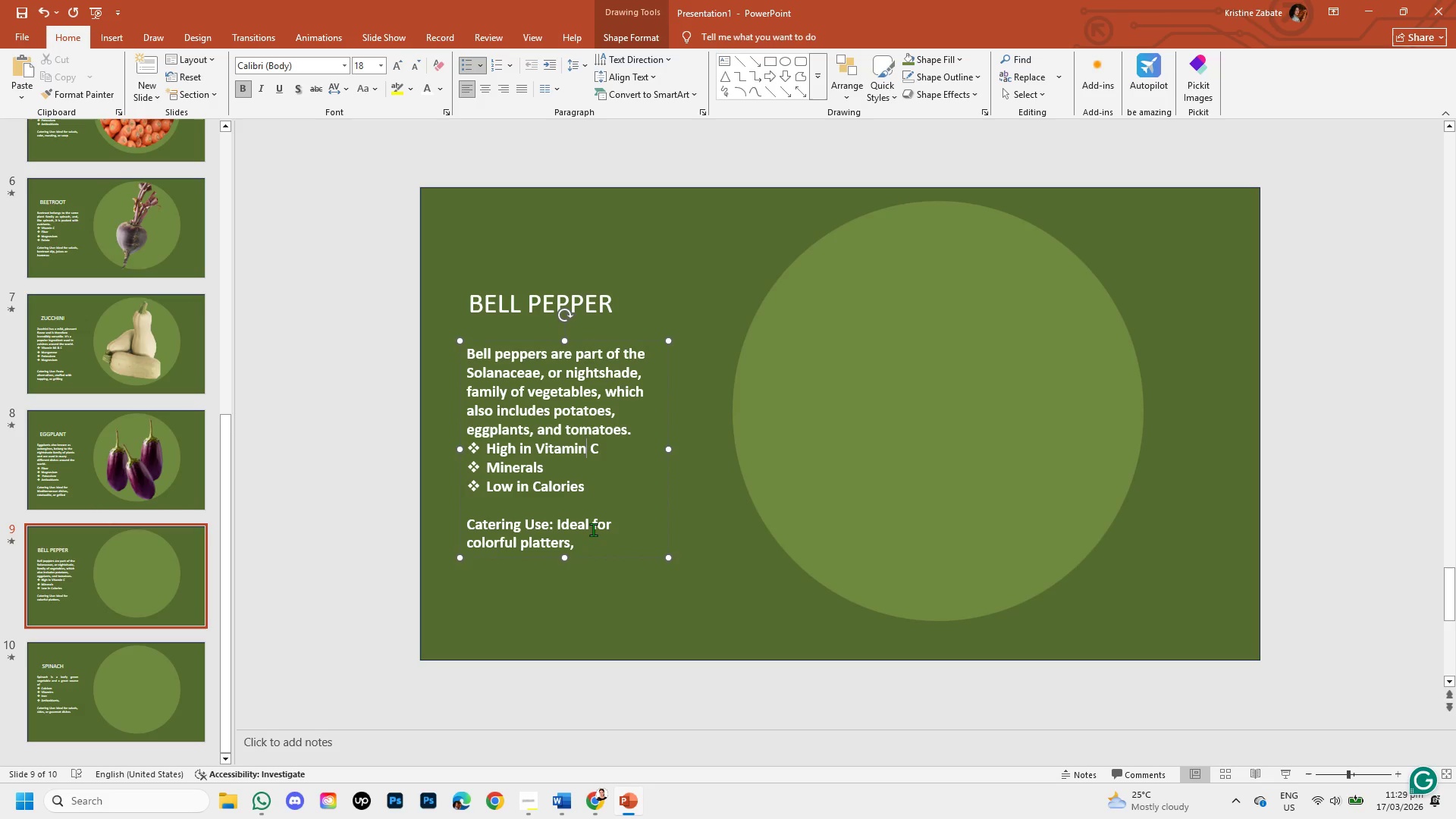 
key(Unknown)
 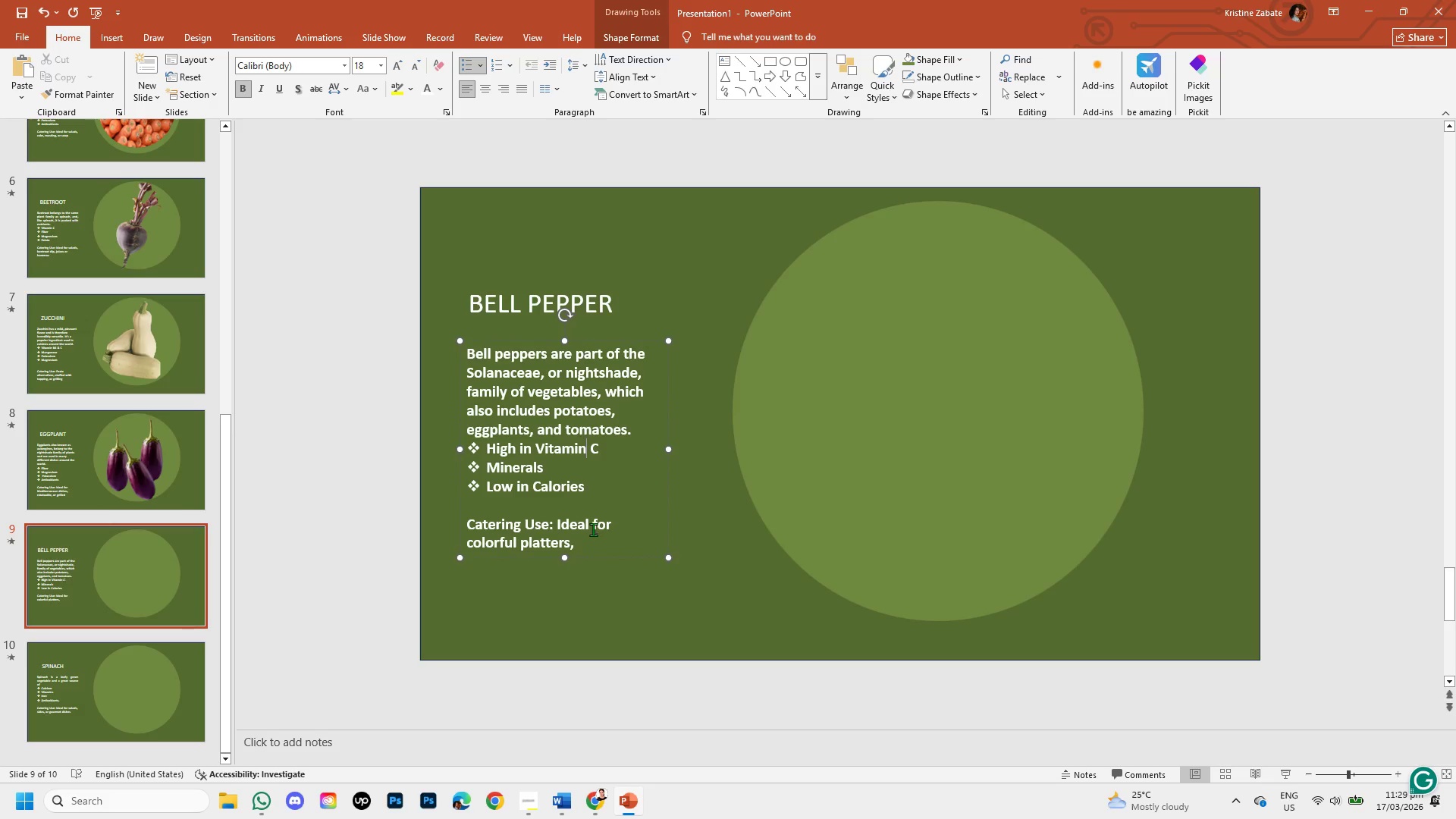 
left_click([593, 529])
 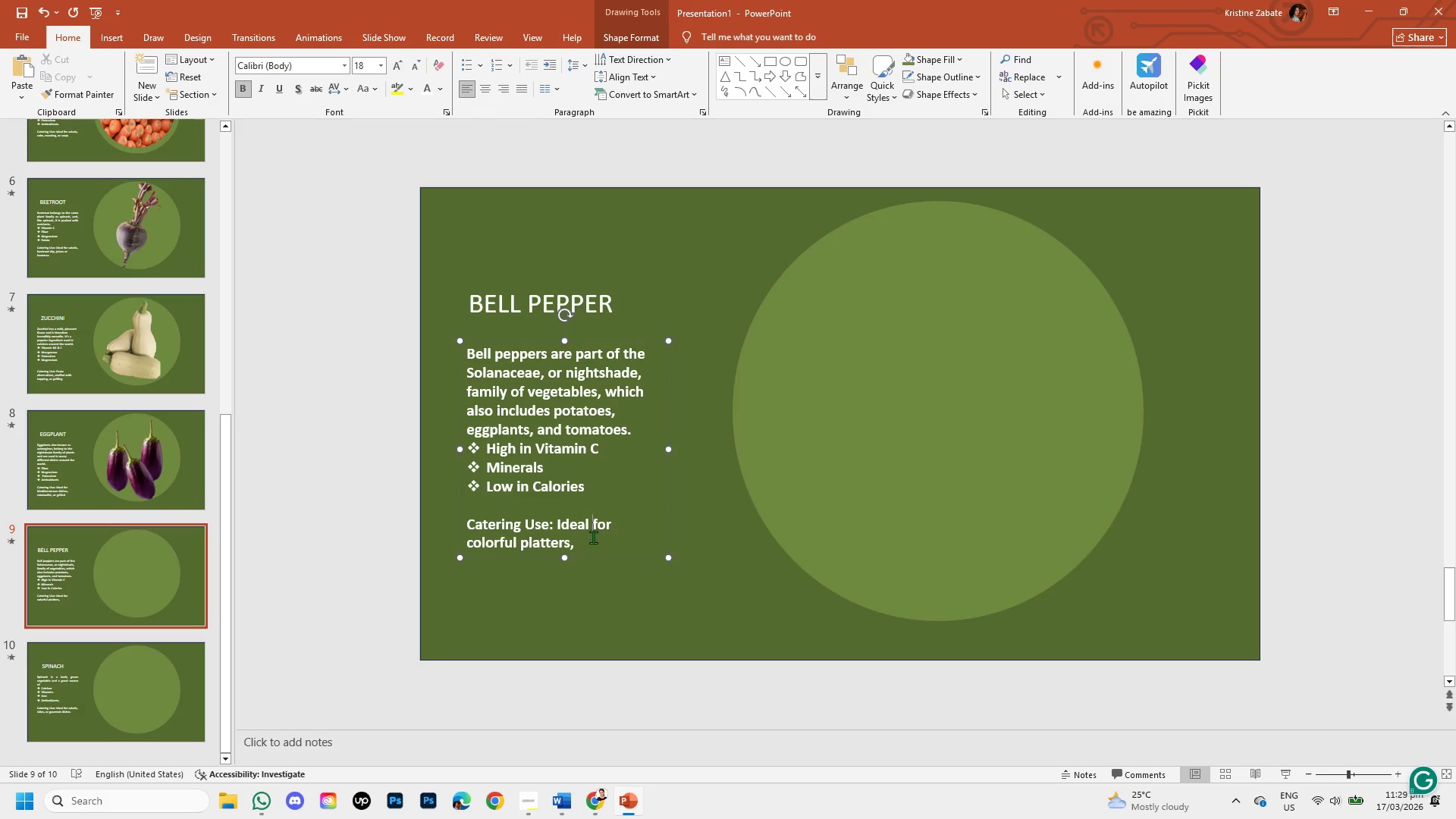 
left_click([593, 537])
 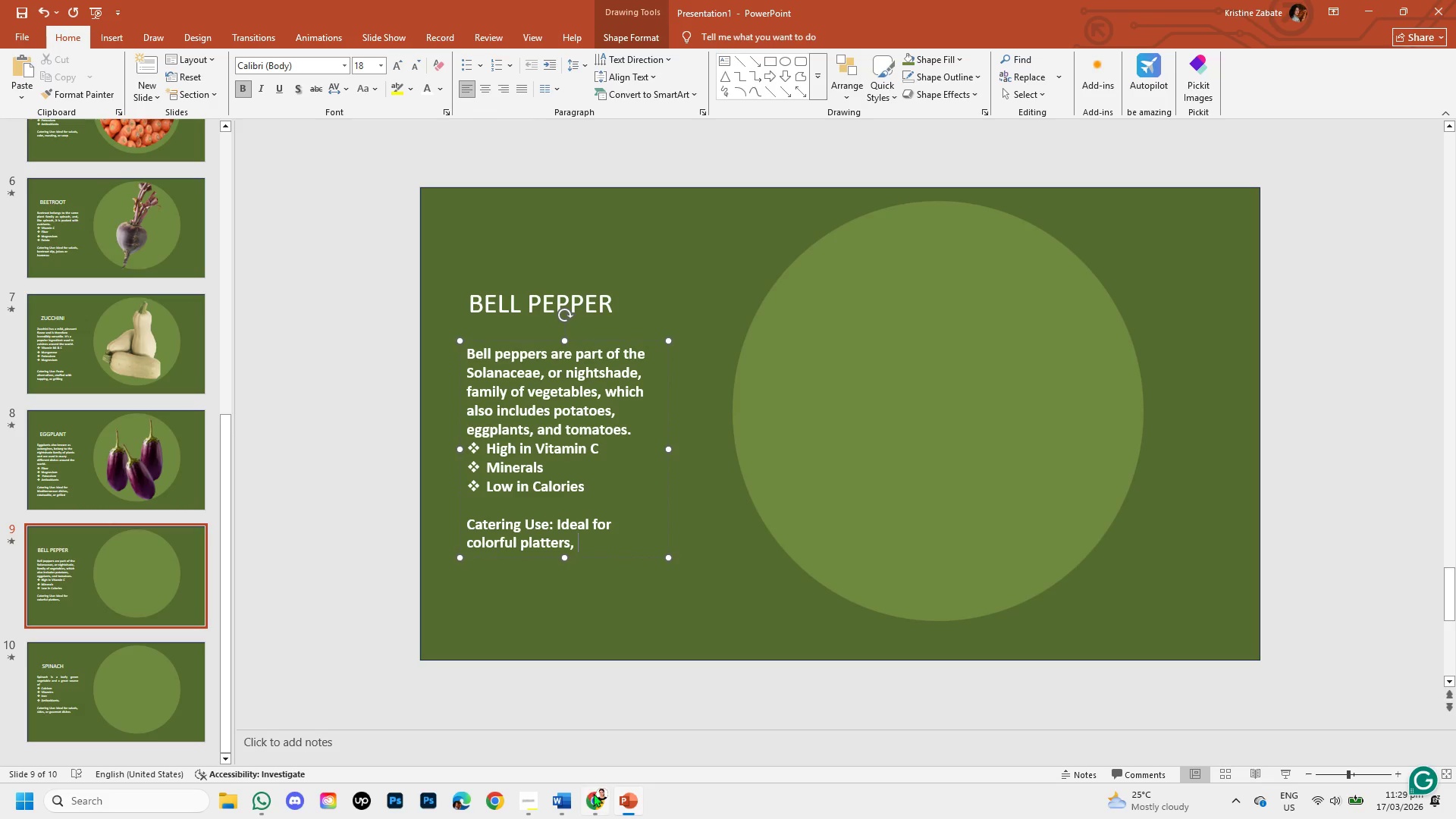 
left_click([593, 793])
 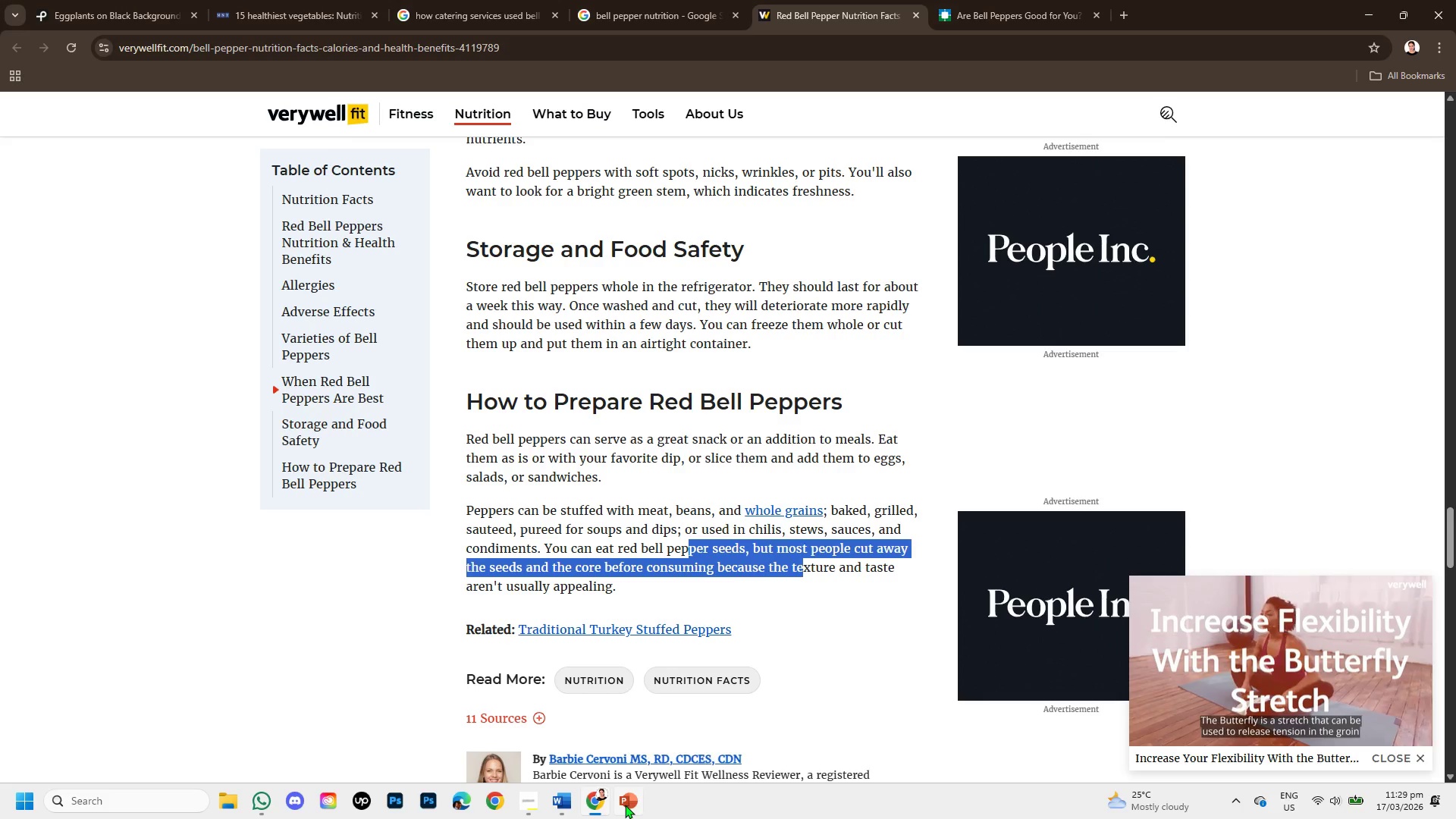 
wait(7.7)
 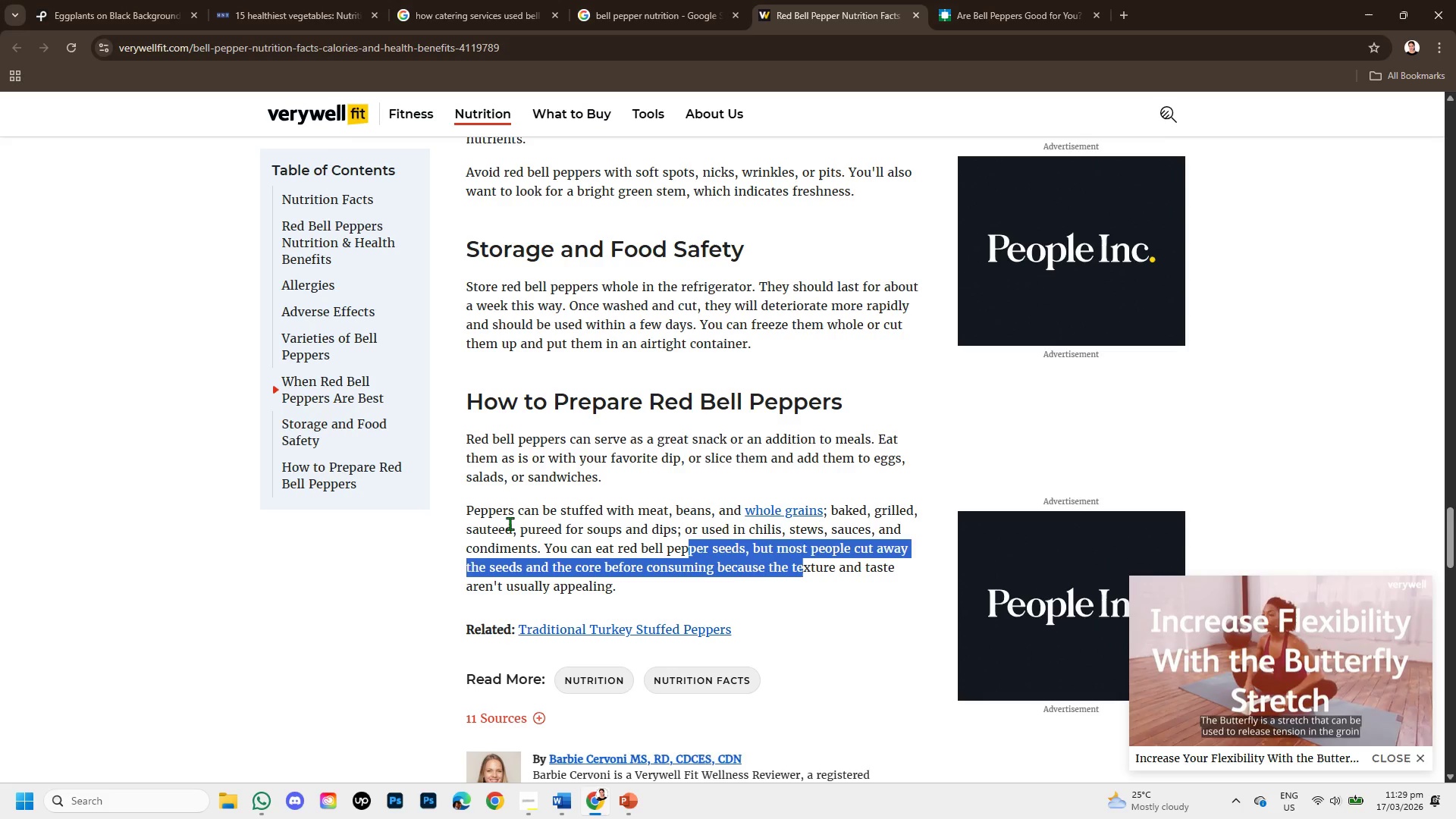 
left_click([625, 805])
 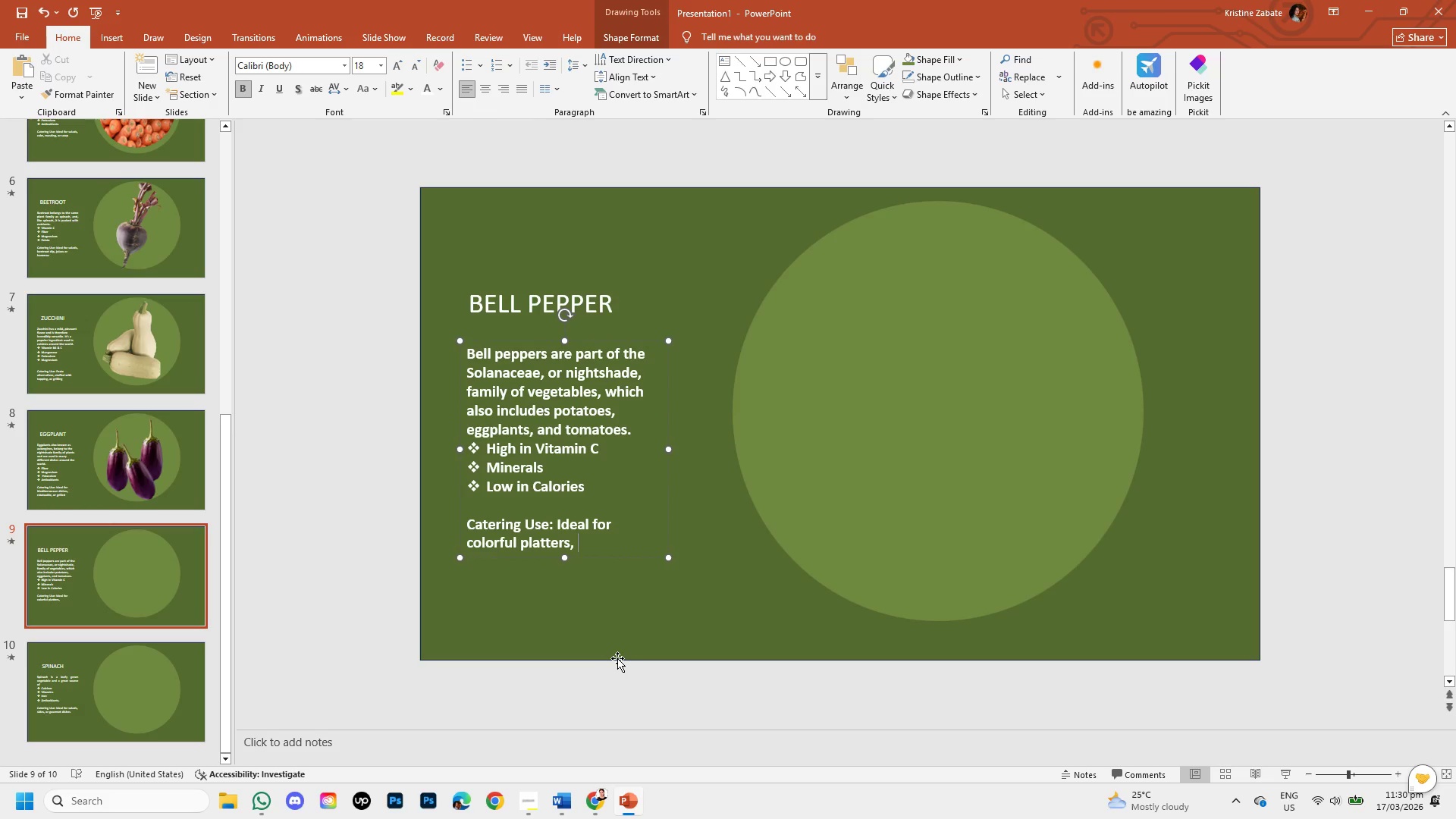 
type(baked, grilled )
 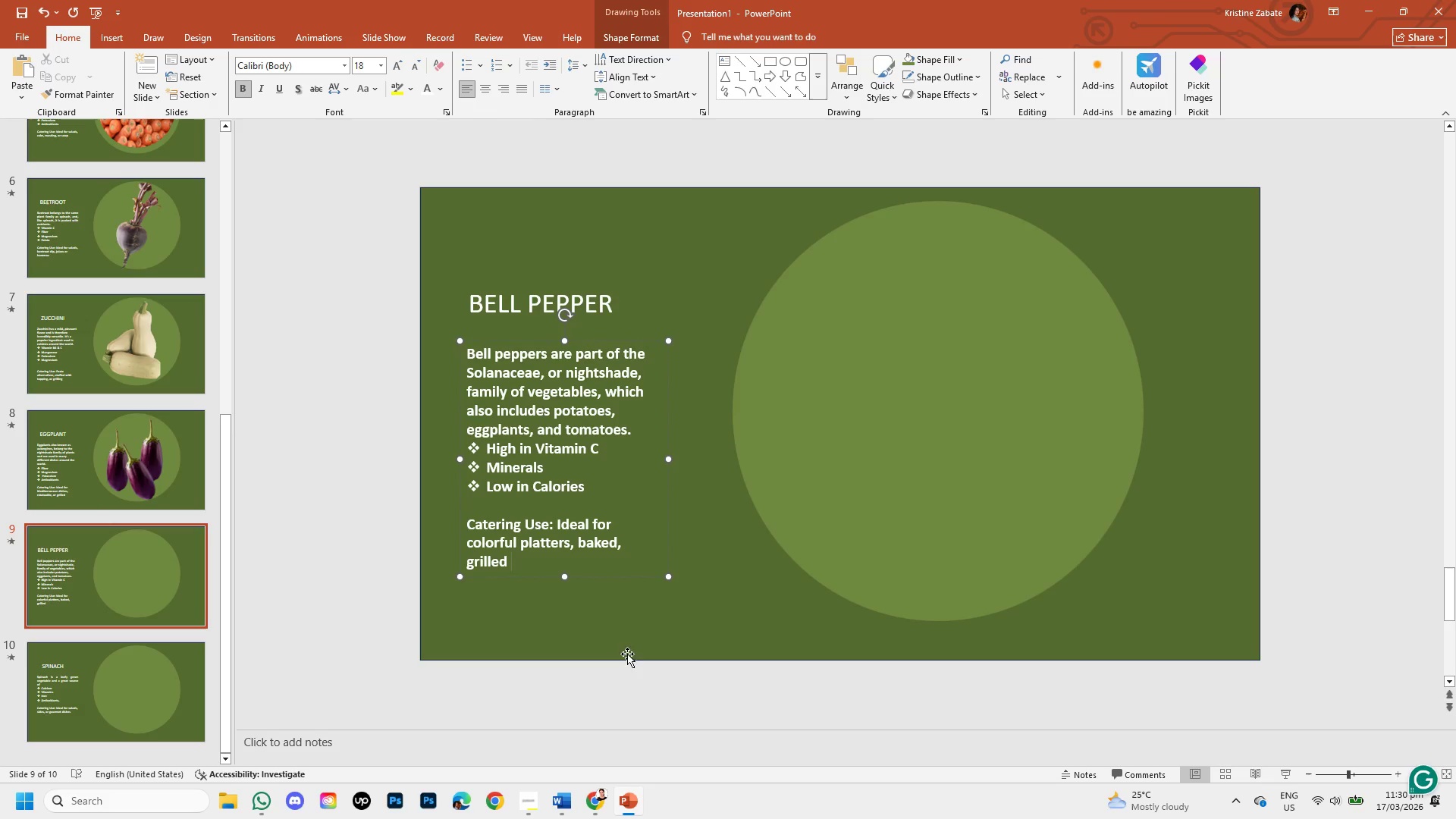 
wait(5.66)
 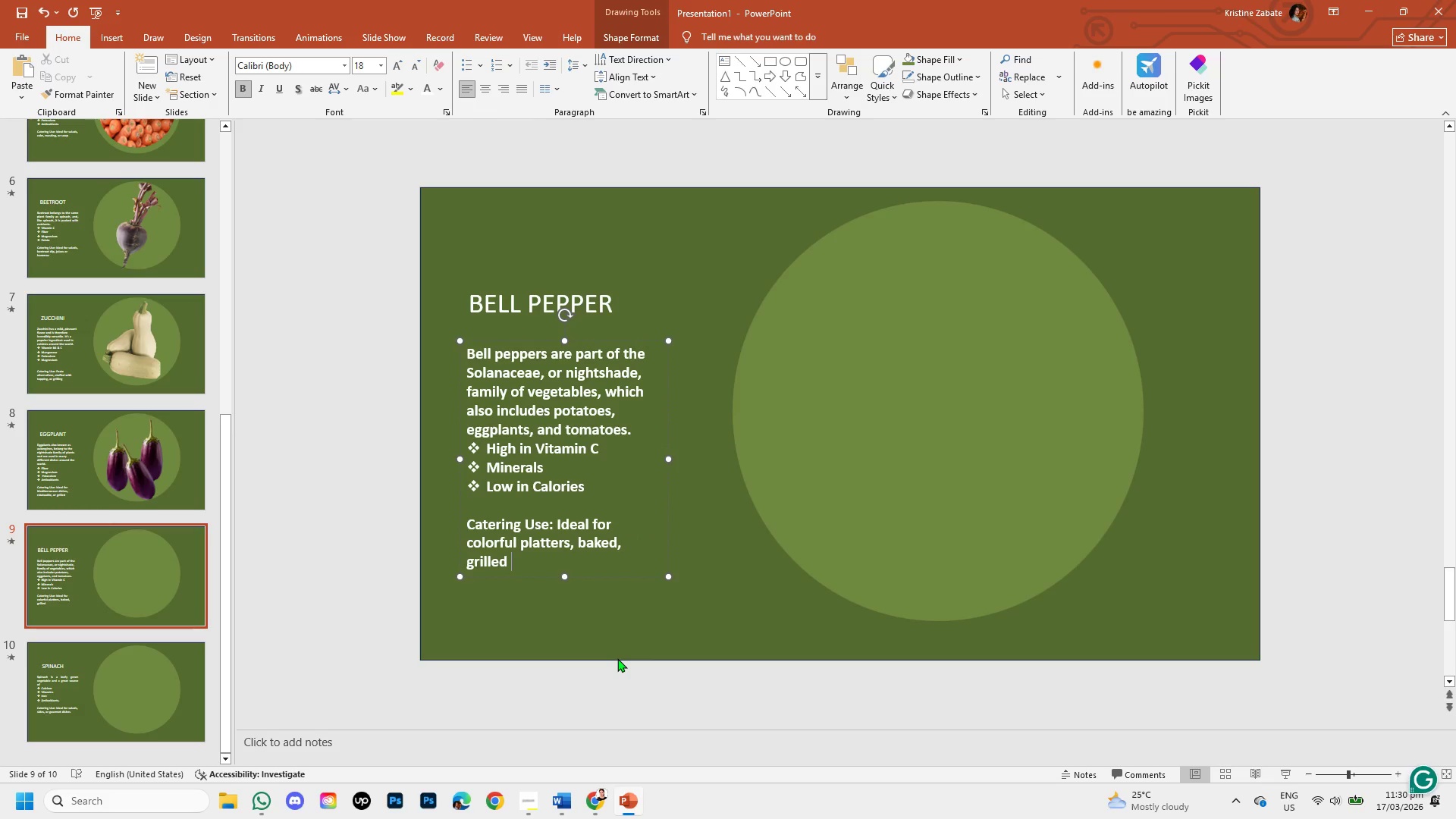 
left_click([591, 797])
 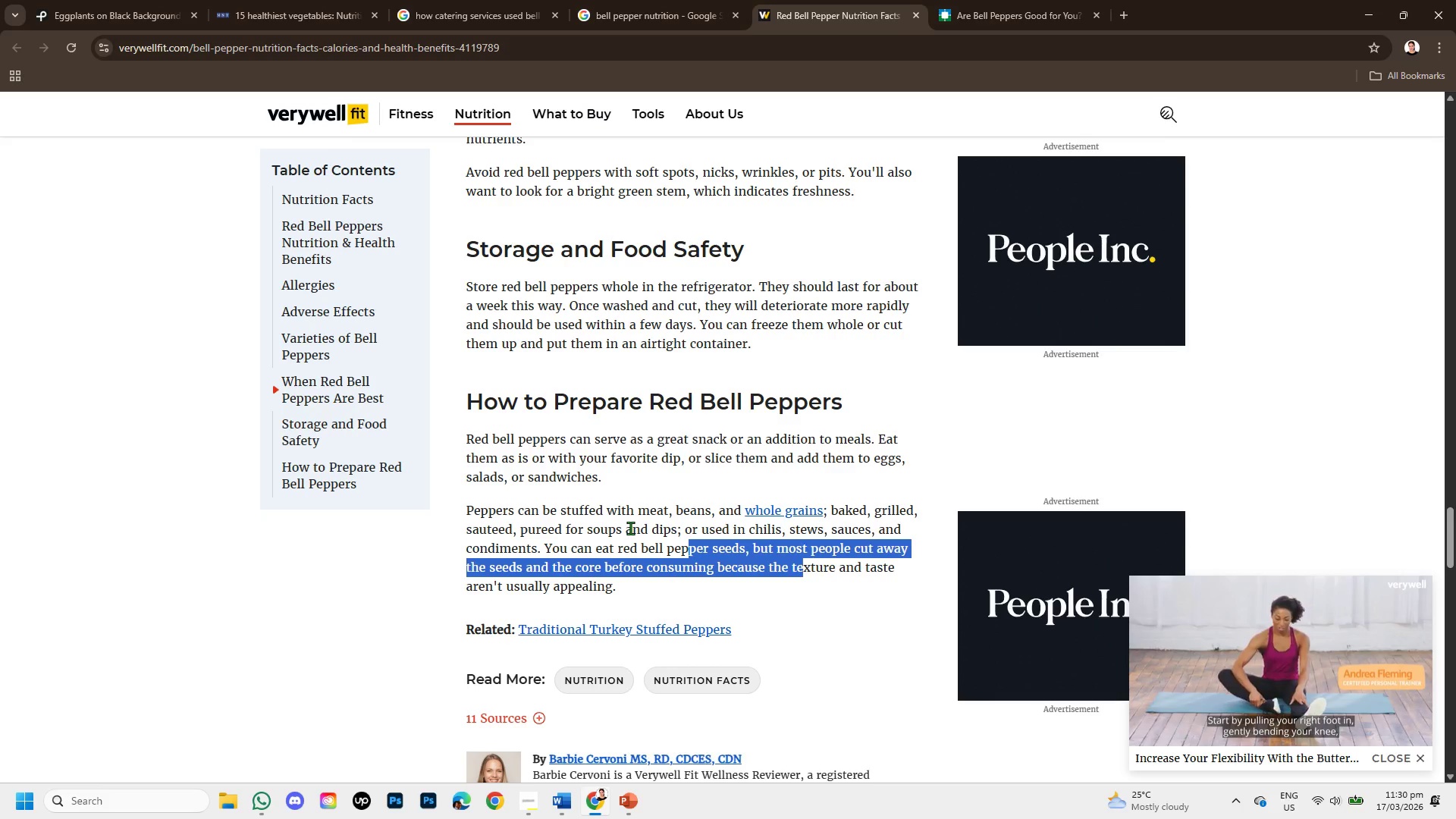 
left_click([630, 528])
 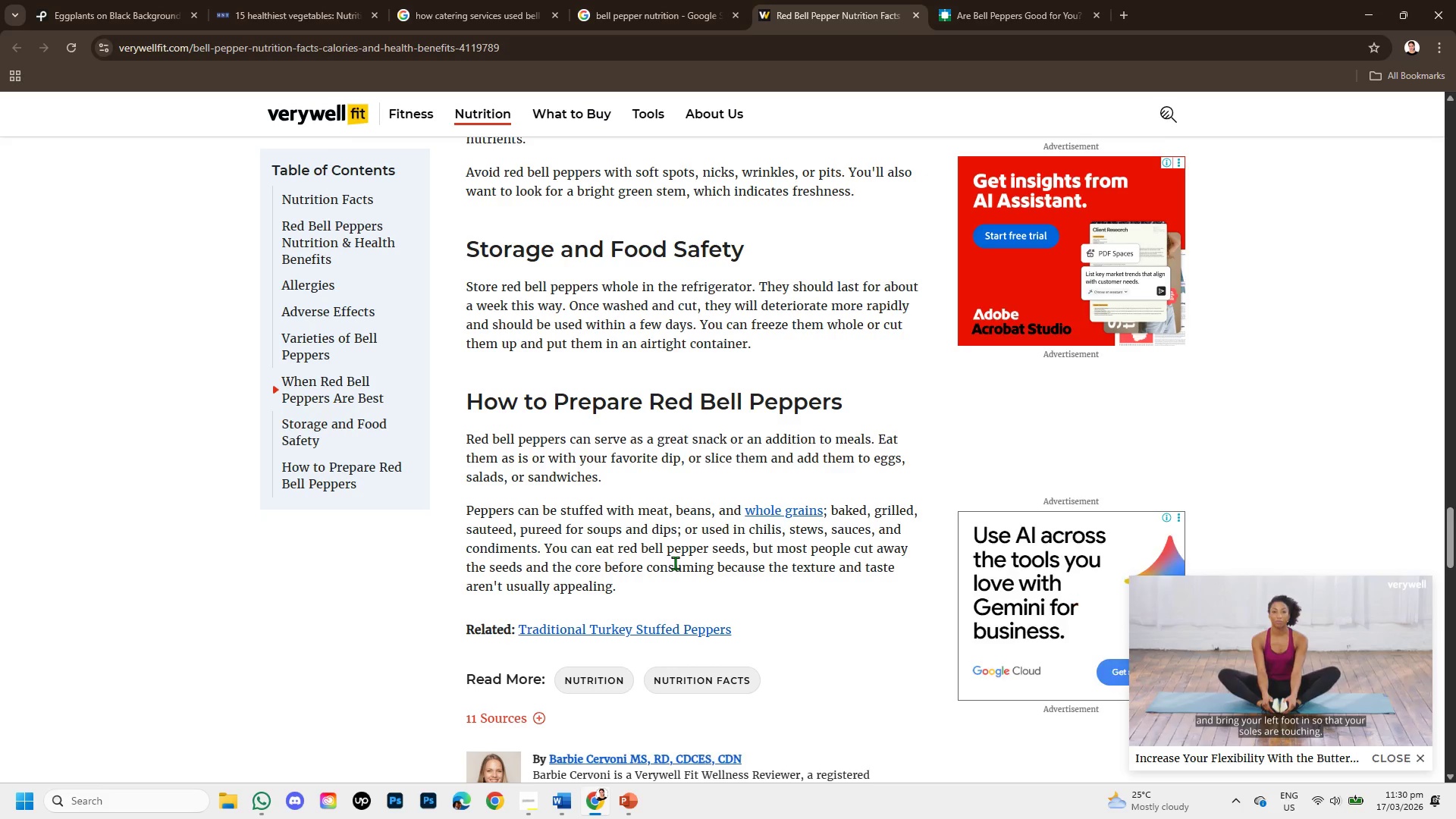 
wait(9.06)
 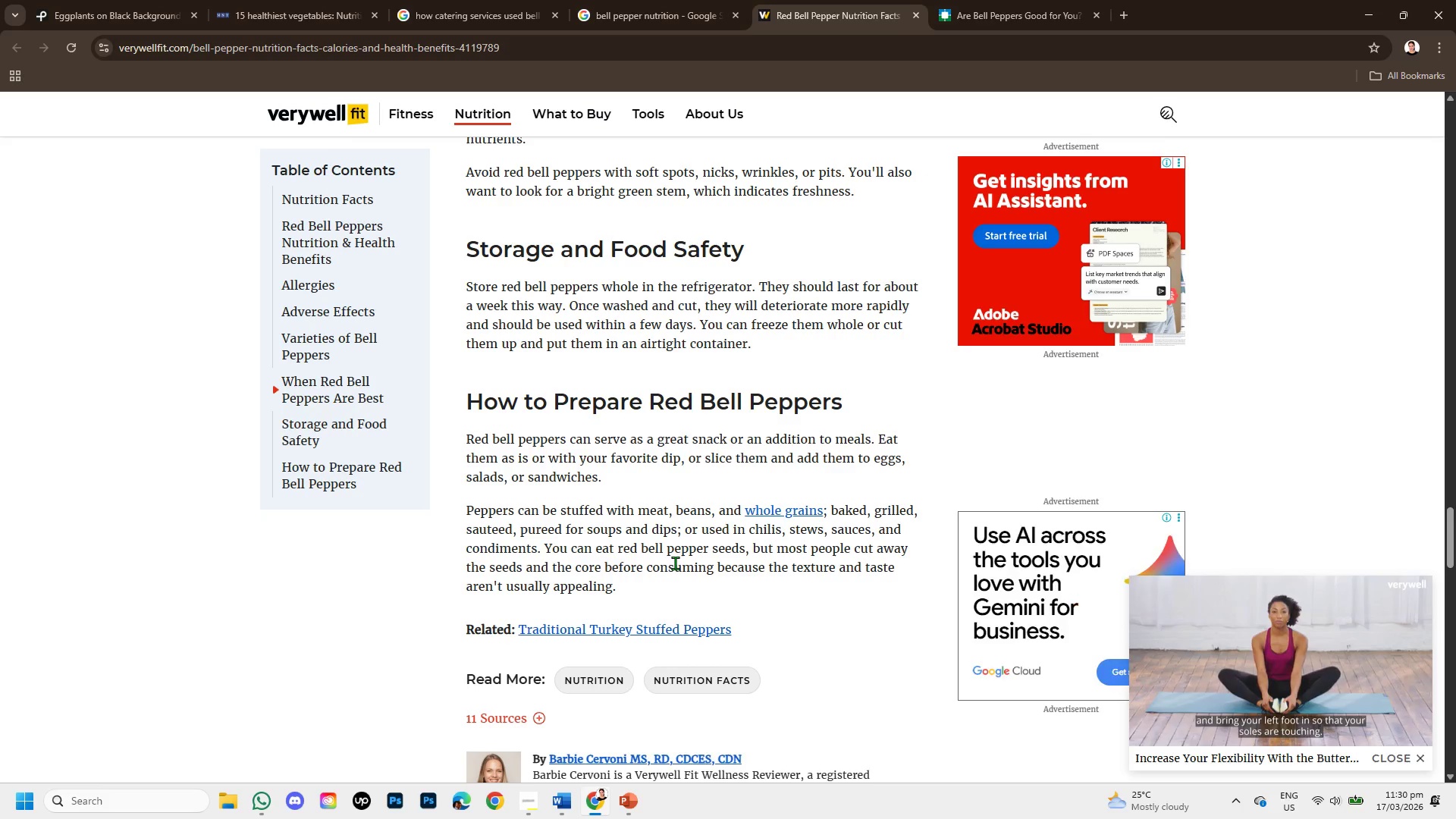 
type(or dips)
 